 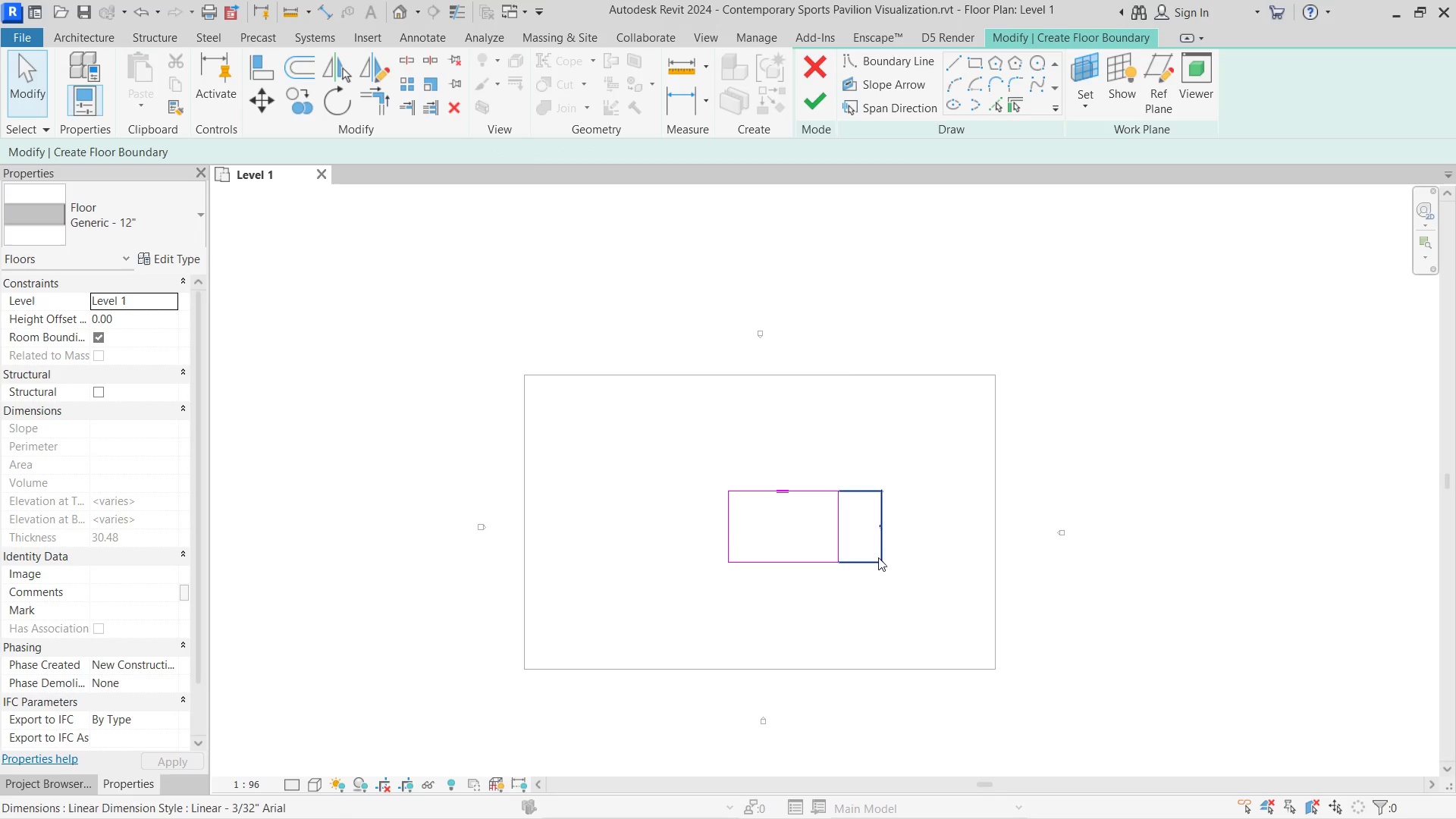 
key(Escape)
 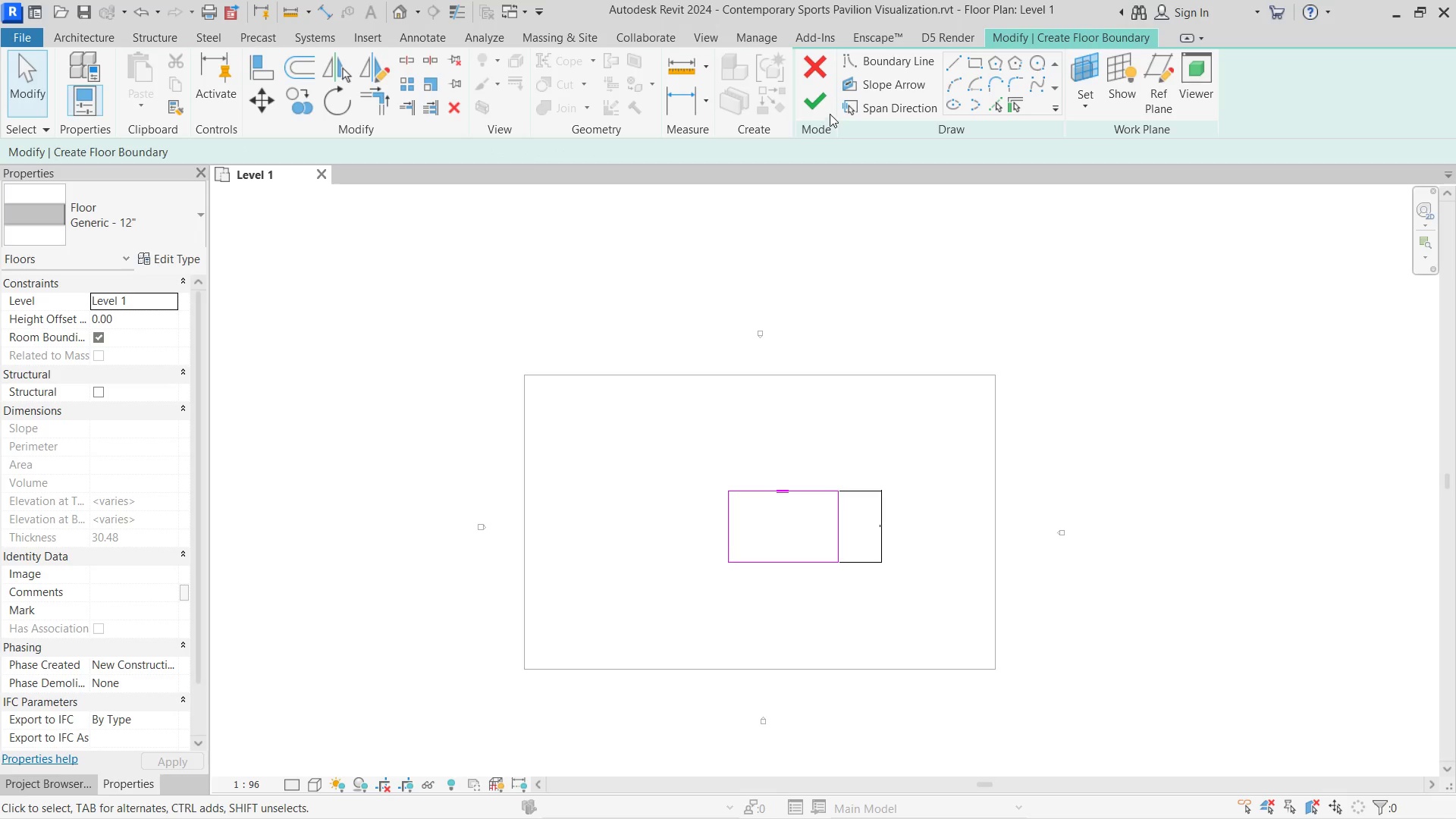 
double_click([829, 108])
 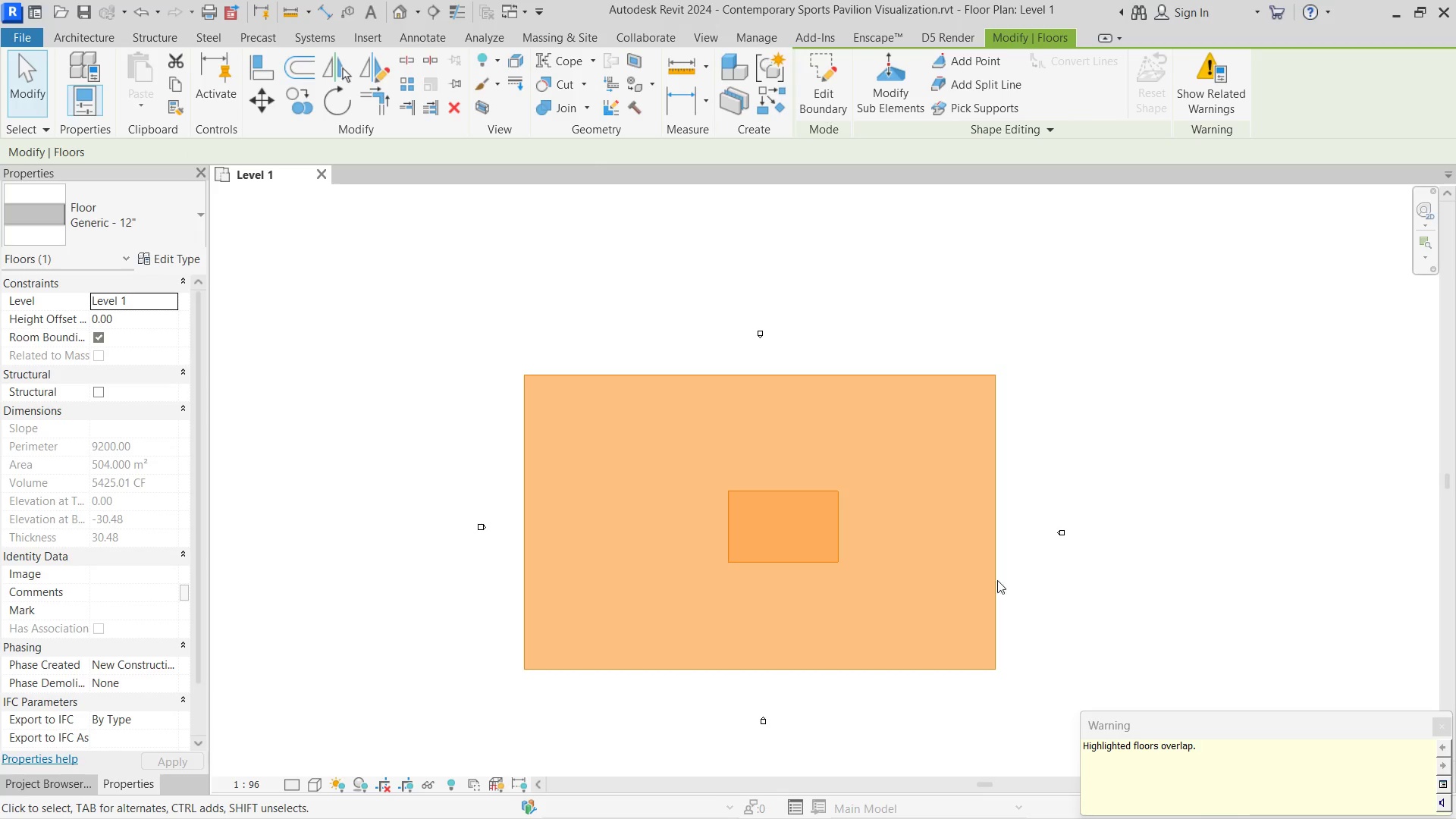 
left_click([1198, 494])
 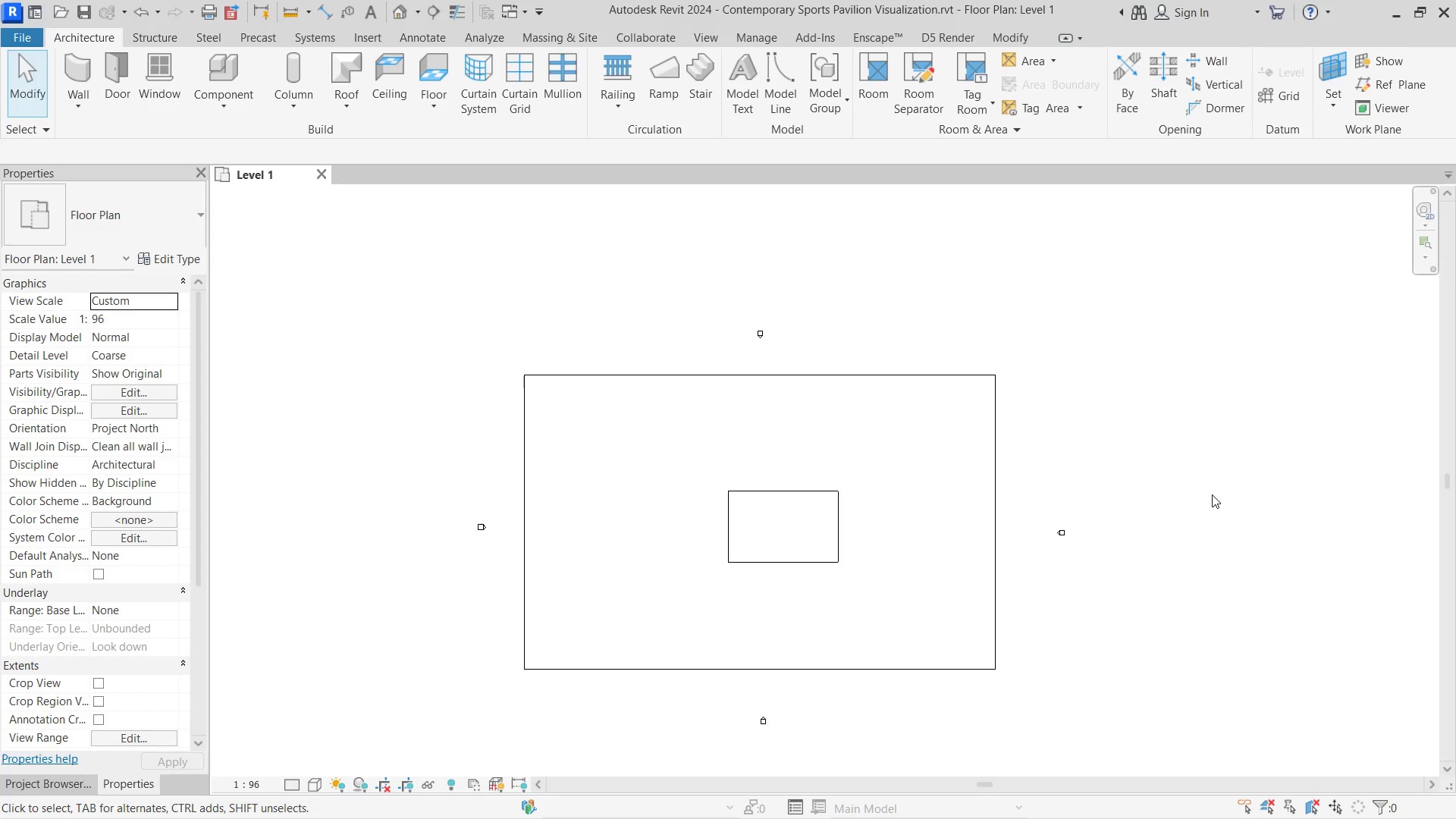 
wait(6.22)
 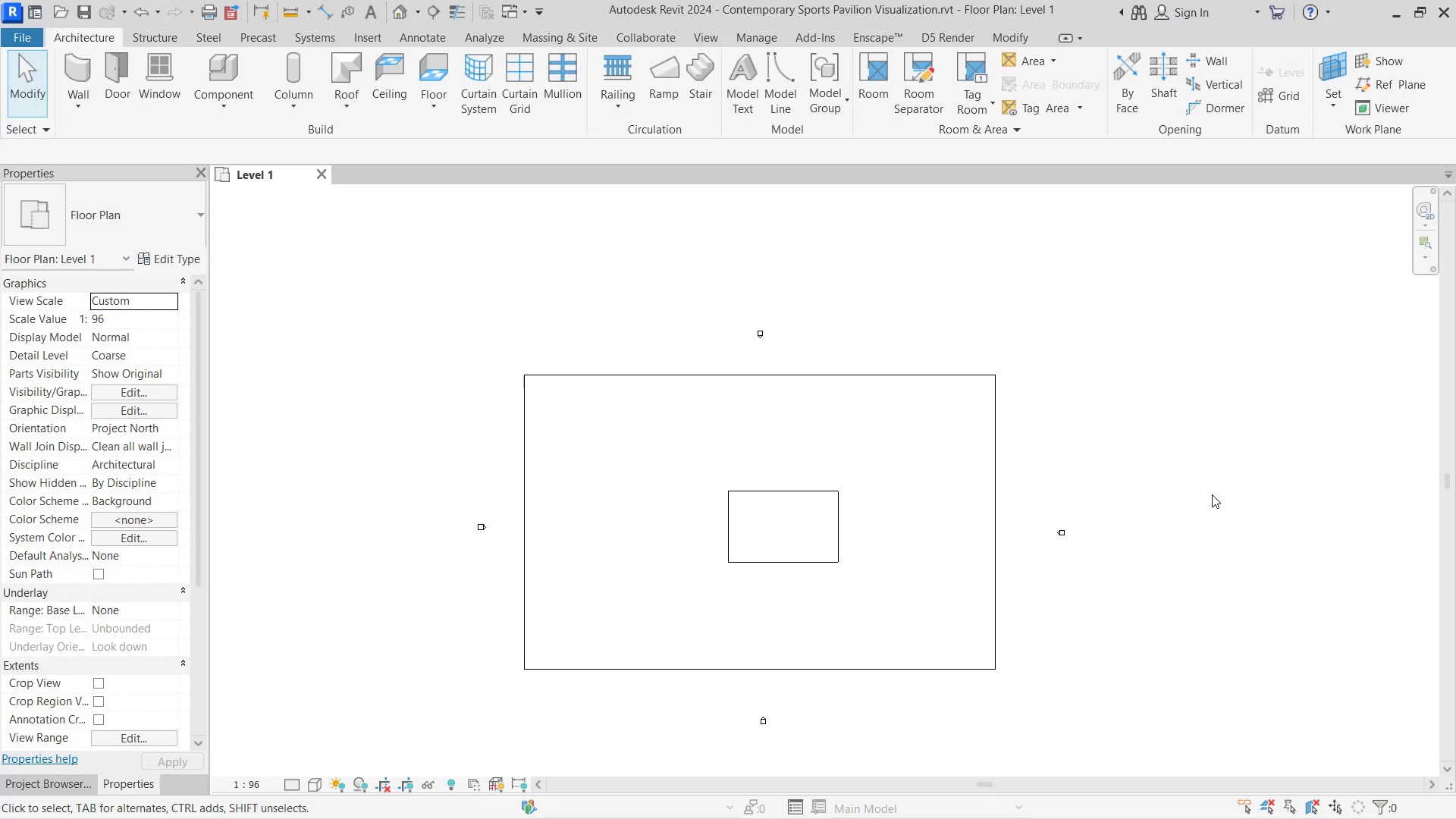 
scroll: coordinate [815, 472], scroll_direction: up, amount: 5.0
 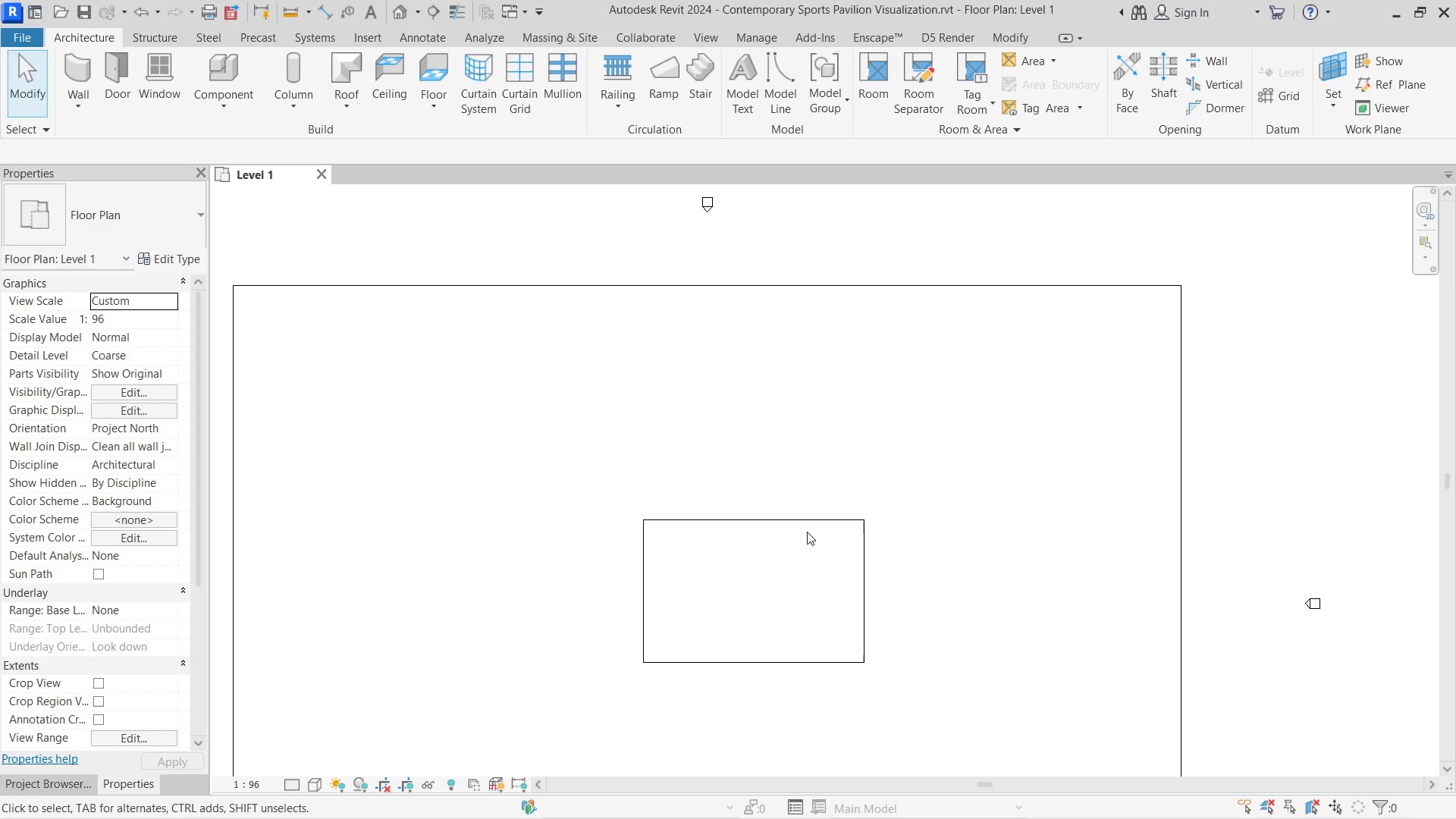 
wait(8.13)
 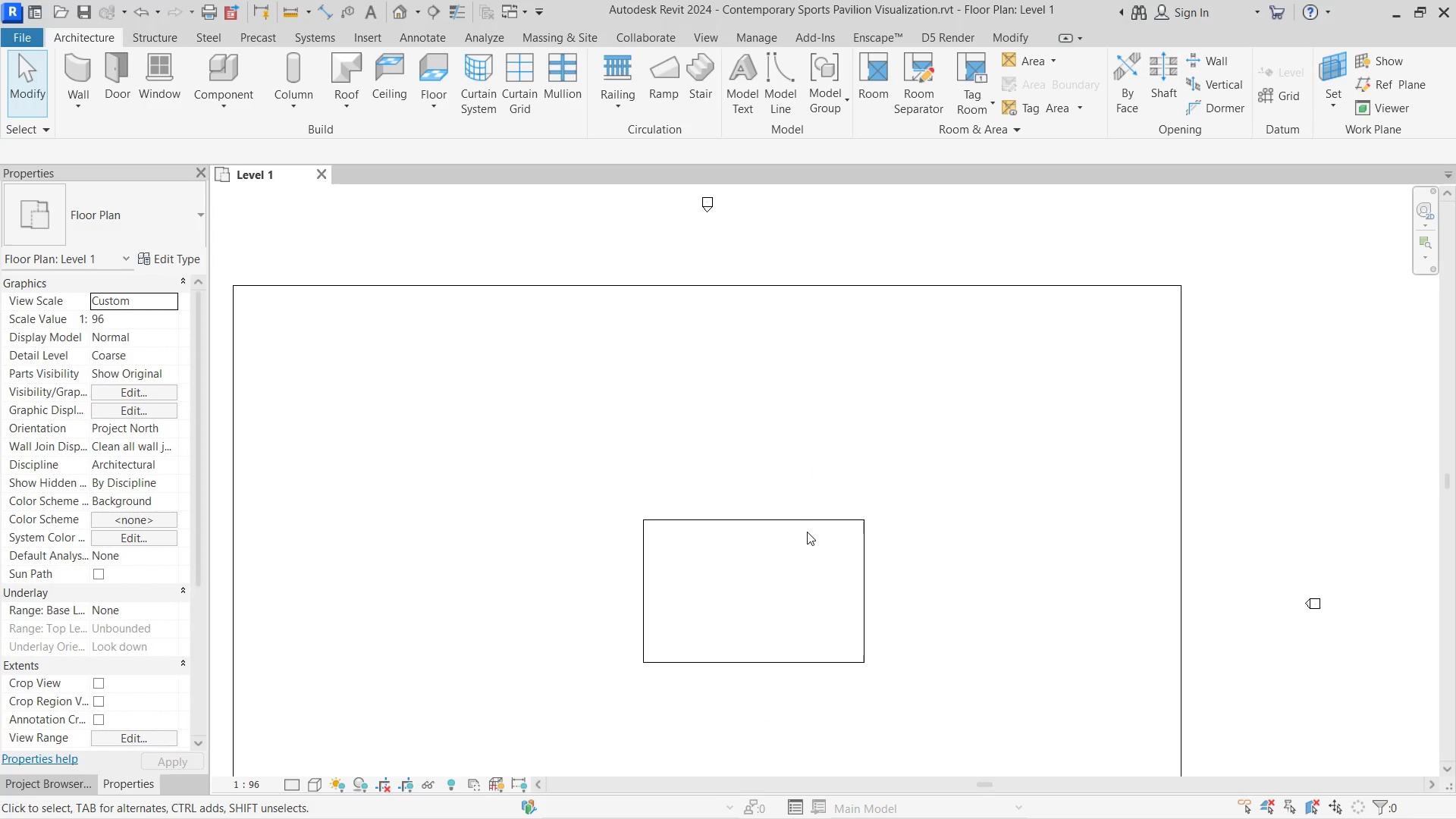 
left_click([816, 532])
 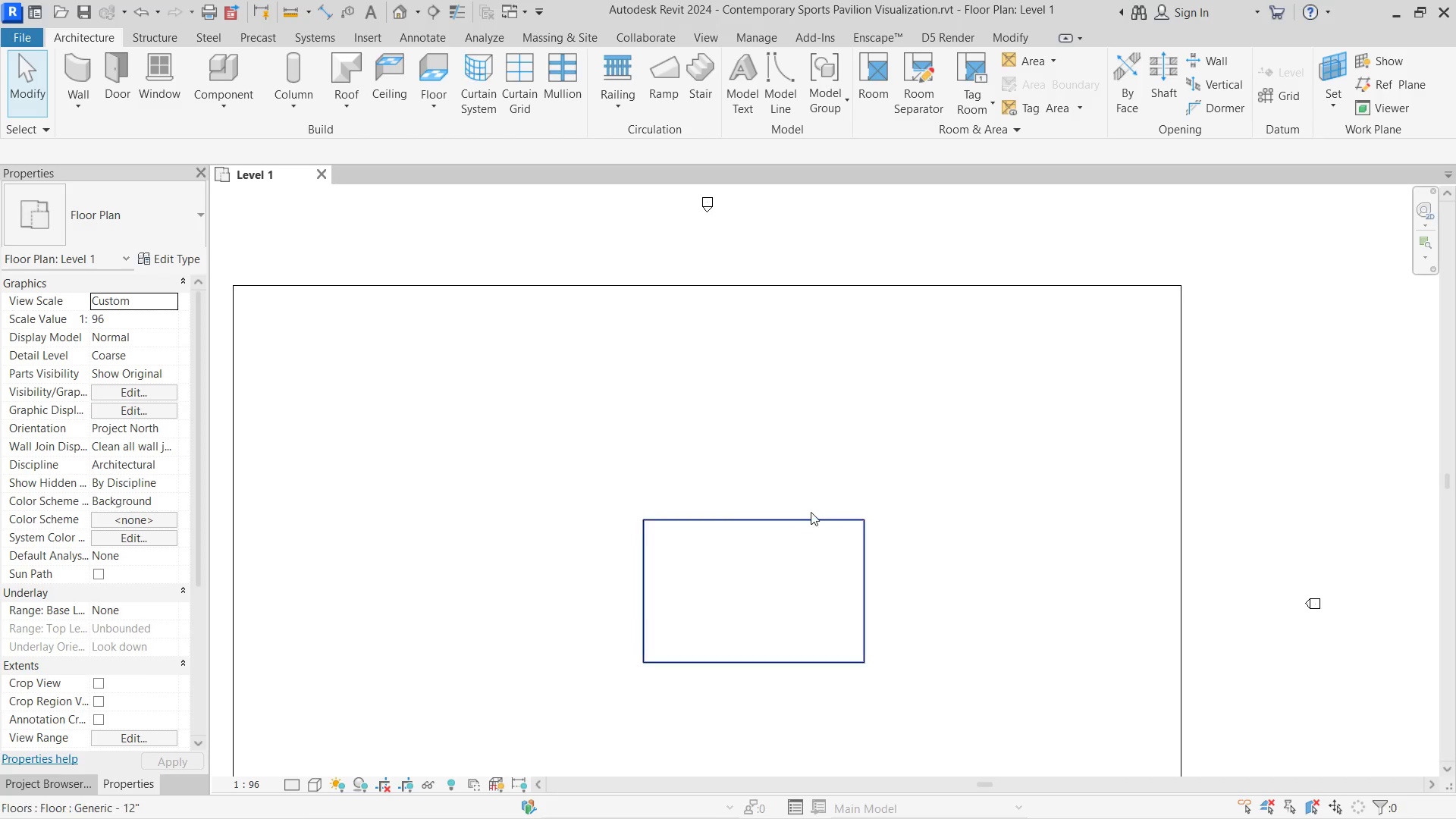 
double_click([811, 512])
 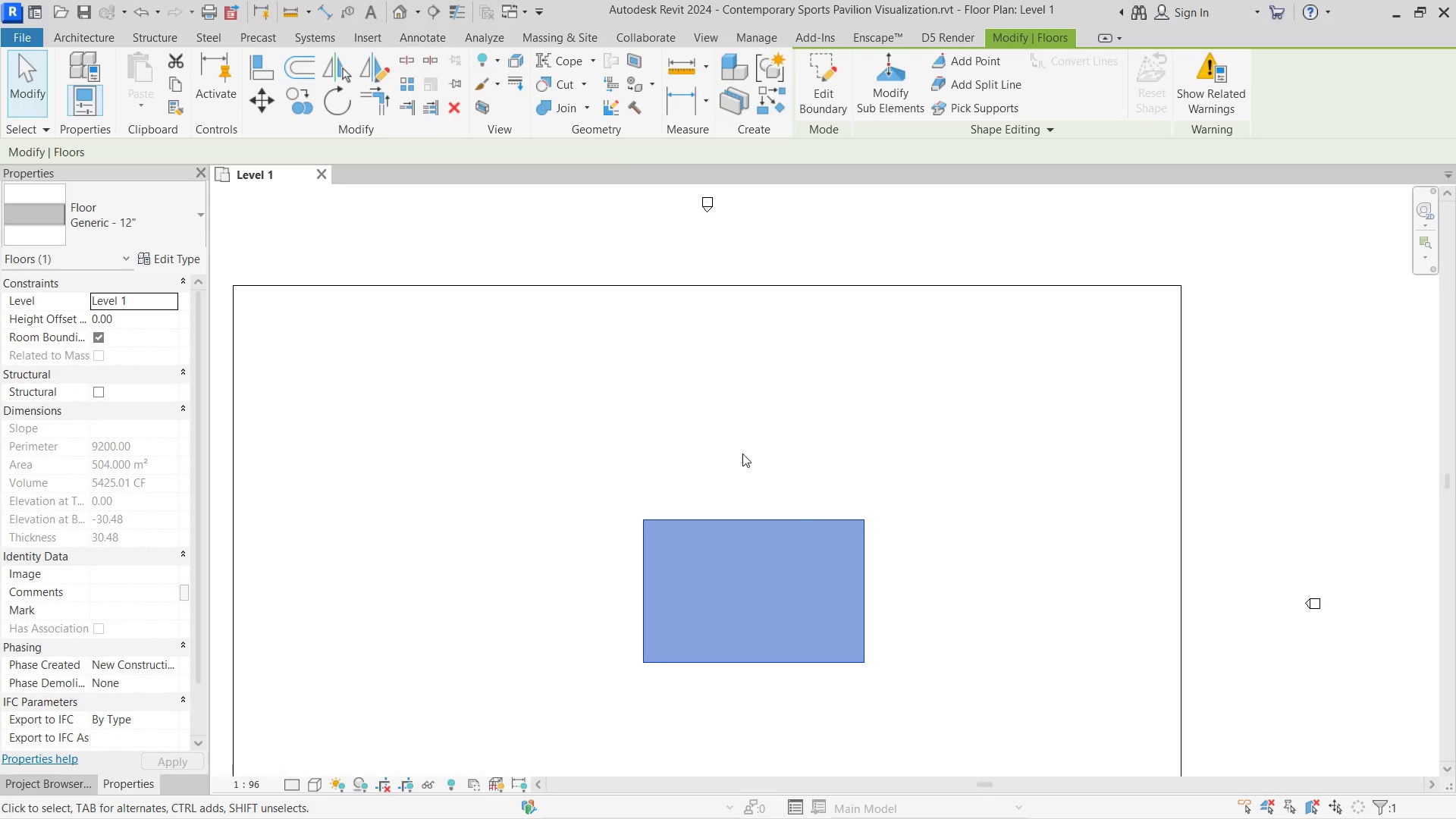 
scroll: coordinate [734, 424], scroll_direction: down, amount: 4.0
 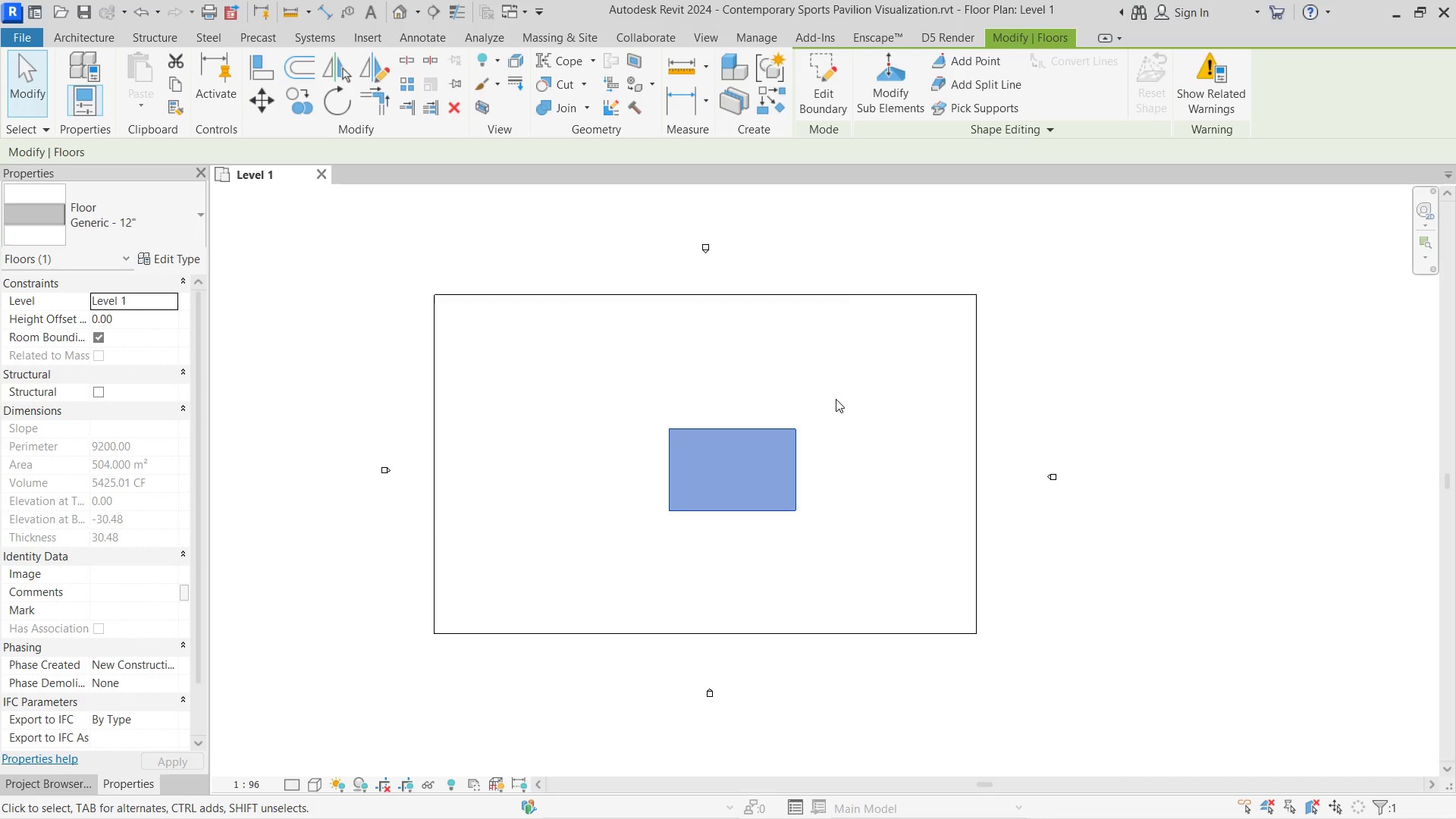 
type(wa)
 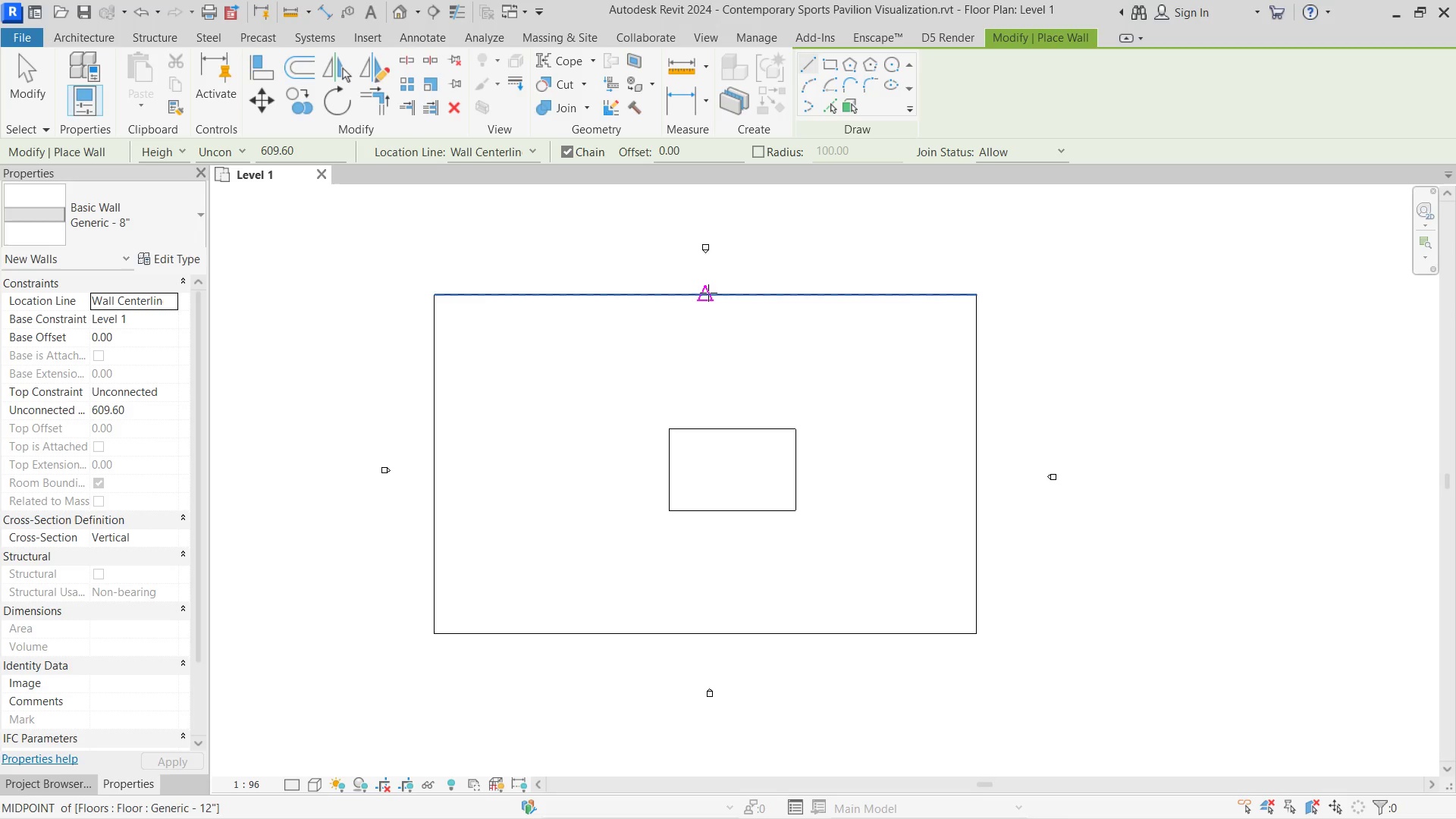 
left_click([708, 293])
 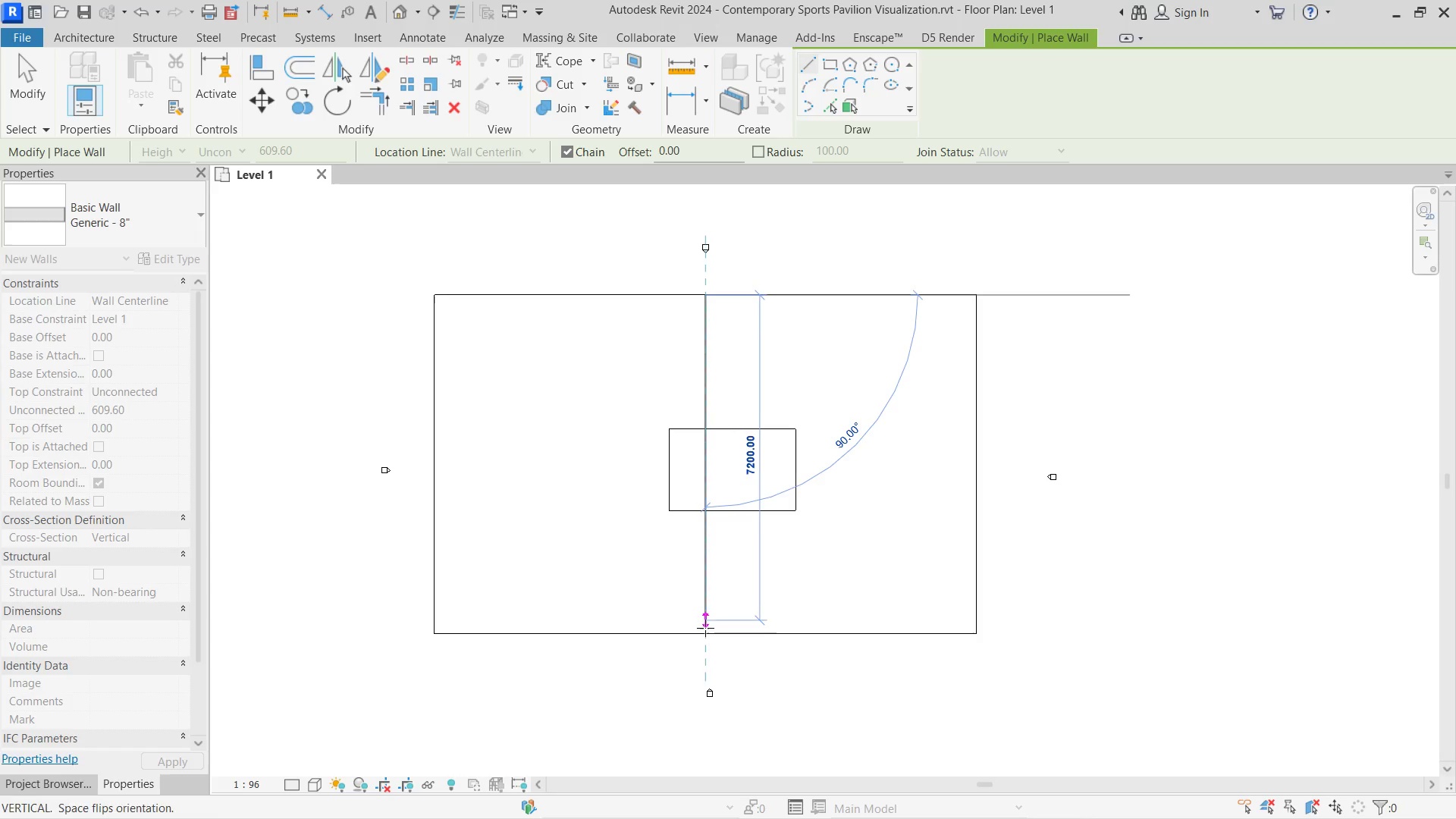 
left_click([704, 635])
 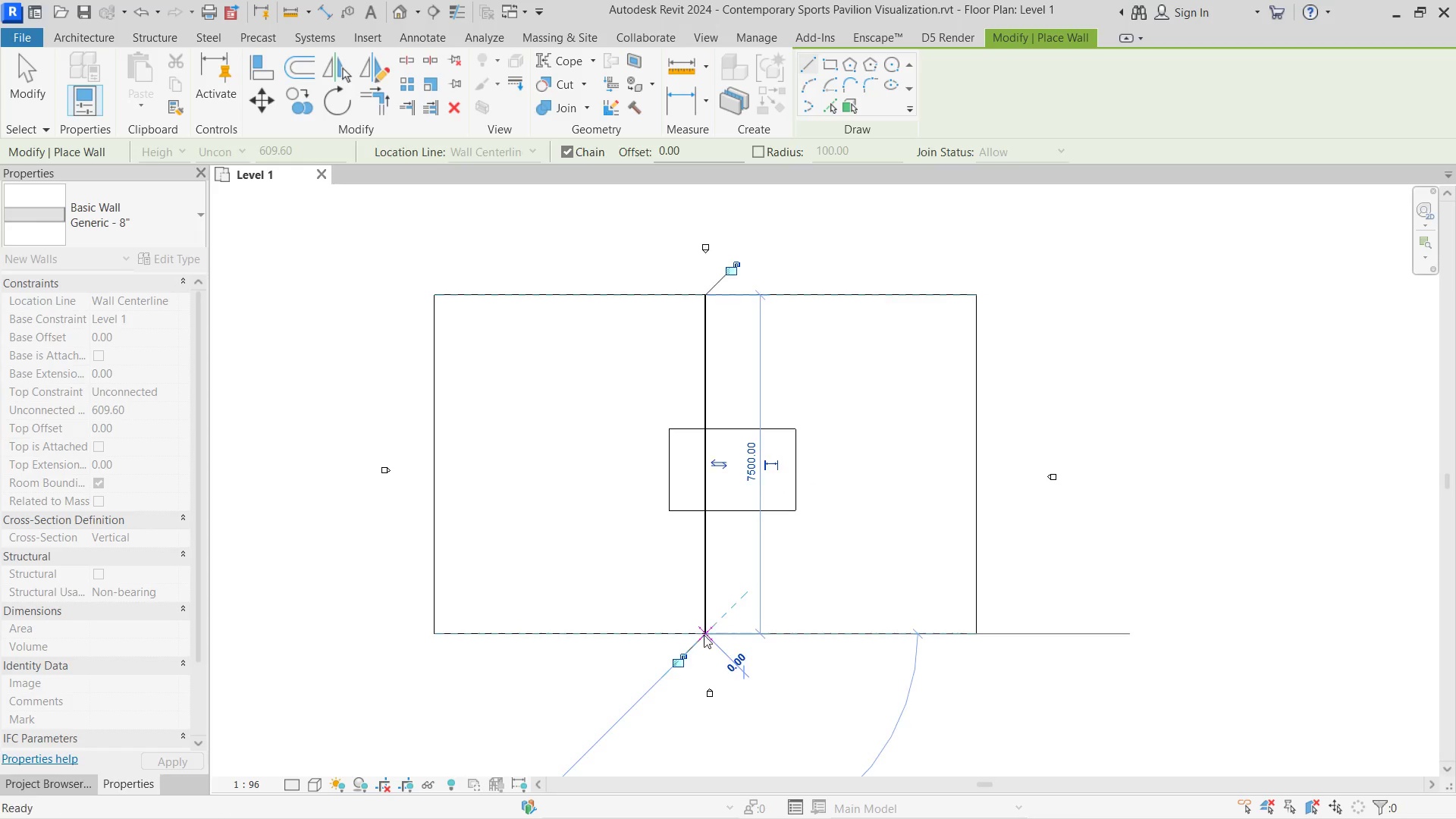 
key(Escape)
 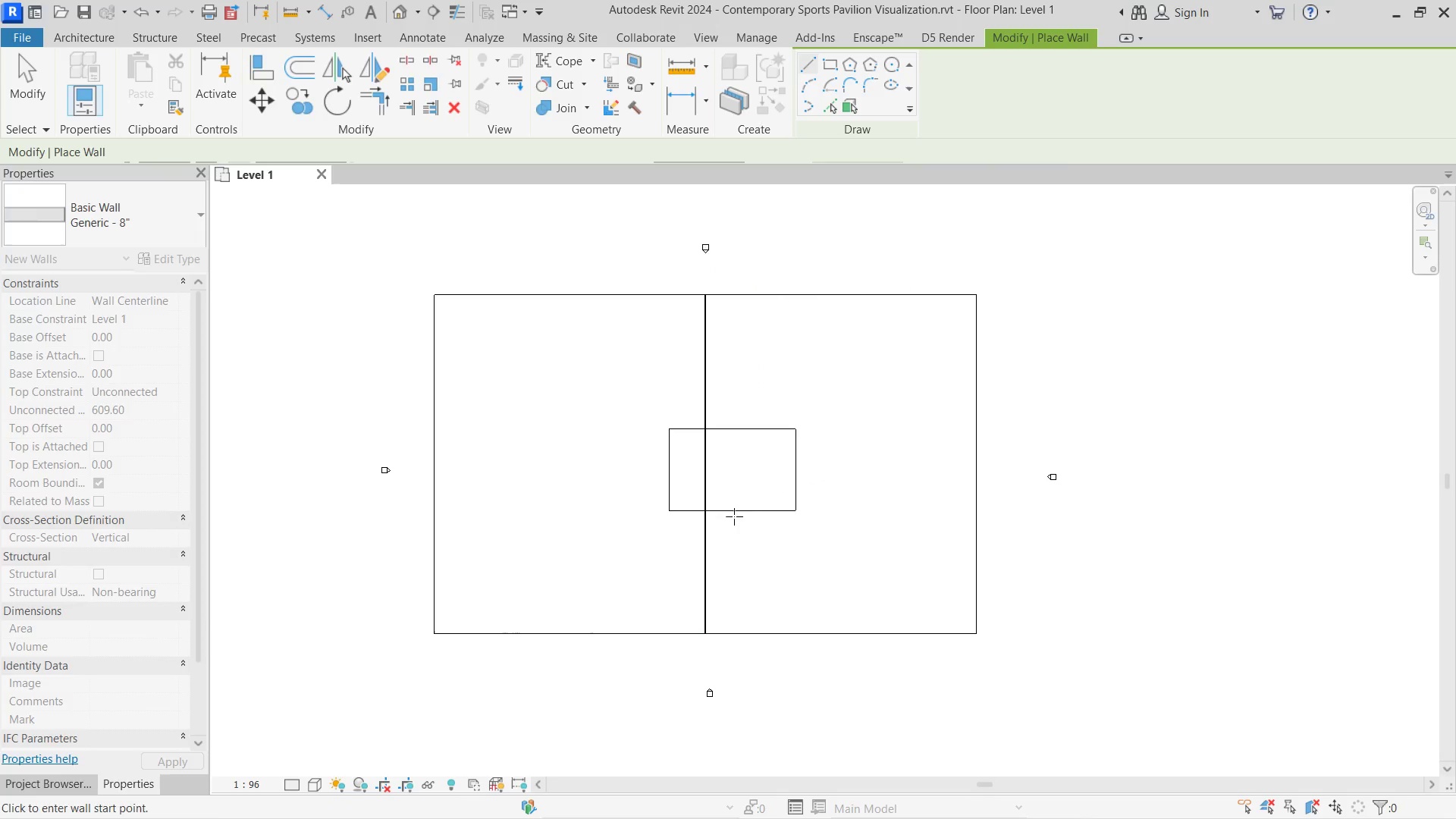 
key(Escape)
 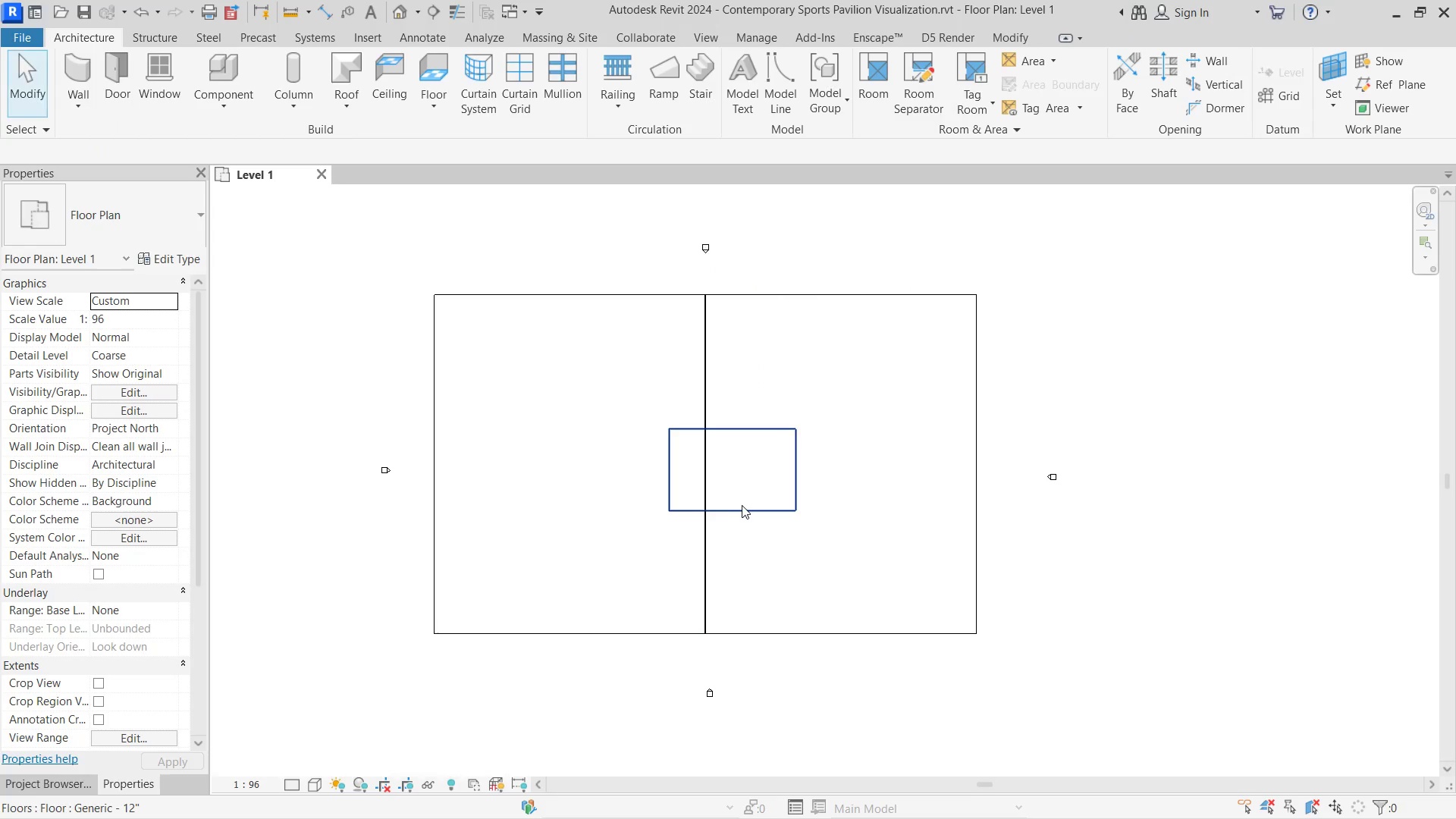 
key(Escape)
 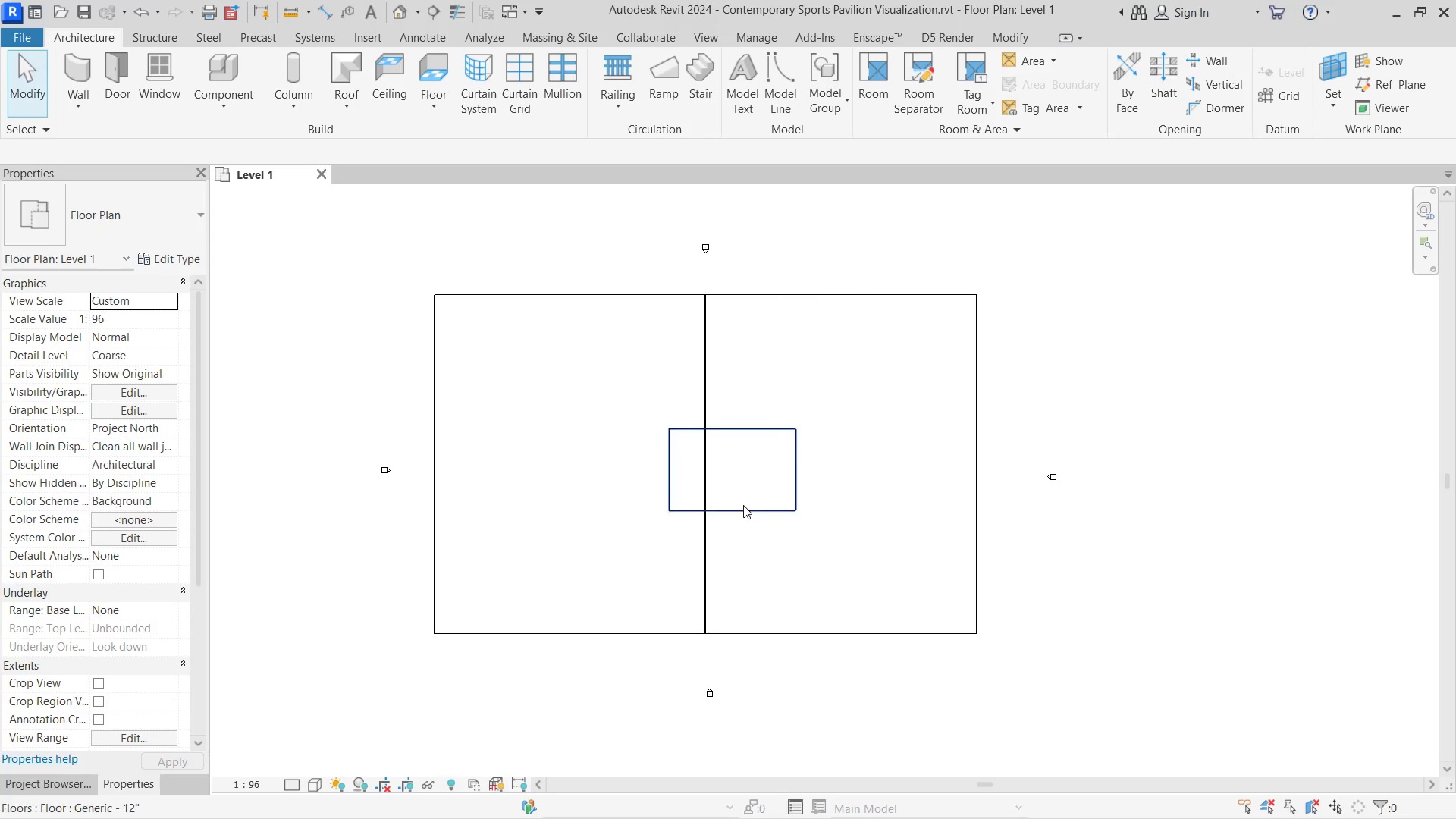 
left_click([743, 505])
 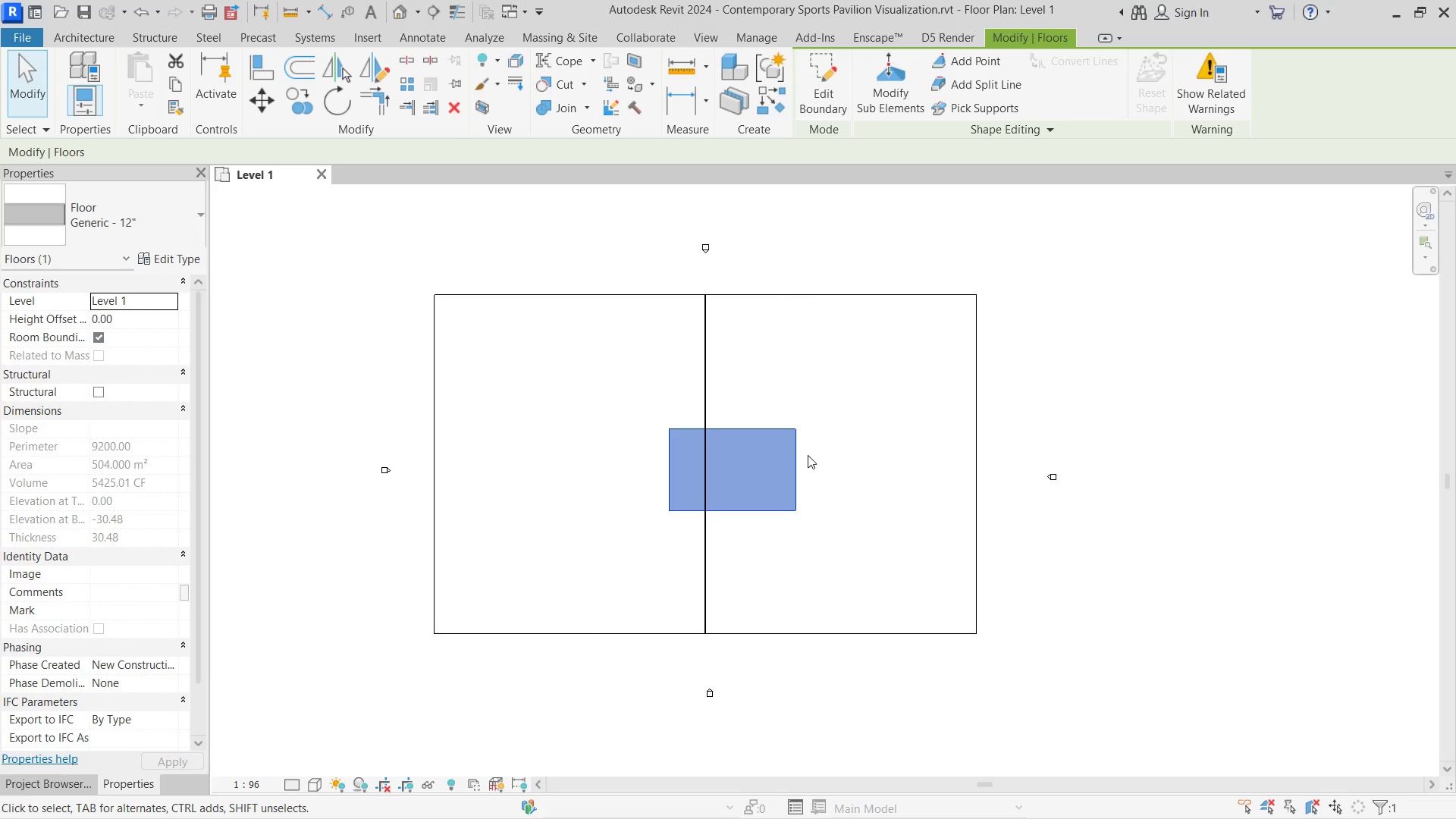 
left_click_drag(start_coordinate=[805, 455], to_coordinate=[796, 453])
 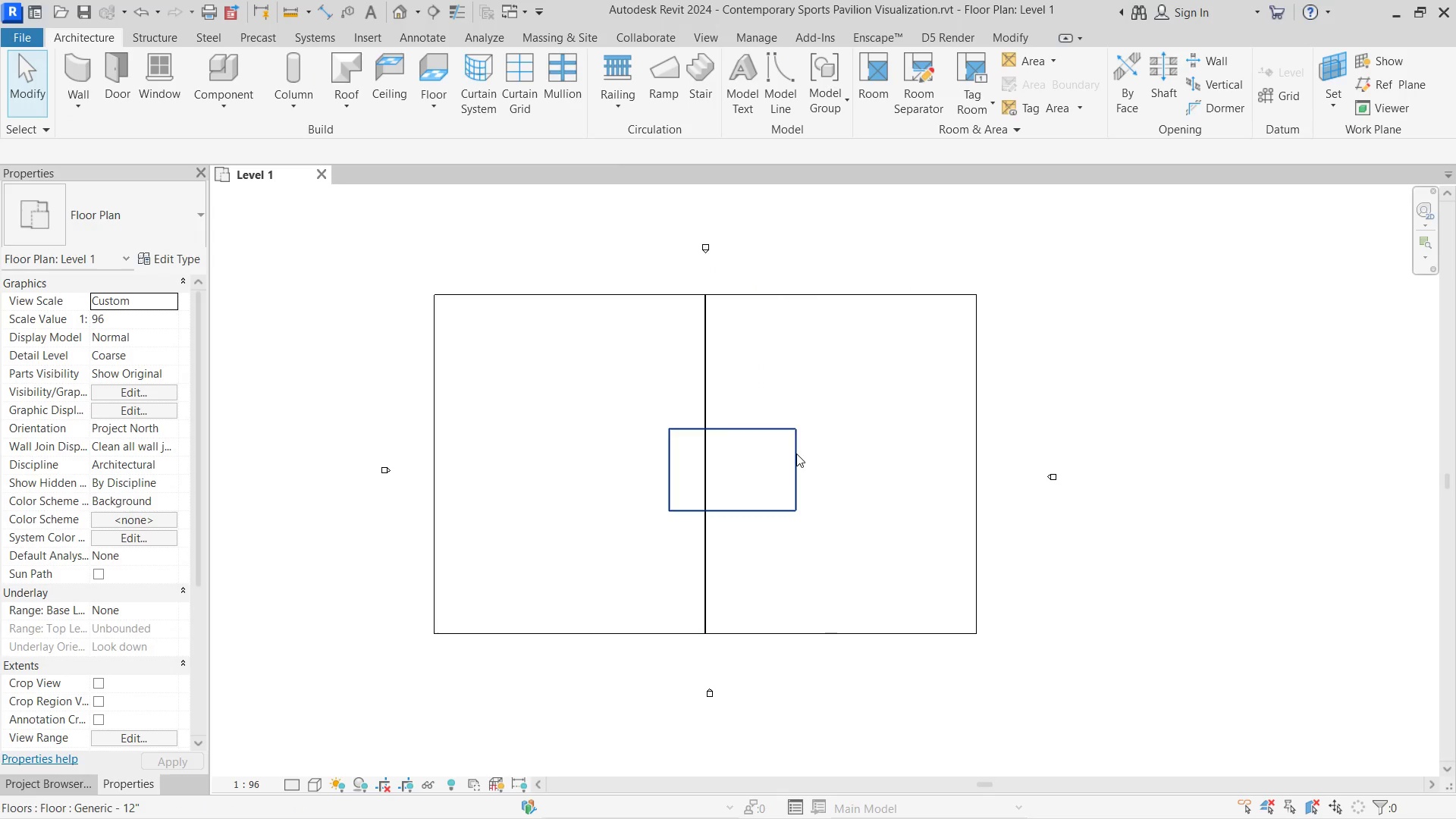 
double_click([796, 453])
 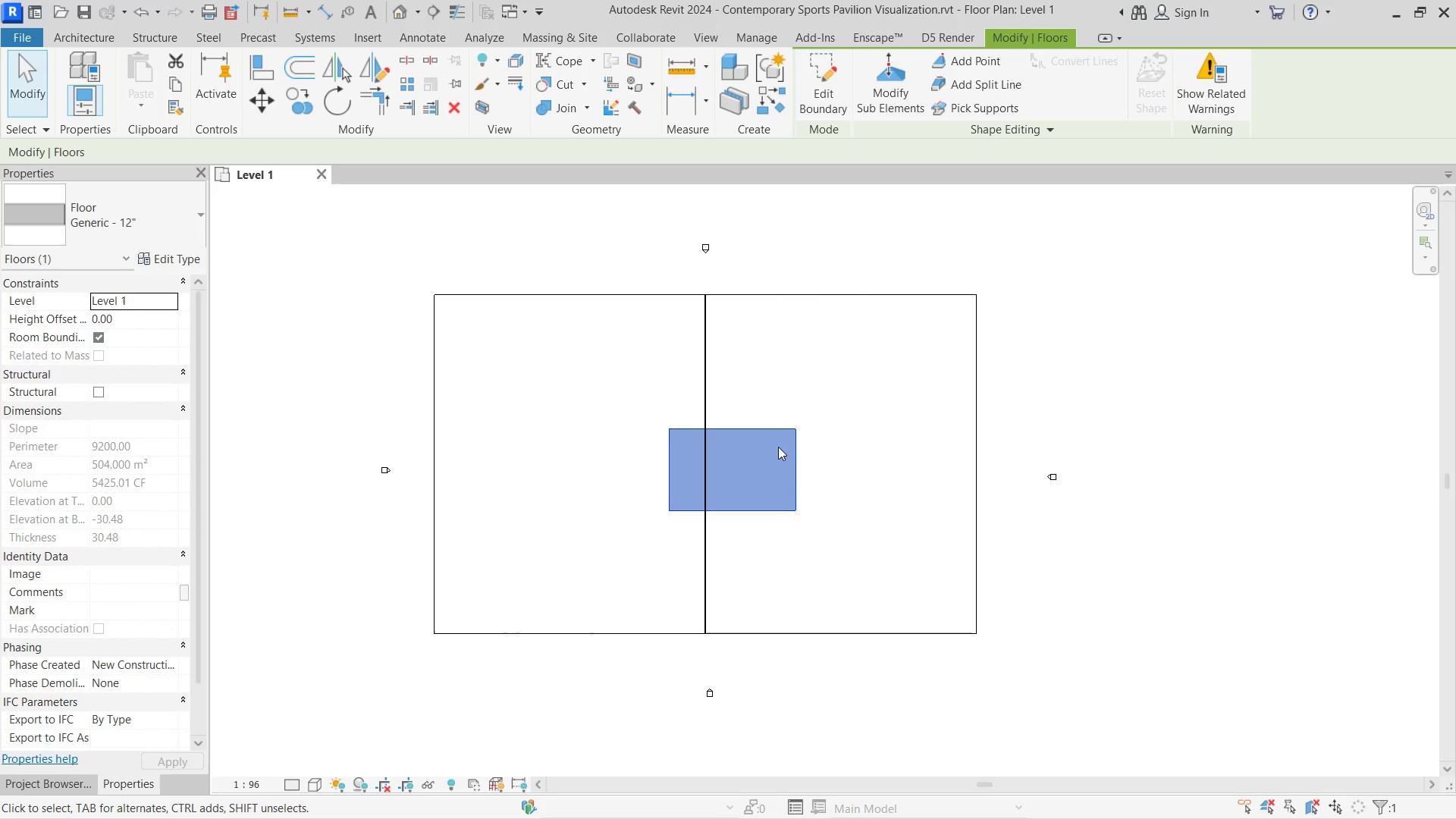 
type(wa)
 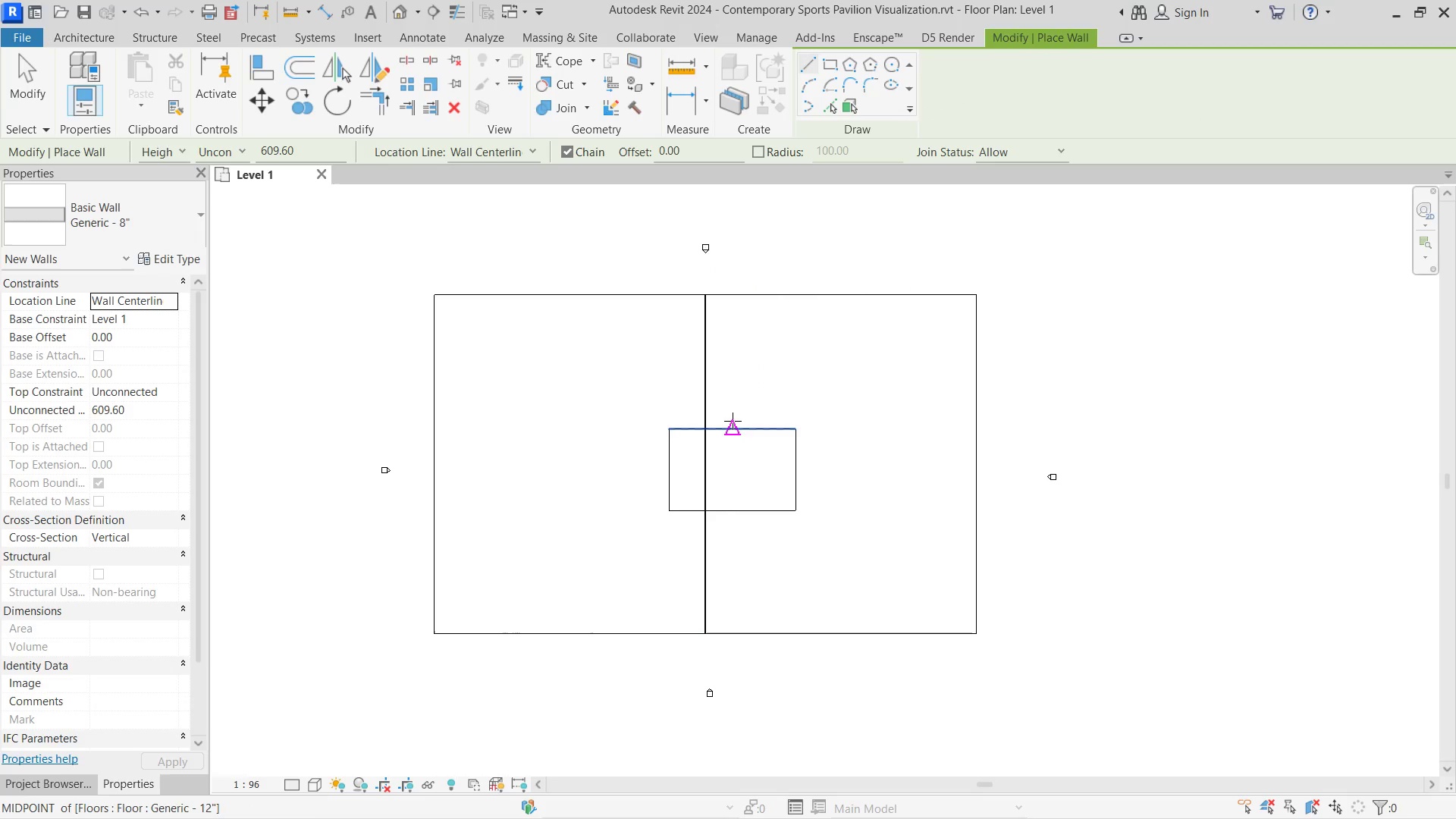 
left_click([733, 421])
 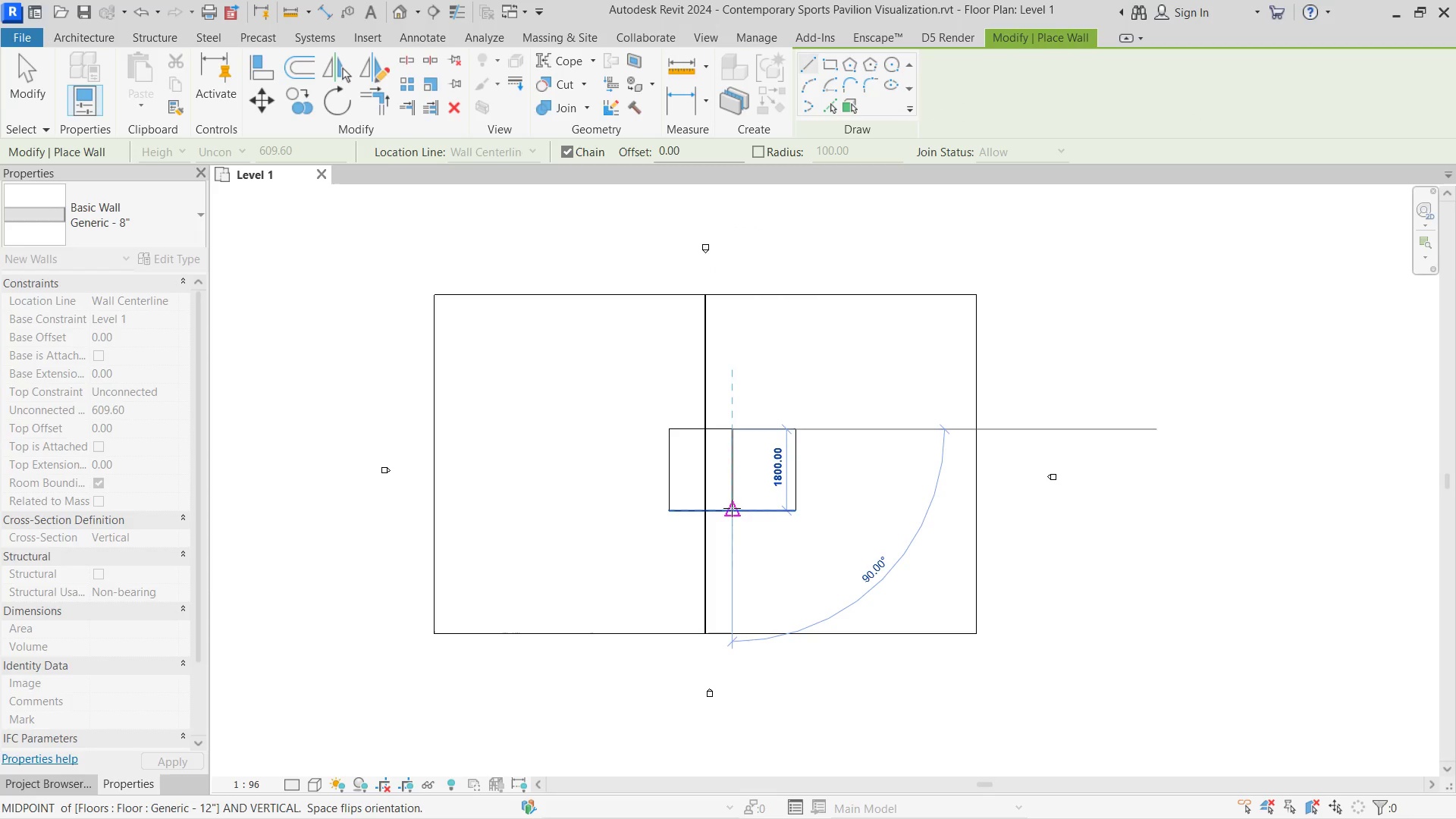 
left_click([733, 511])
 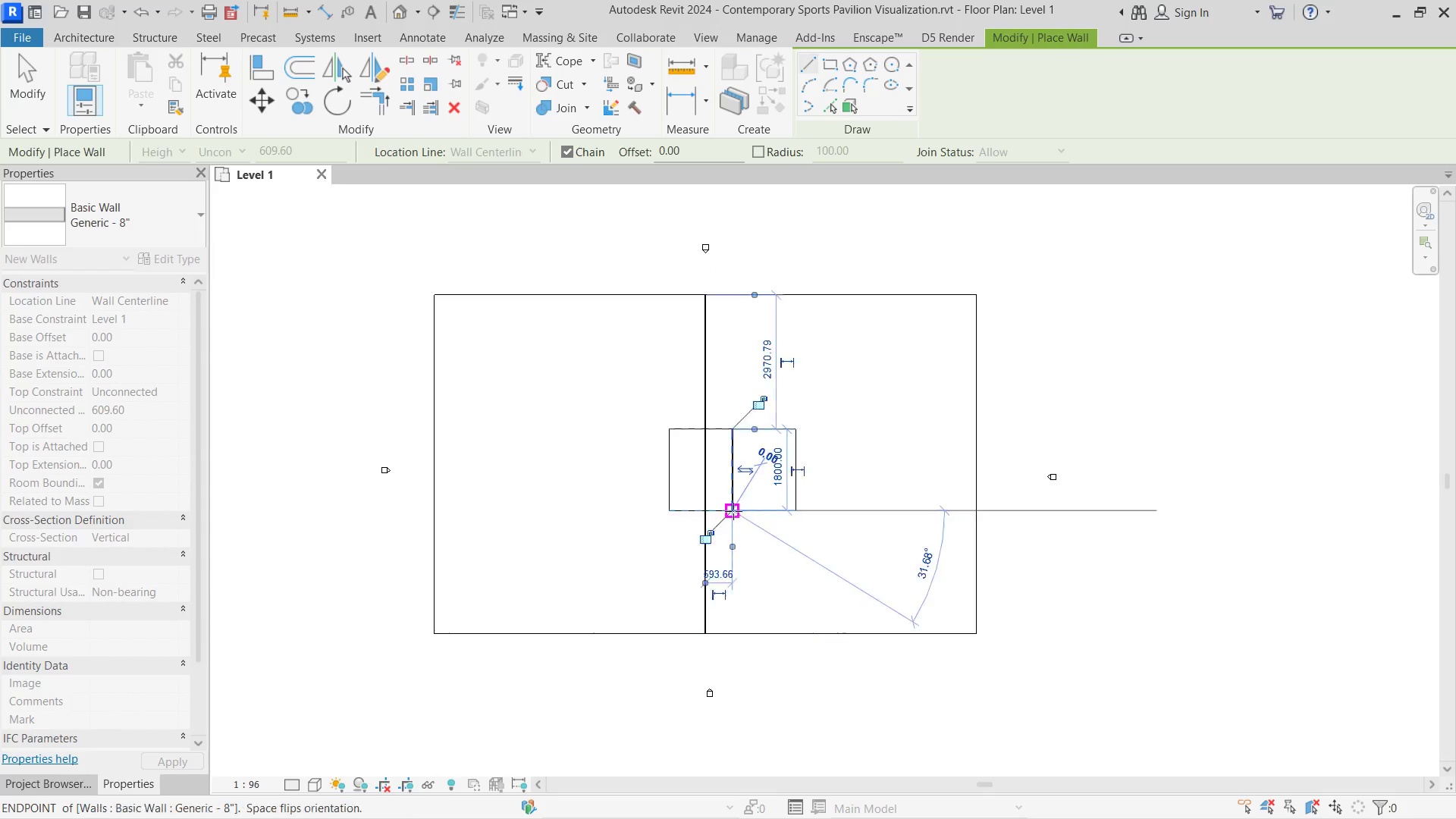 
key(Escape)
 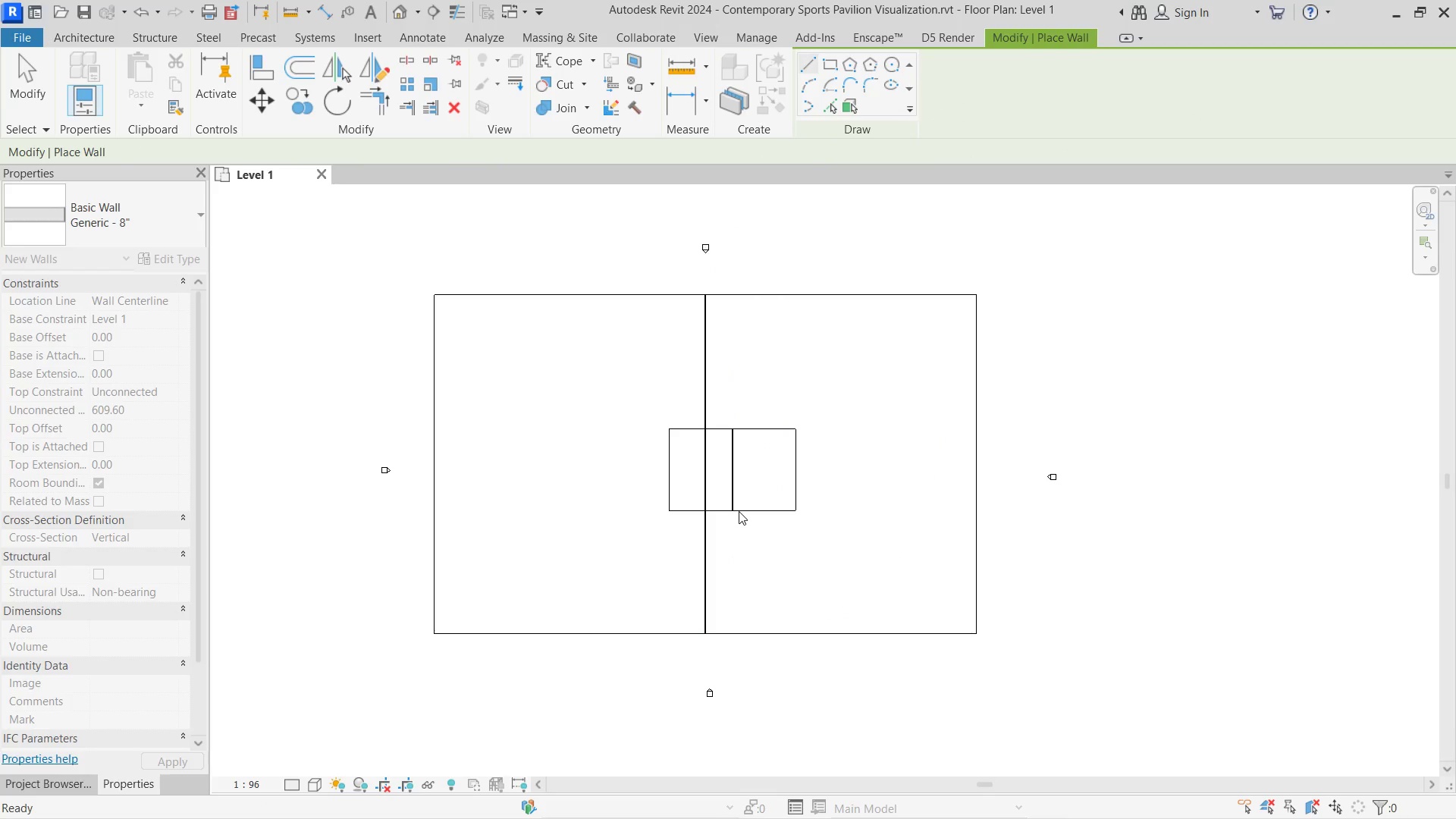 
key(Escape)
 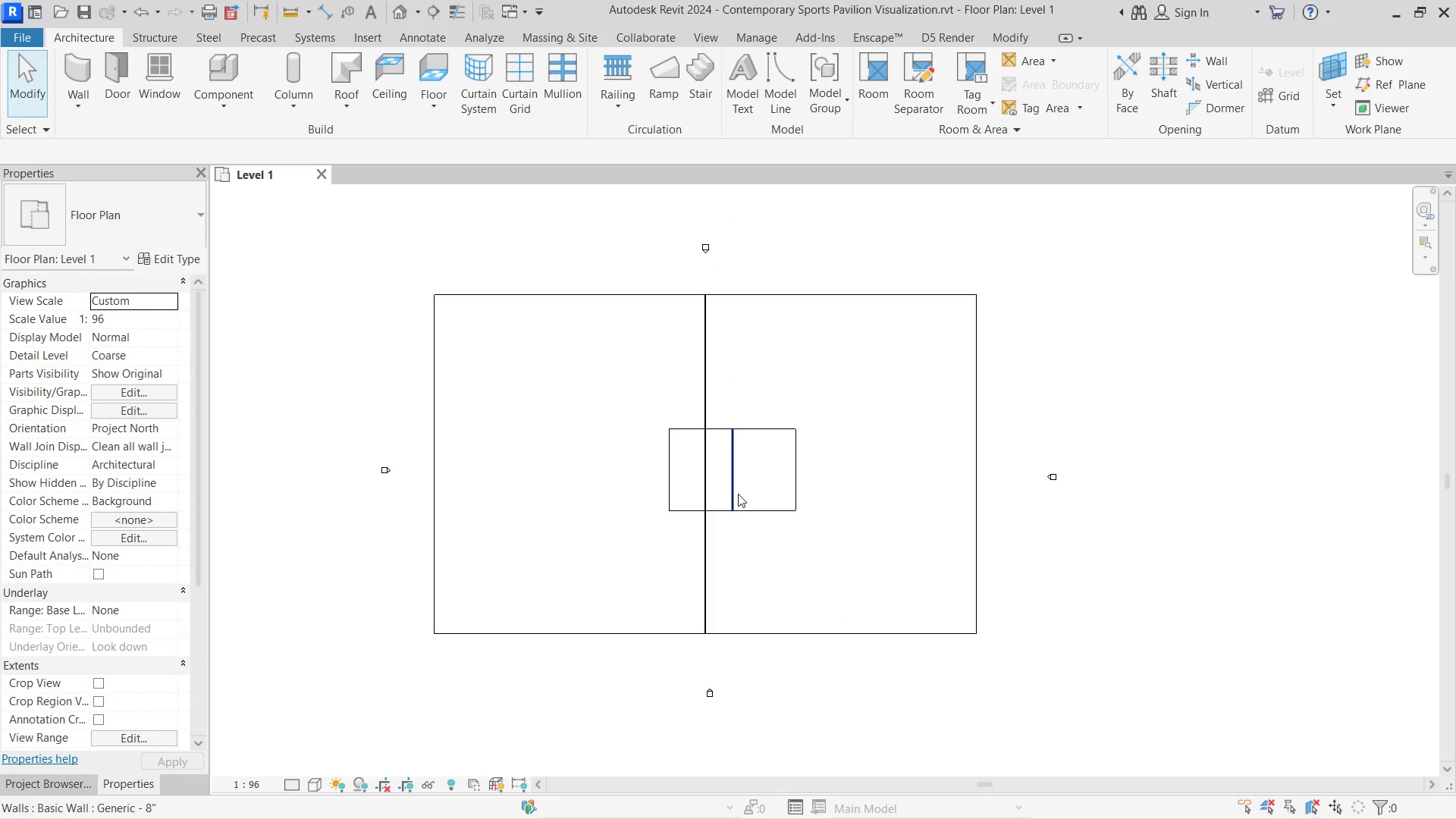 
scroll: coordinate [678, 421], scroll_direction: up, amount: 5.0
 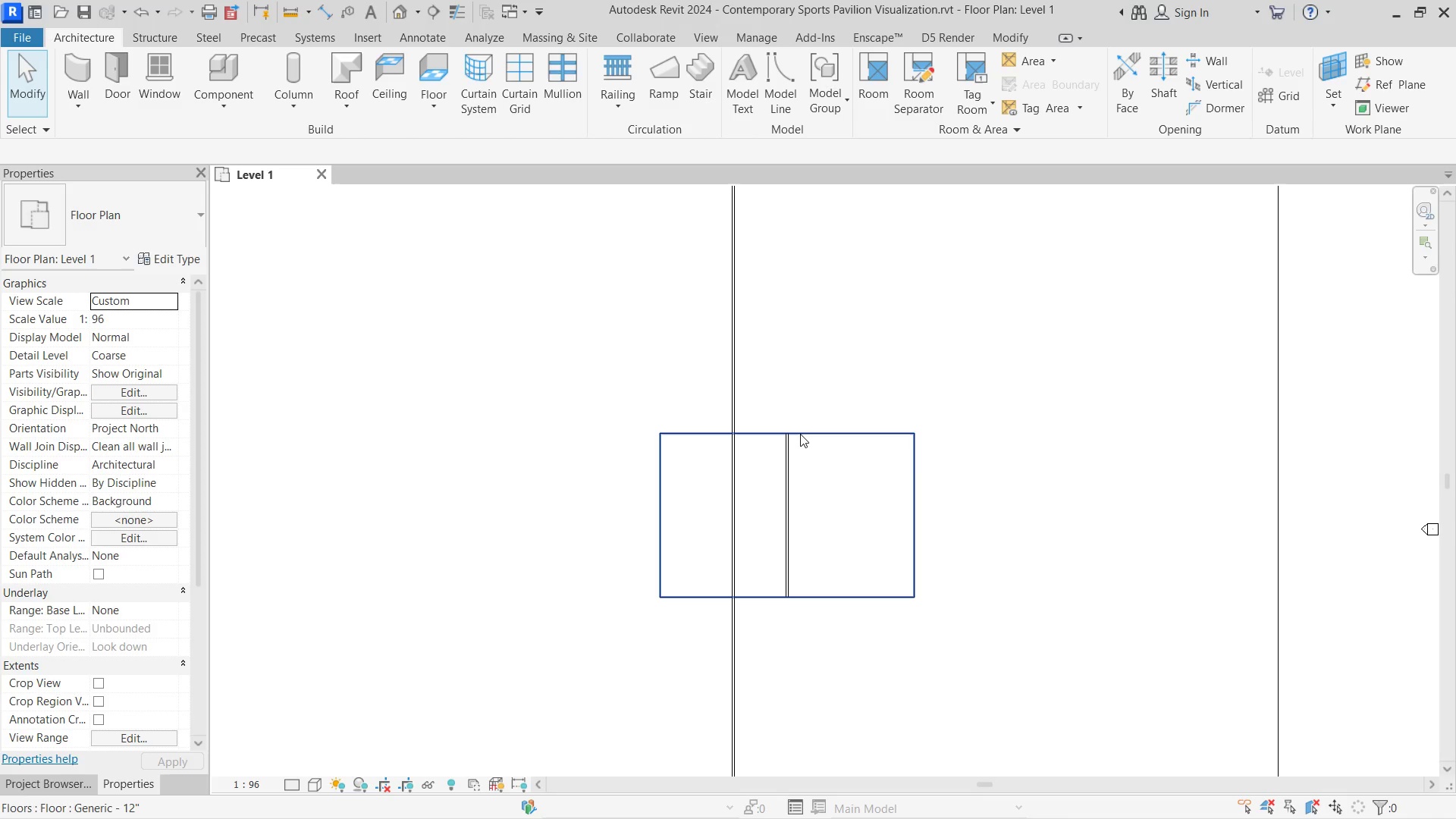 
key(Control+ControlLeft)
 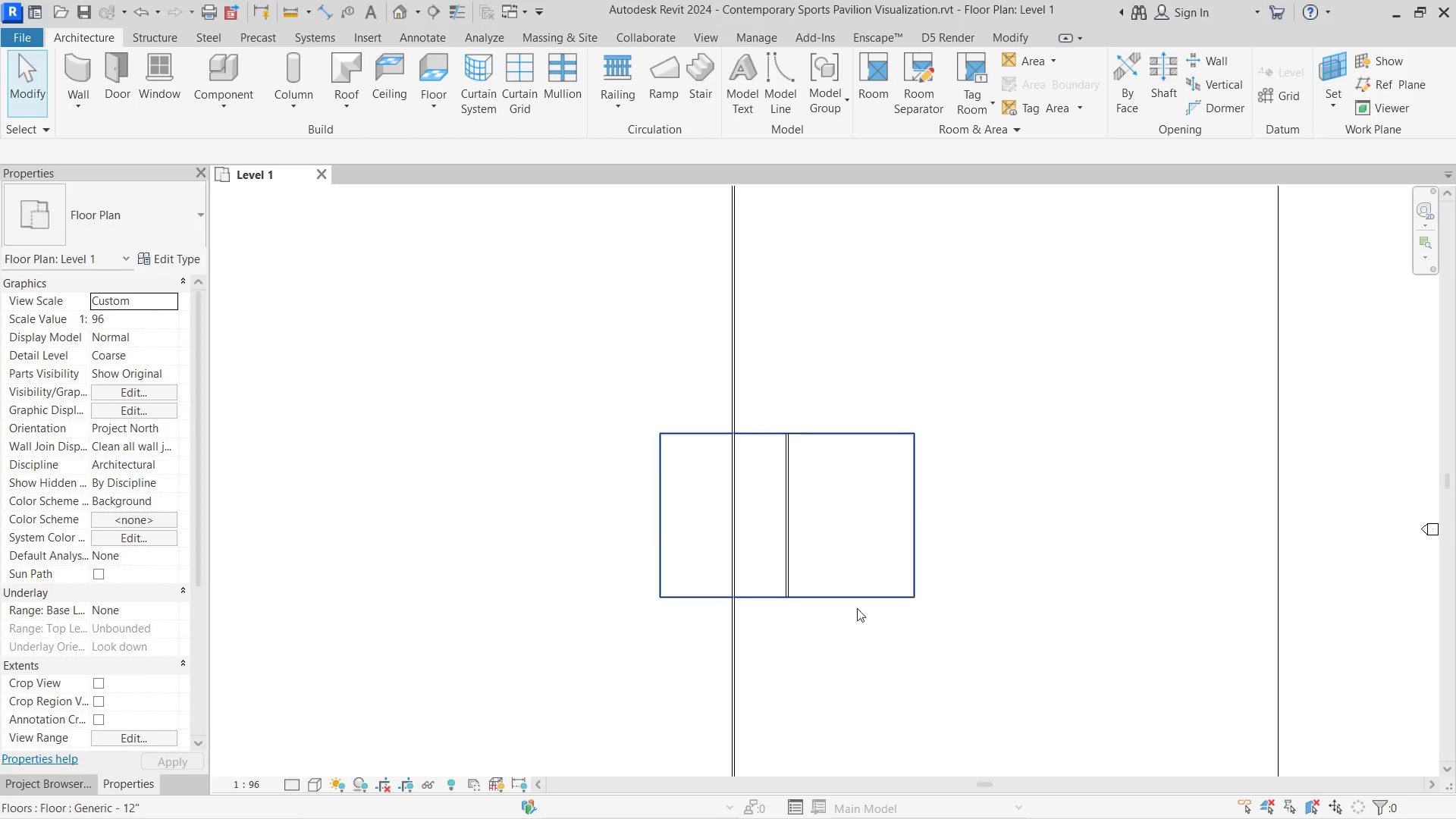 
hold_key(key=ControlLeft, duration=0.64)
left_click_drag(start_coordinate=[861, 661], to_coordinate=[769, 398])
 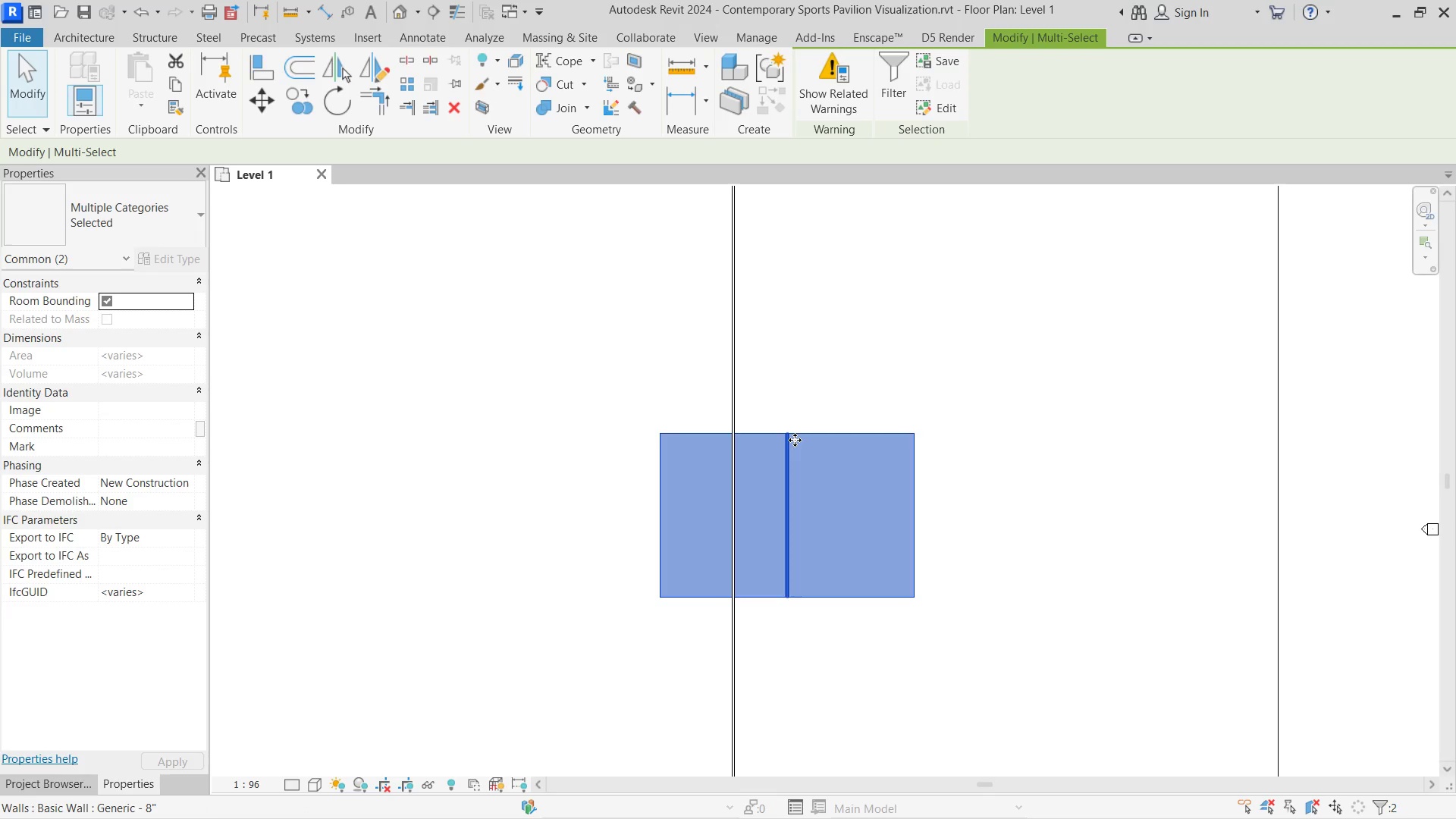 
left_click_drag(start_coordinate=[795, 440], to_coordinate=[744, 438])
 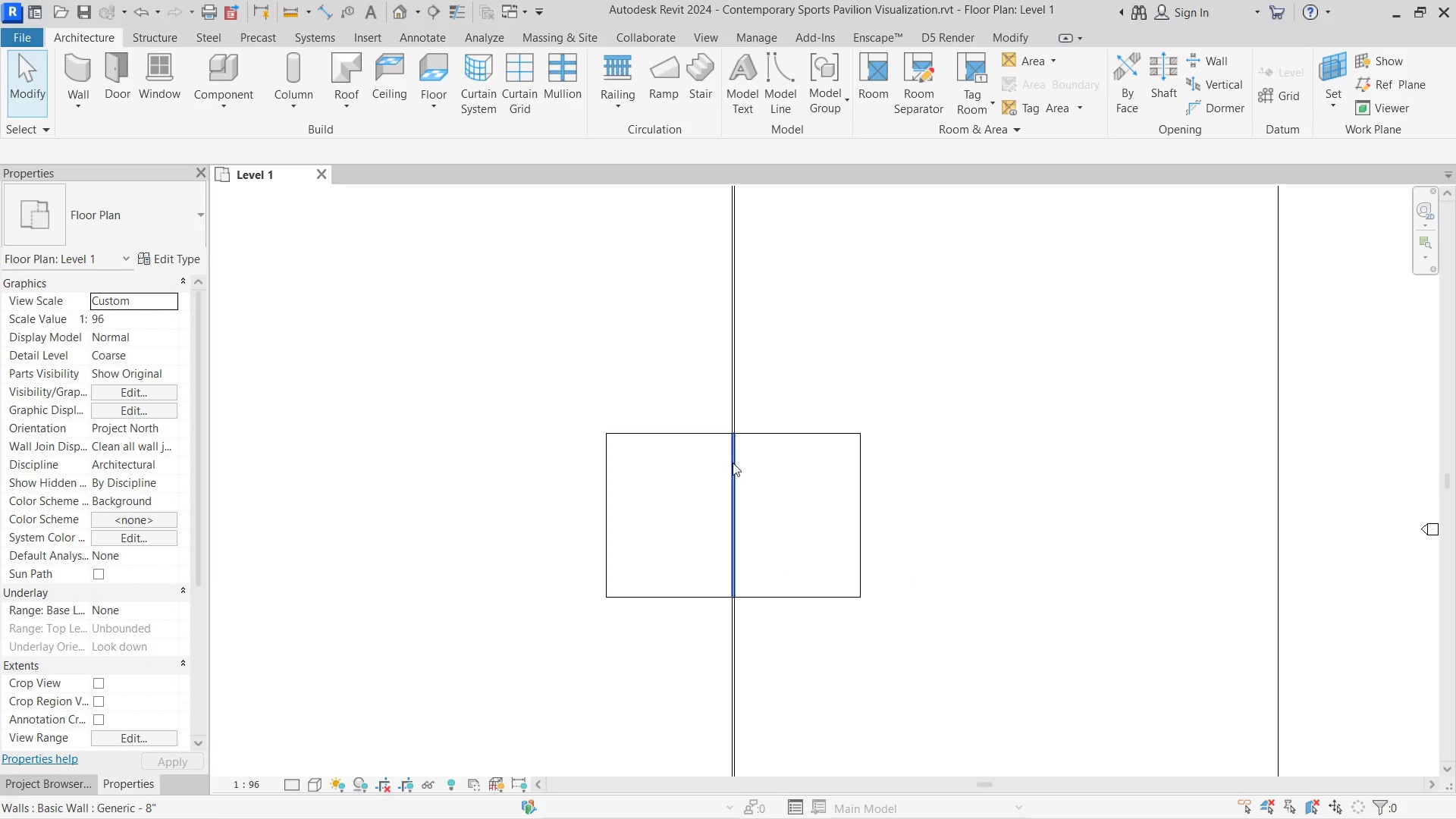 
left_click([733, 463])
 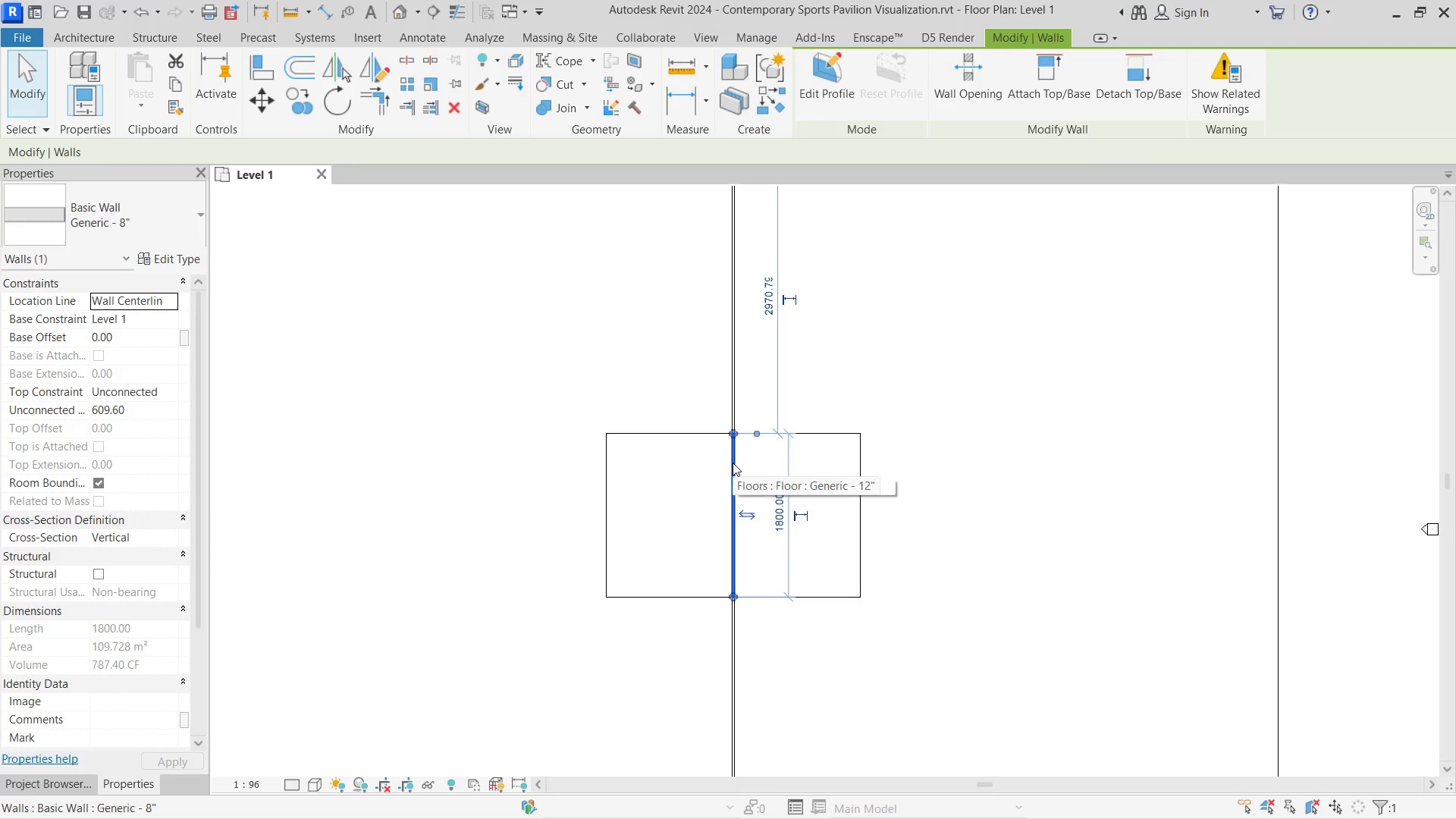 
key(Delete)
 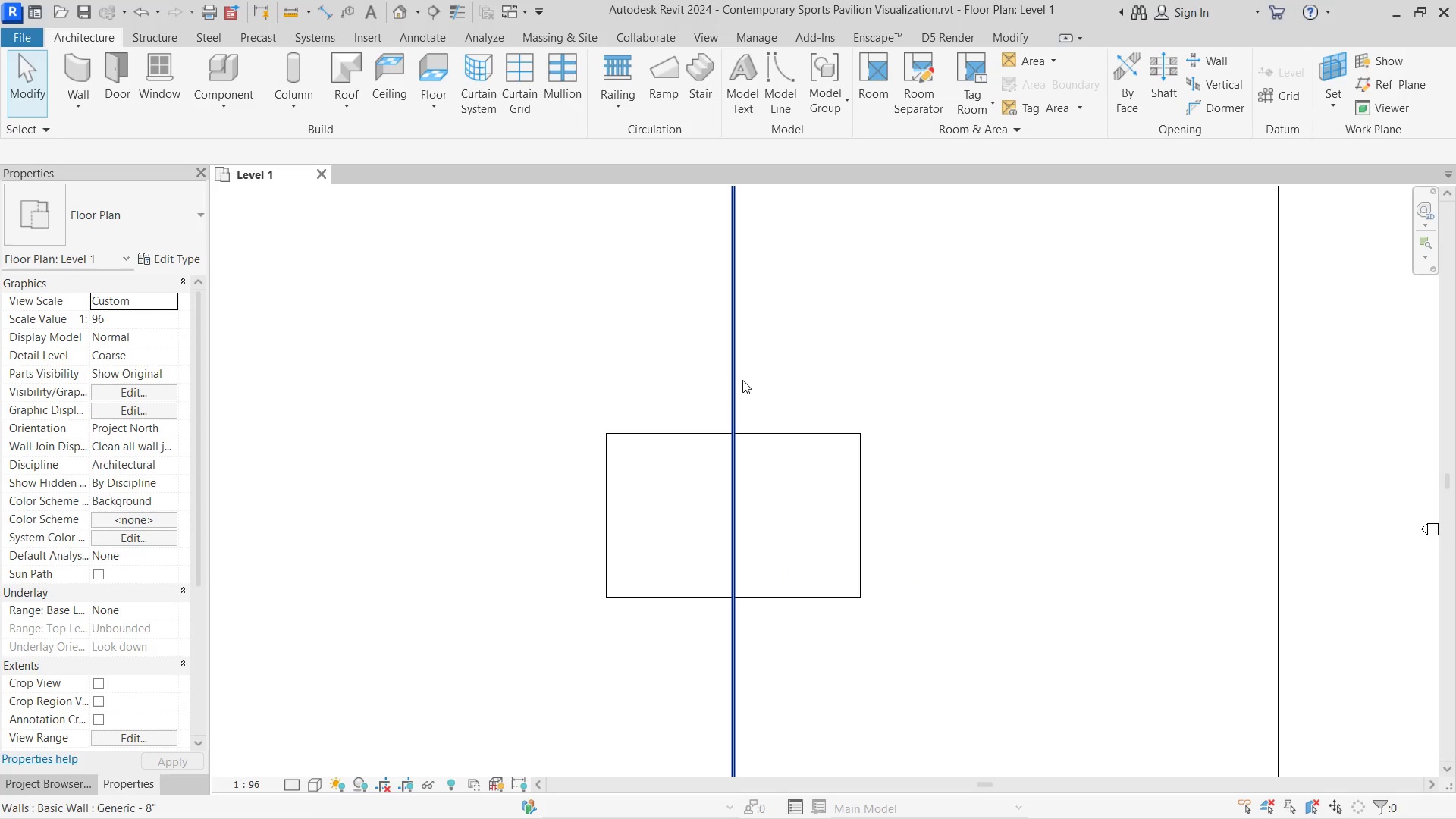 
left_click([741, 378])
 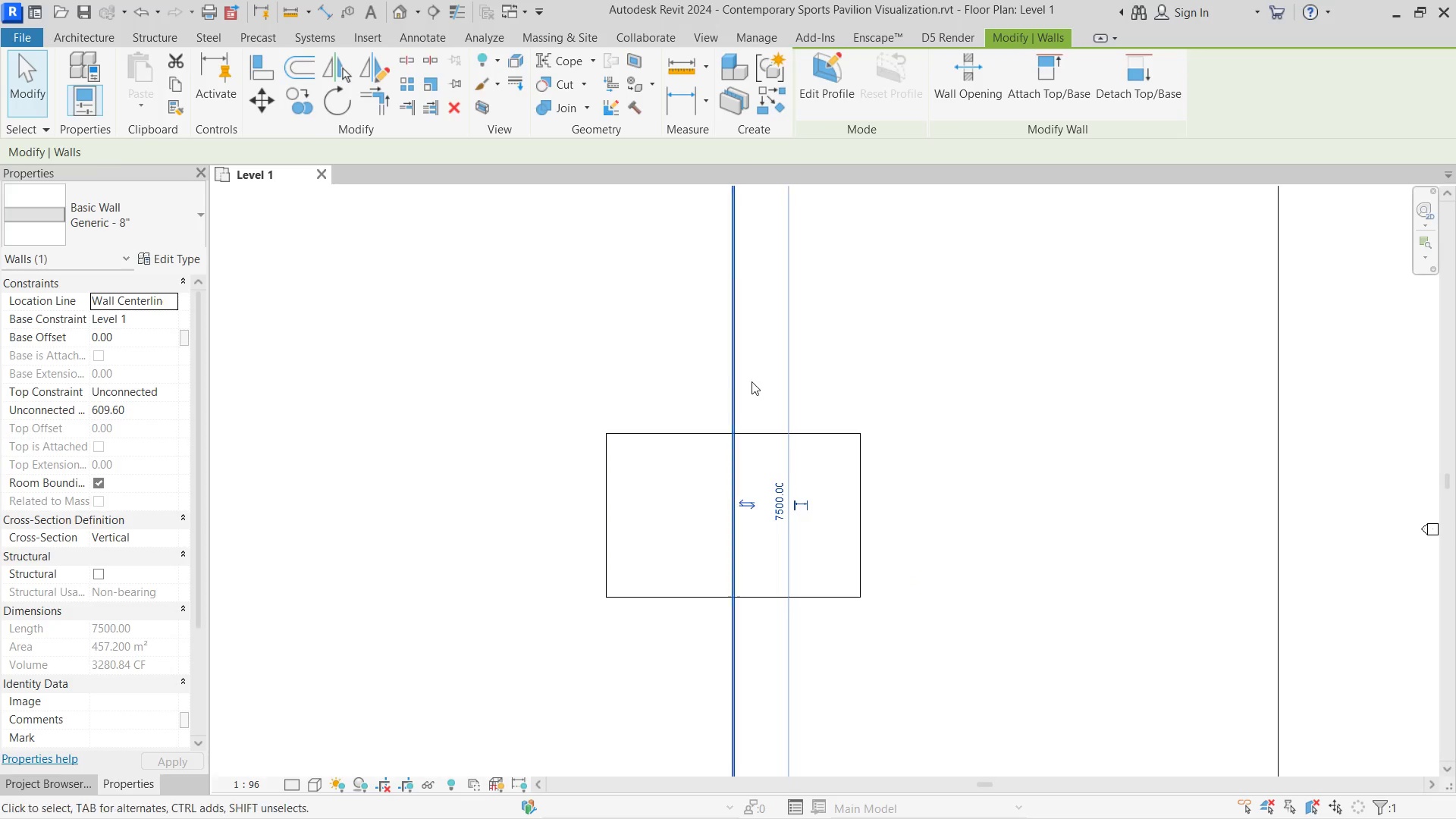 
key(Delete)
 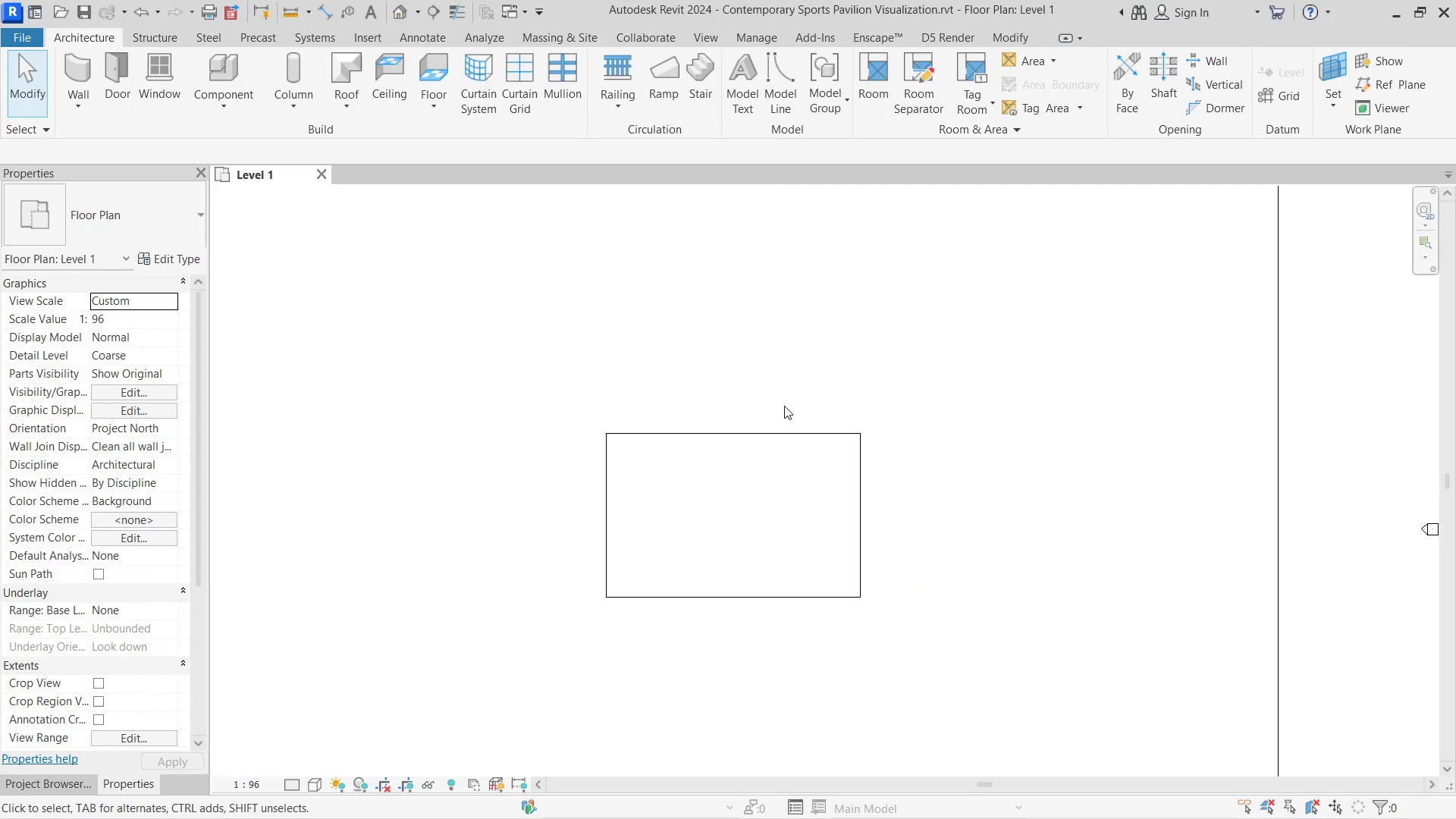 
scroll: coordinate [800, 494], scroll_direction: down, amount: 7.0
 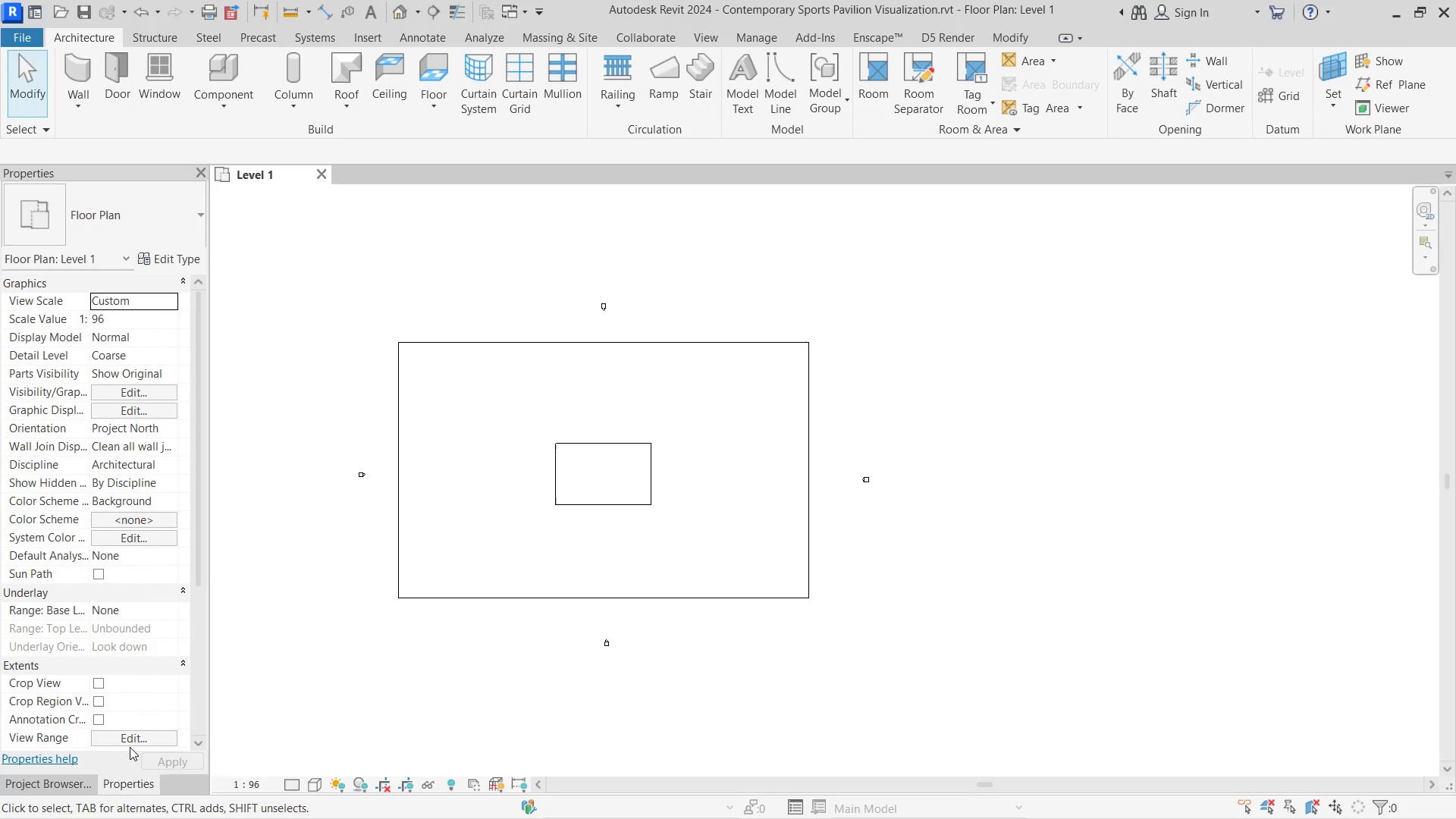 
left_click([58, 784])
 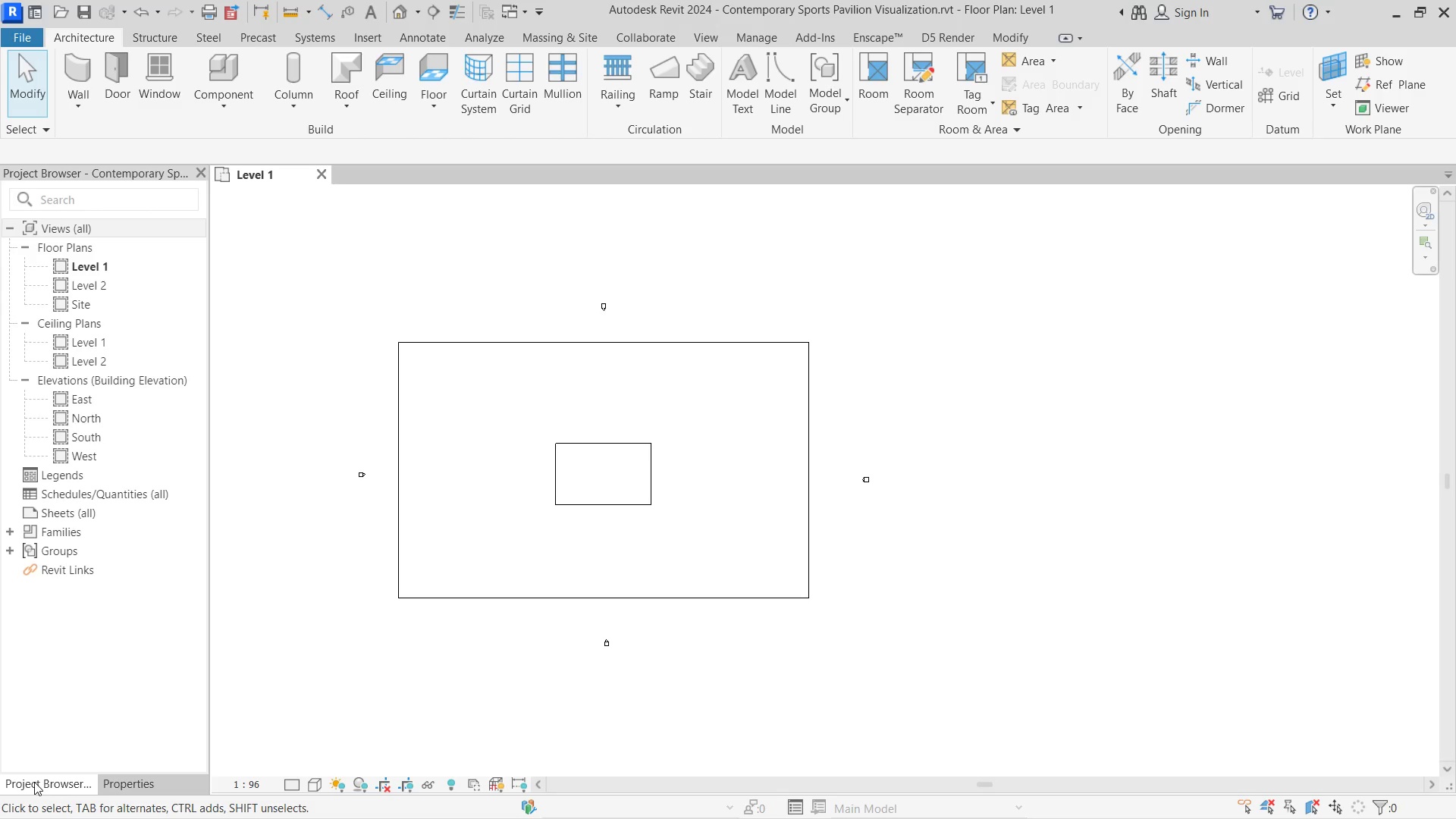 
wait(5.66)
 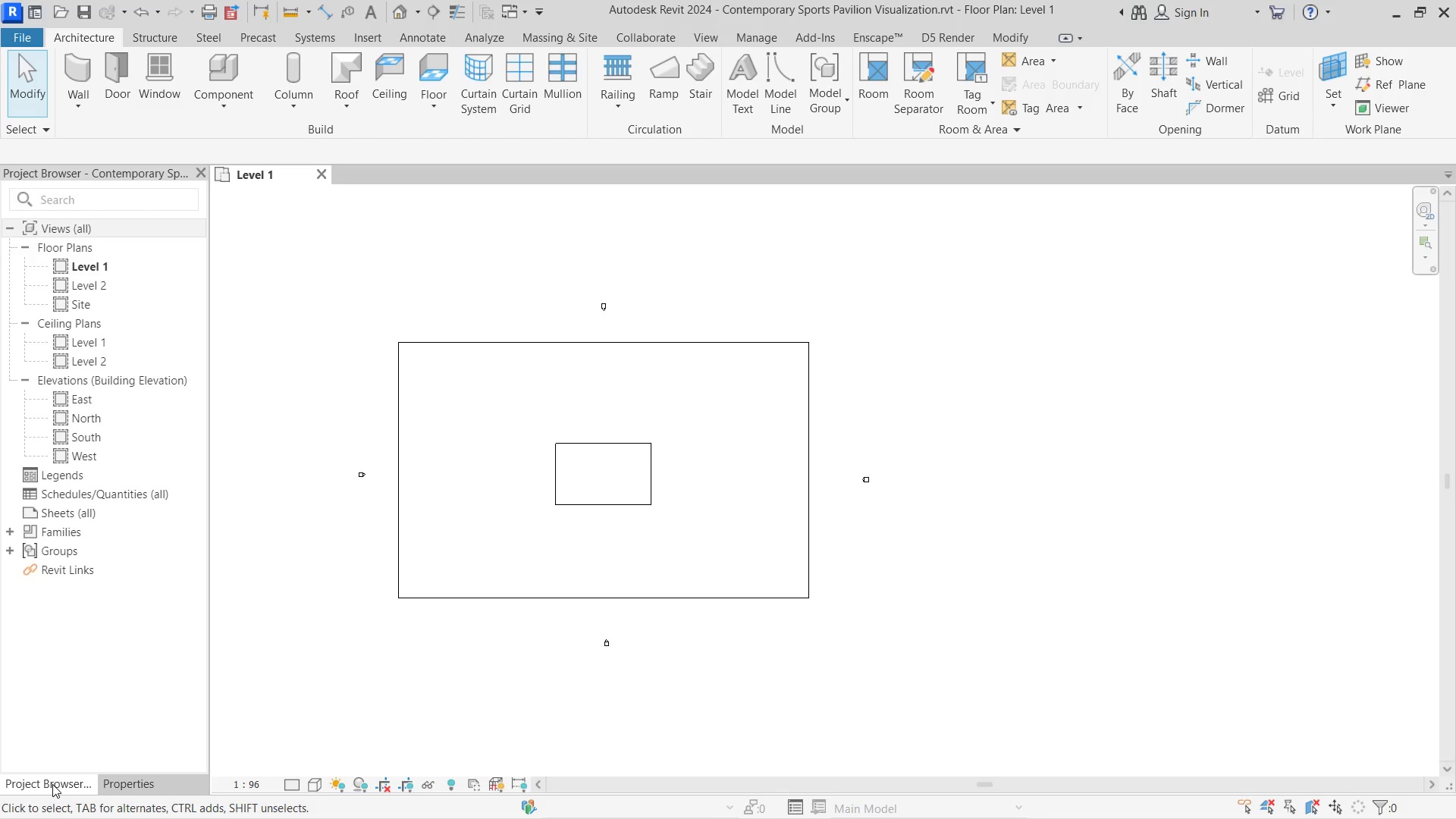 
double_click([86, 397])
 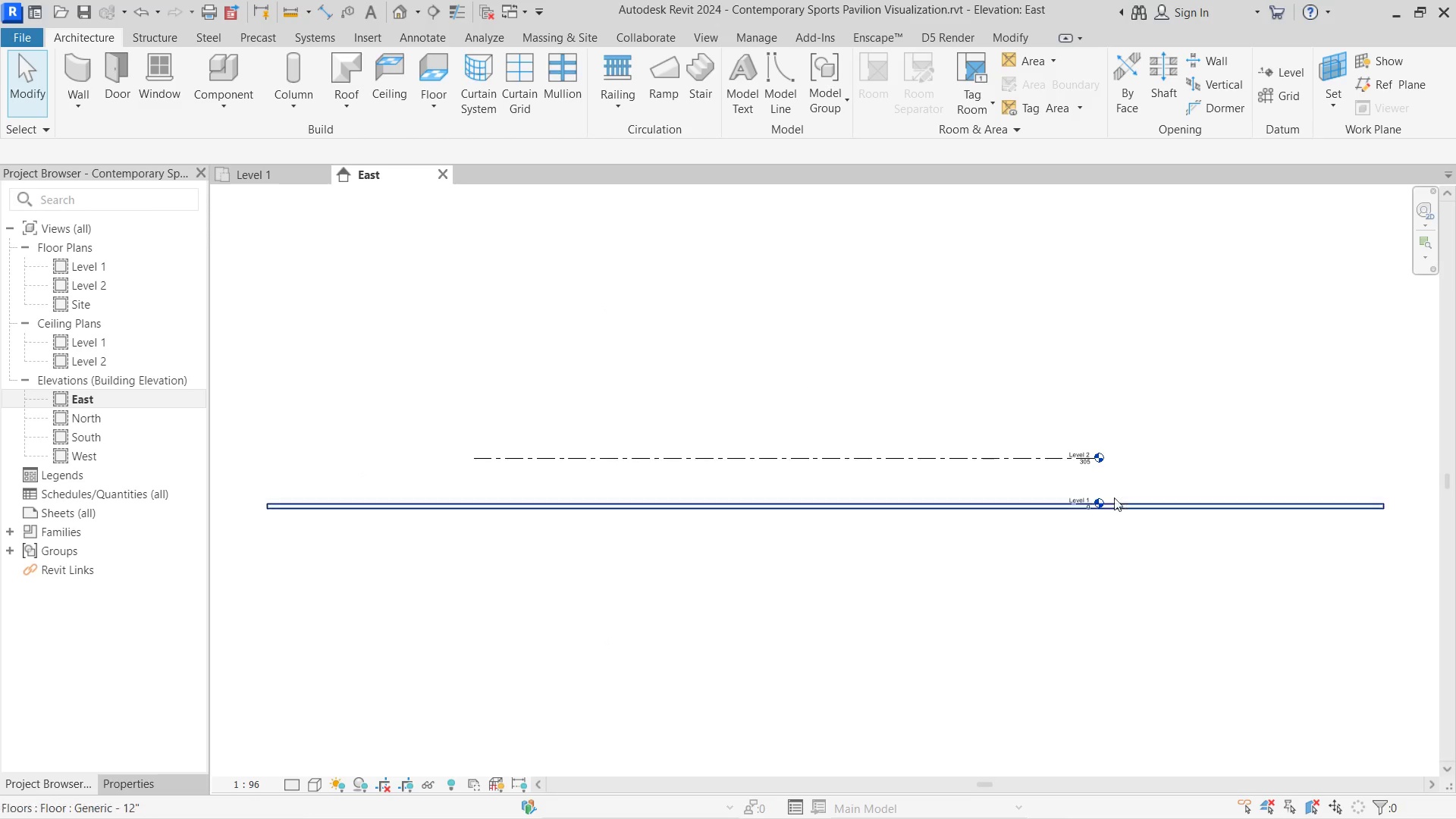 
scroll: coordinate [1104, 472], scroll_direction: up, amount: 6.0
 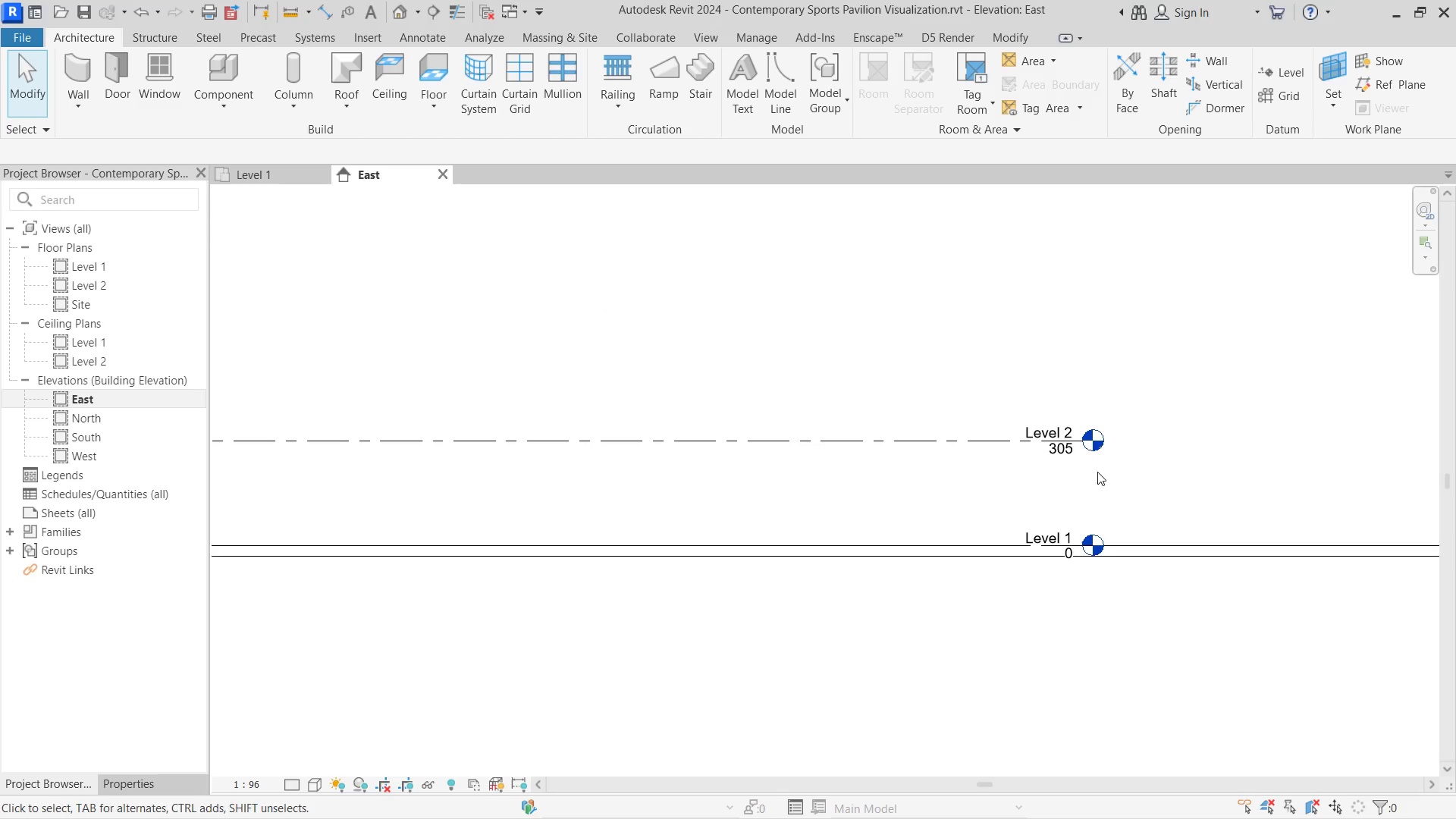 
mouse_move([1075, 442])
 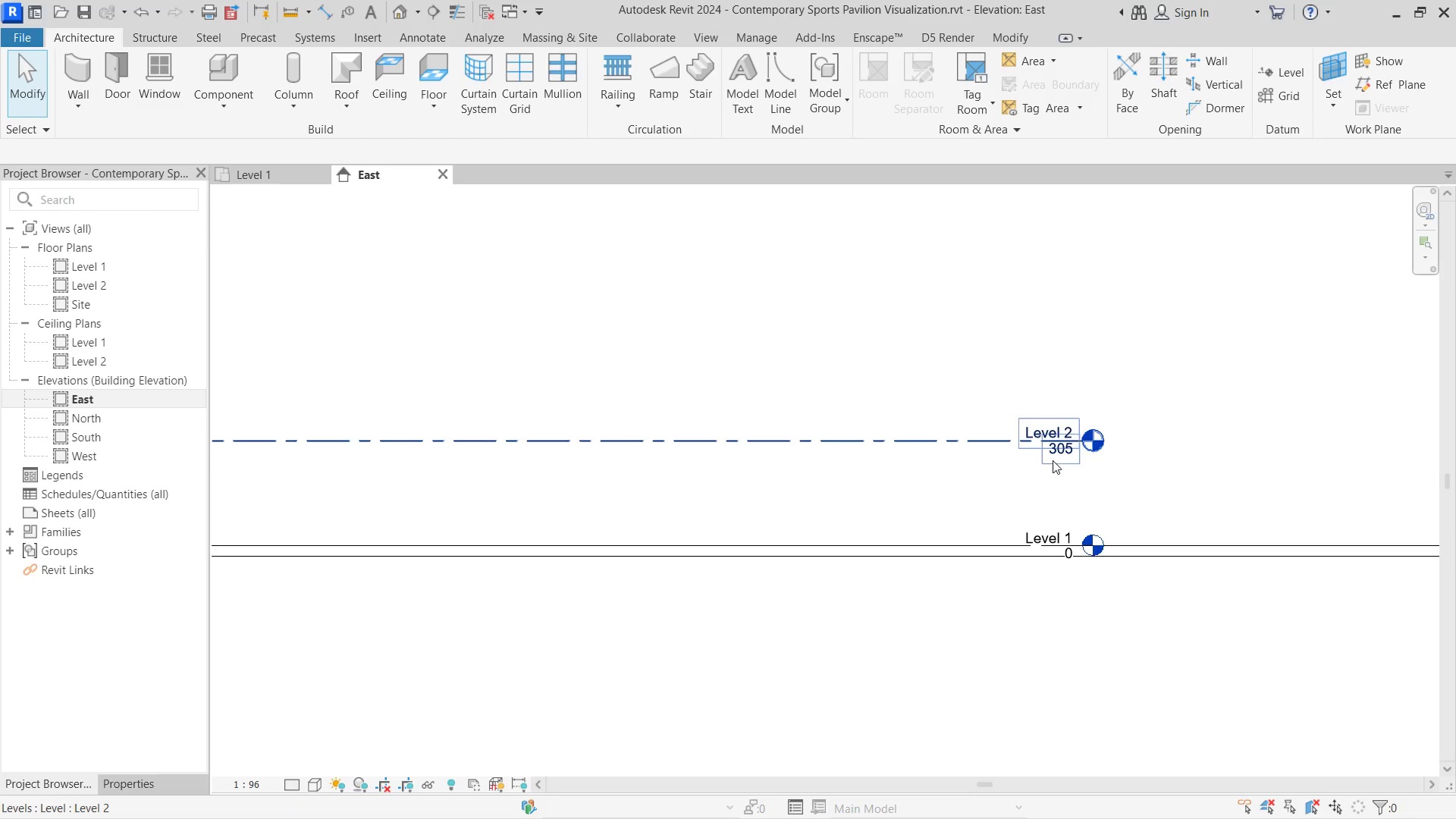 
double_click([1053, 460])
 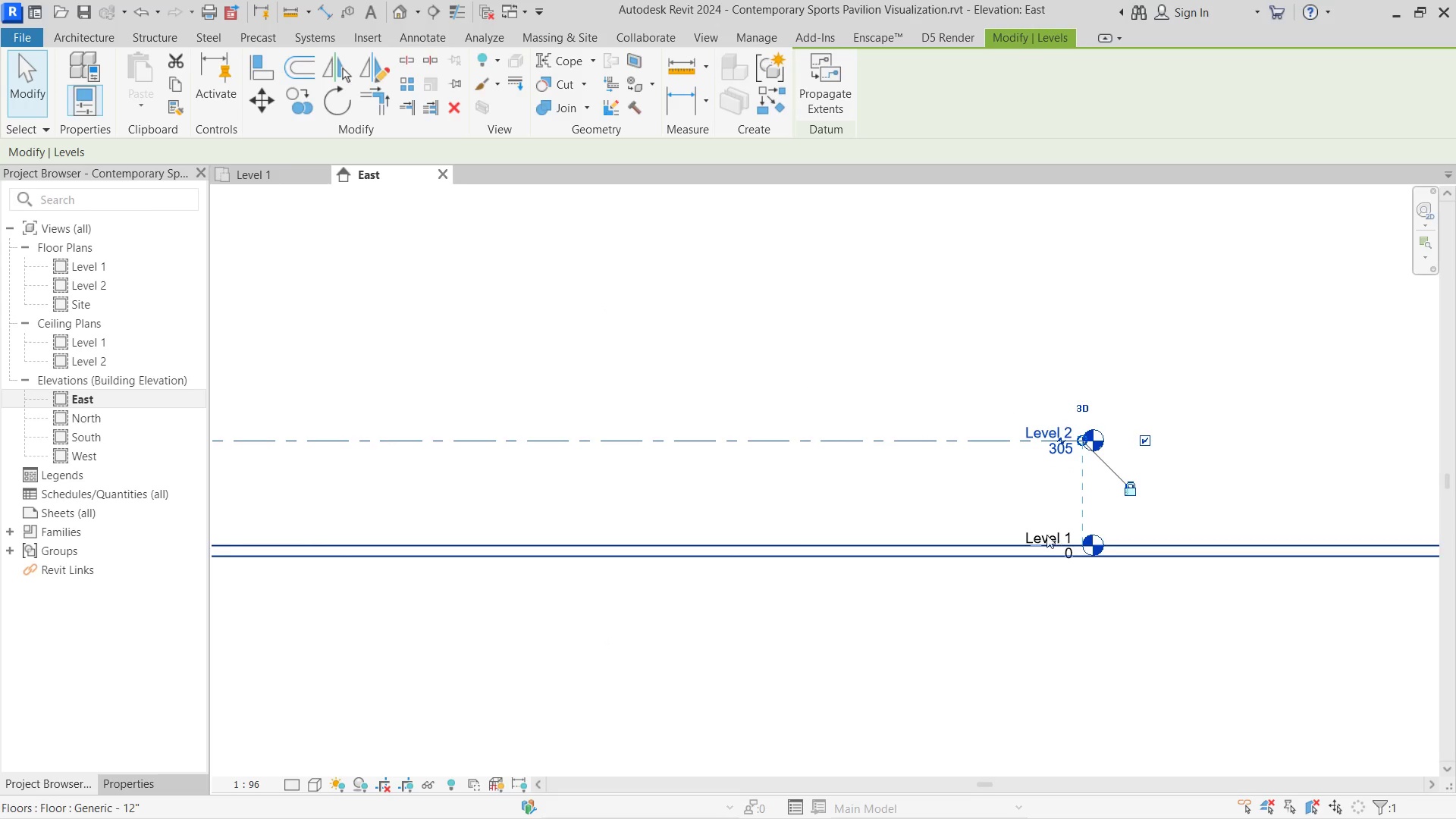 
double_click([1042, 530])
 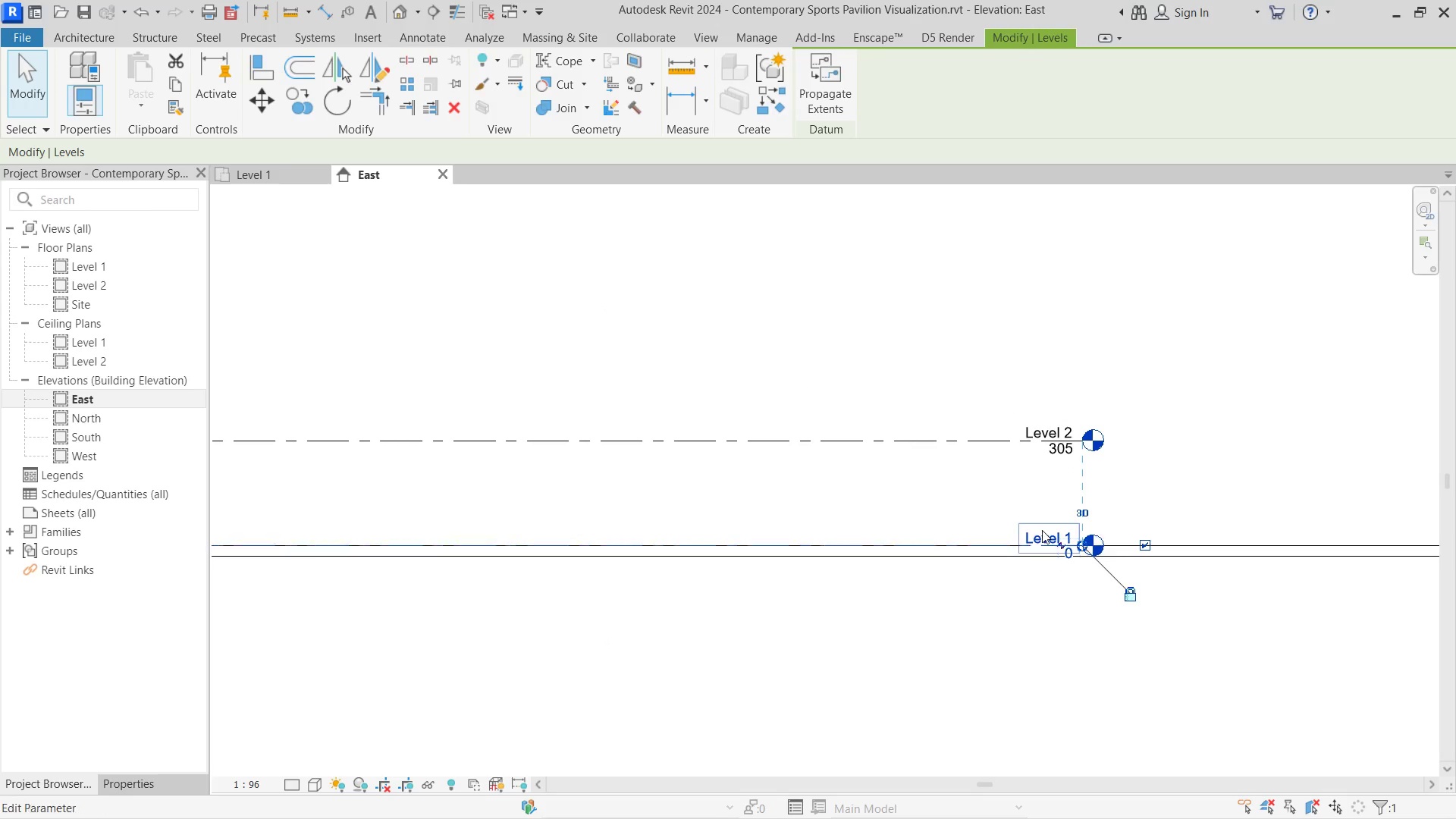 
triple_click([1042, 530])
 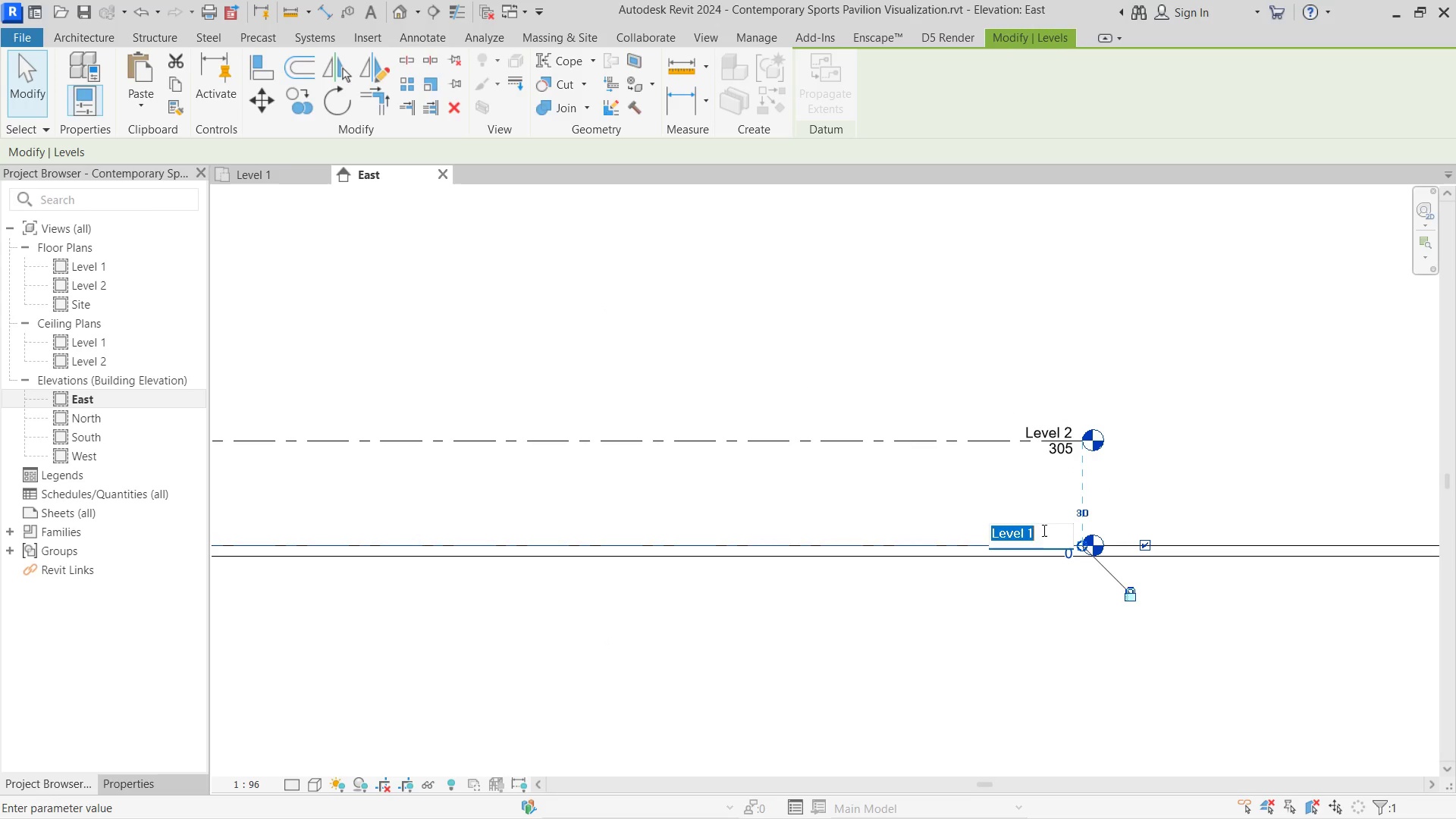 
left_click_drag(start_coordinate=[1044, 530], to_coordinate=[884, 528])
 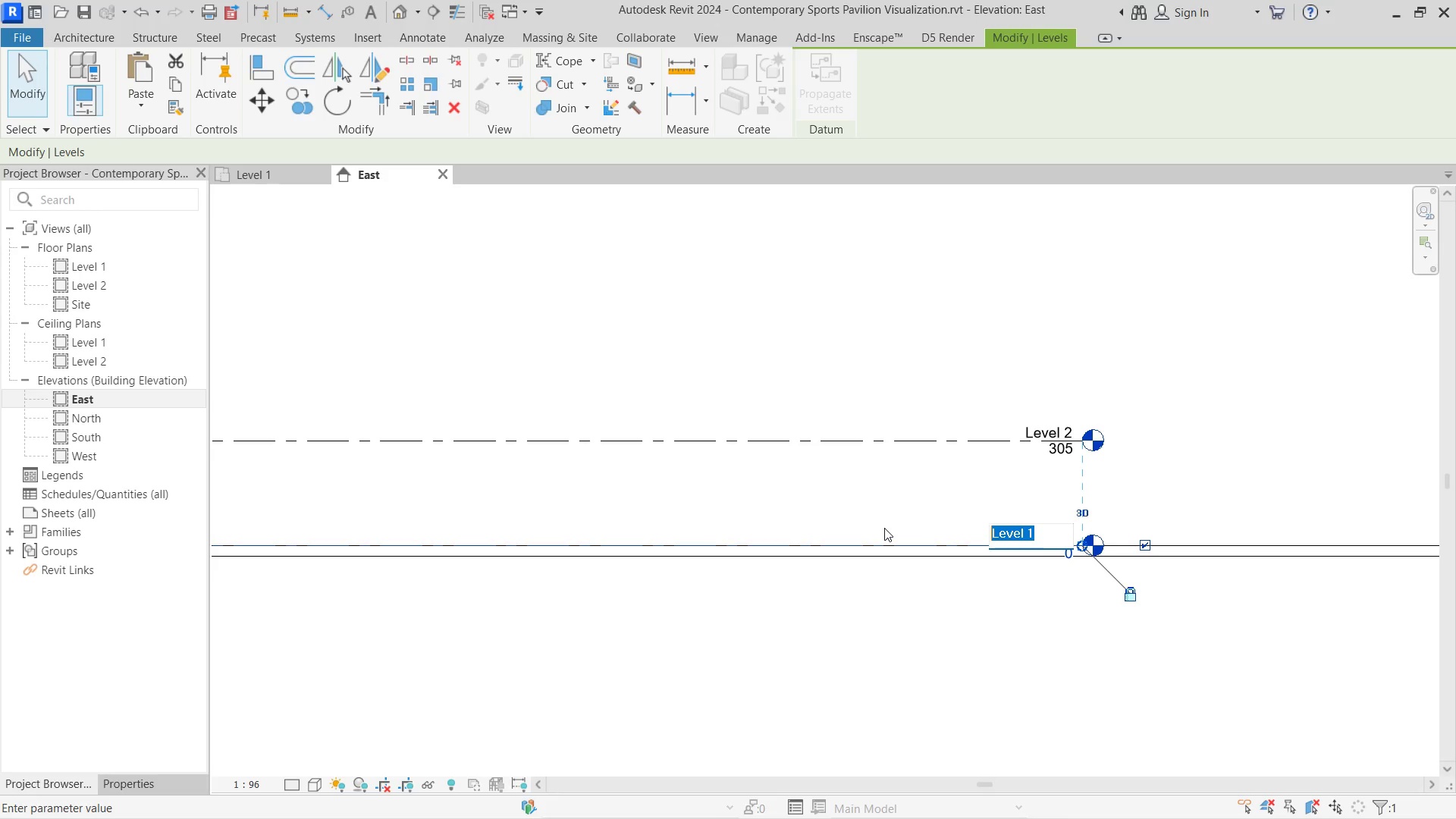 
type(Ground)
 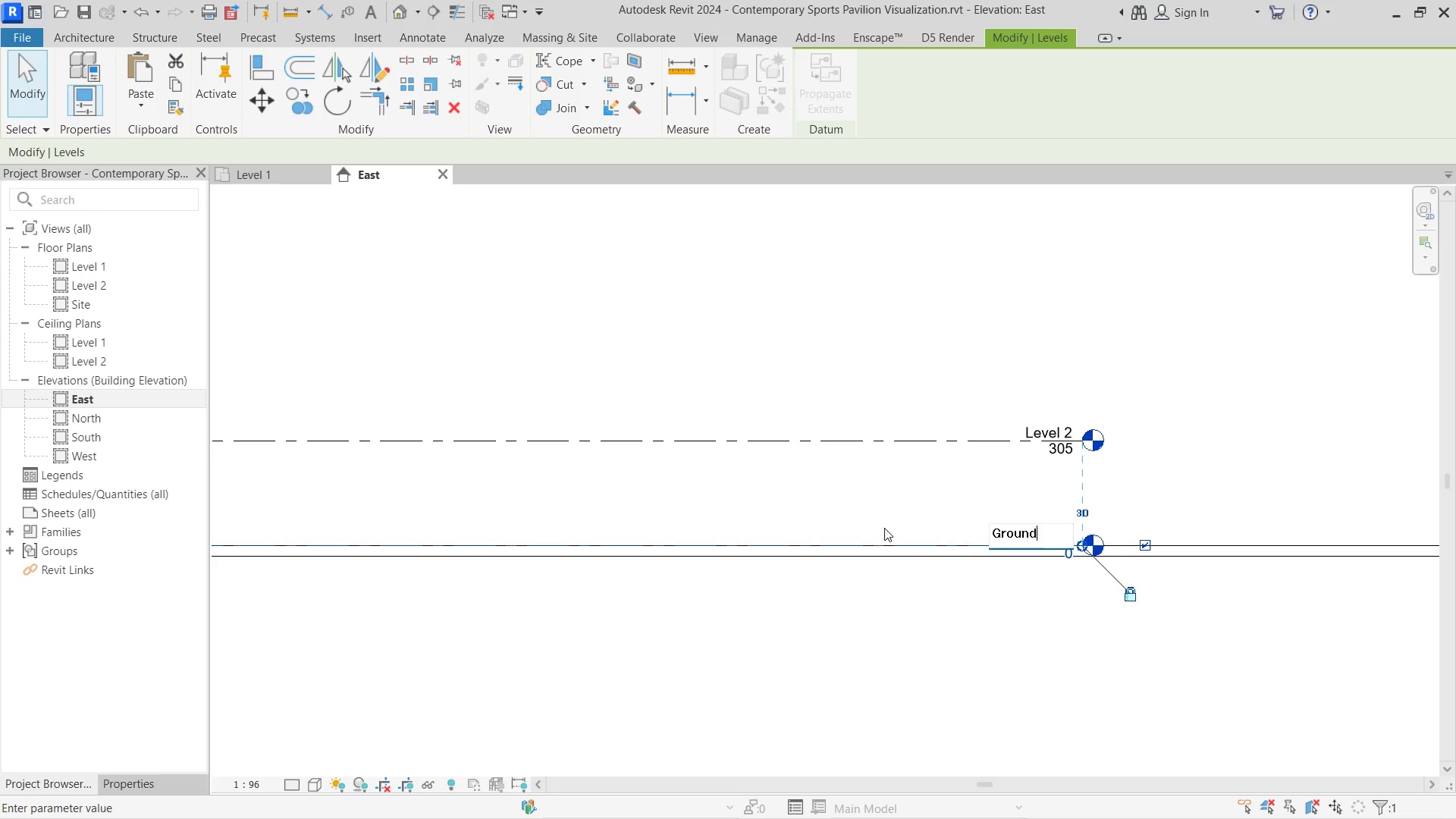 
key(Enter)
 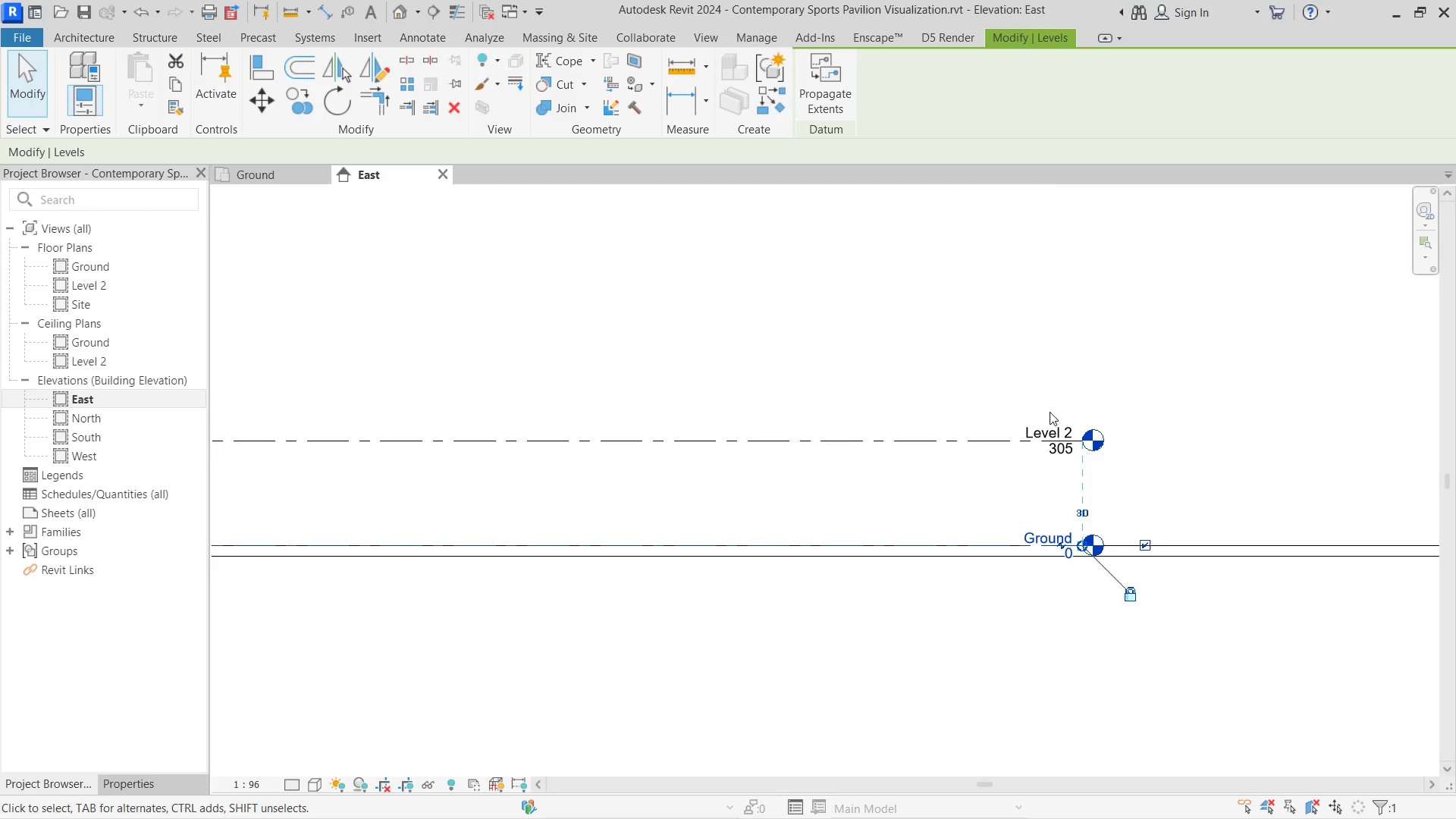 
left_click([1024, 427])
 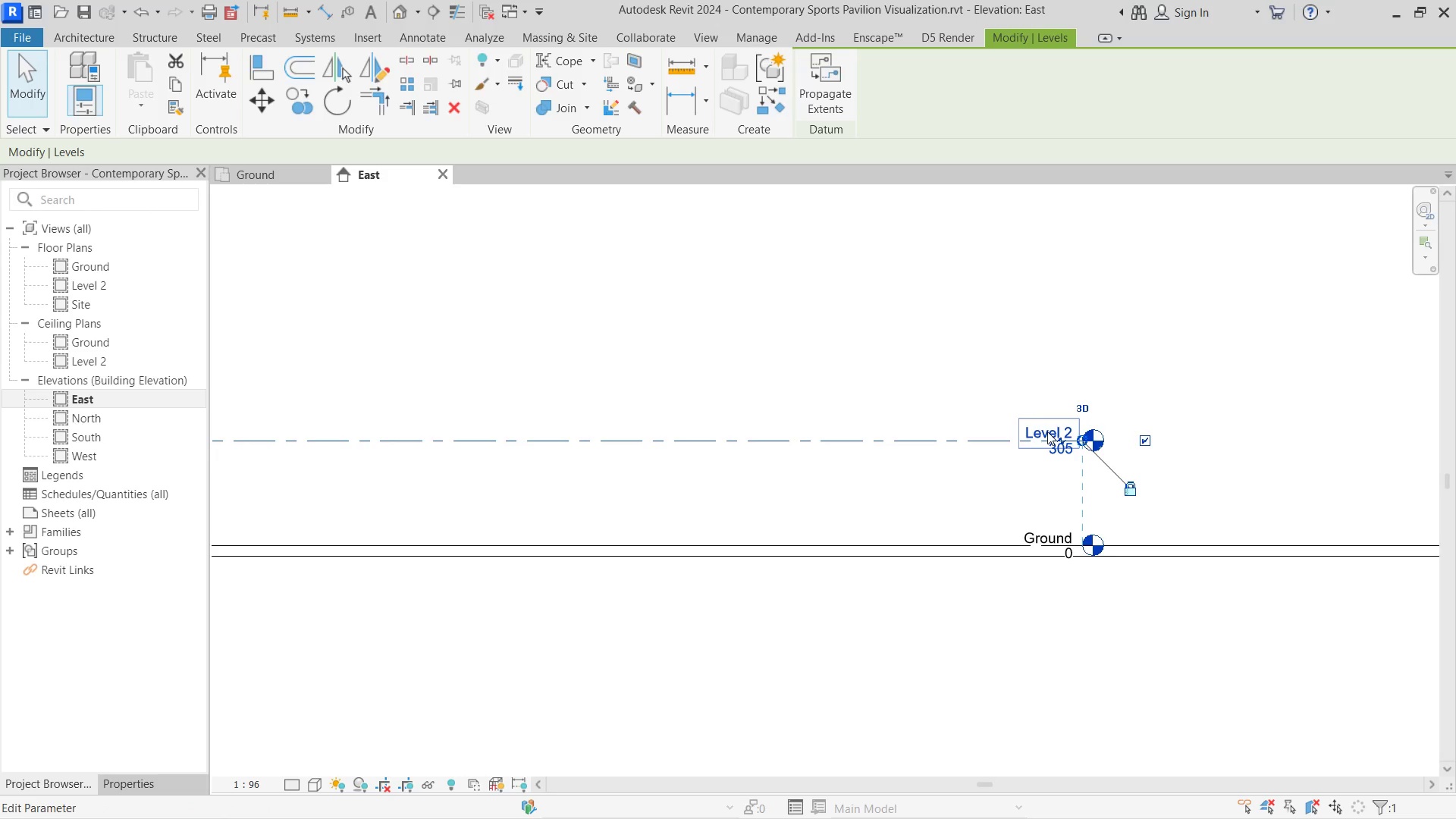 
left_click([1047, 431])
 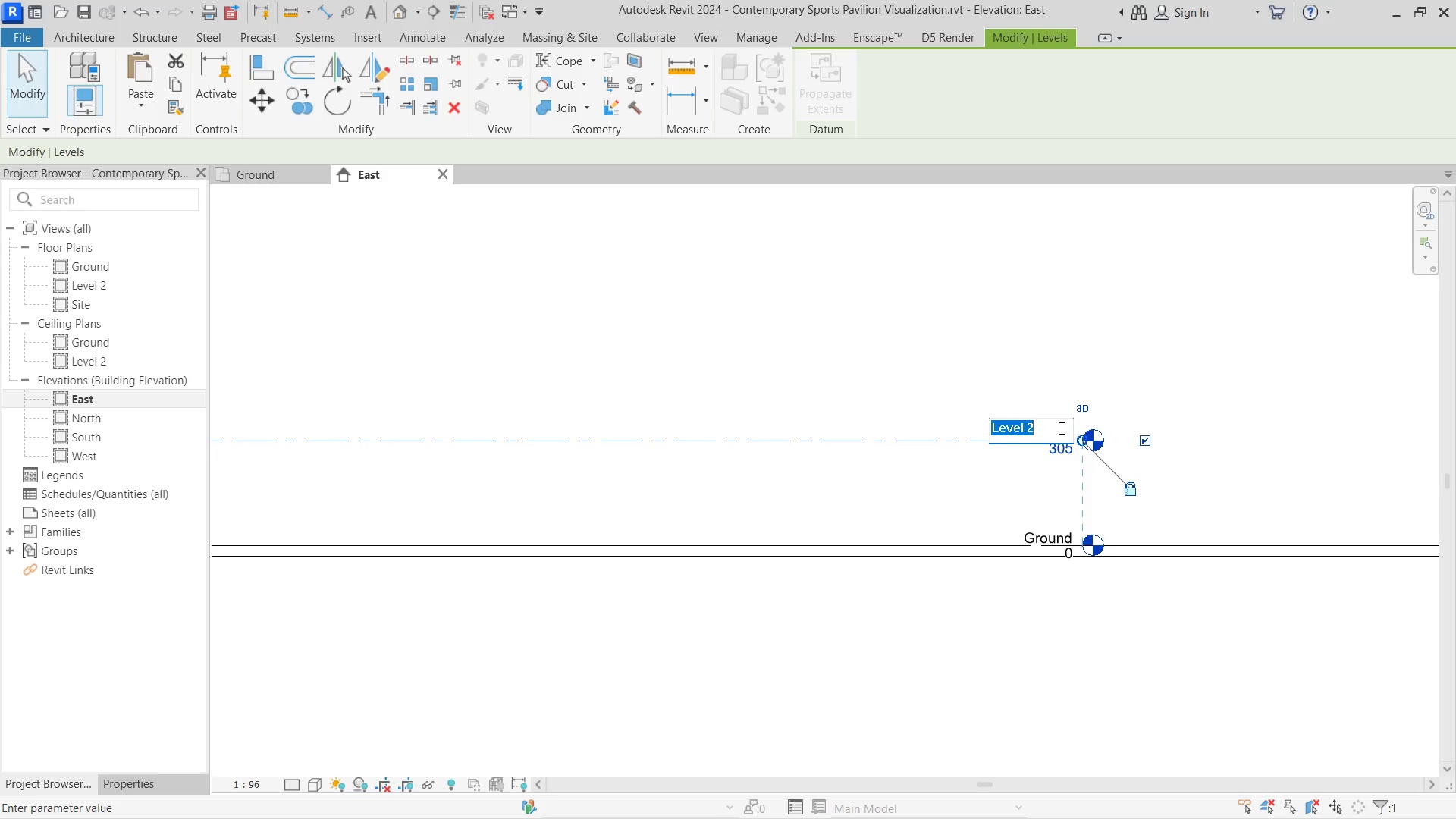 
left_click_drag(start_coordinate=[1060, 428], to_coordinate=[996, 421])
 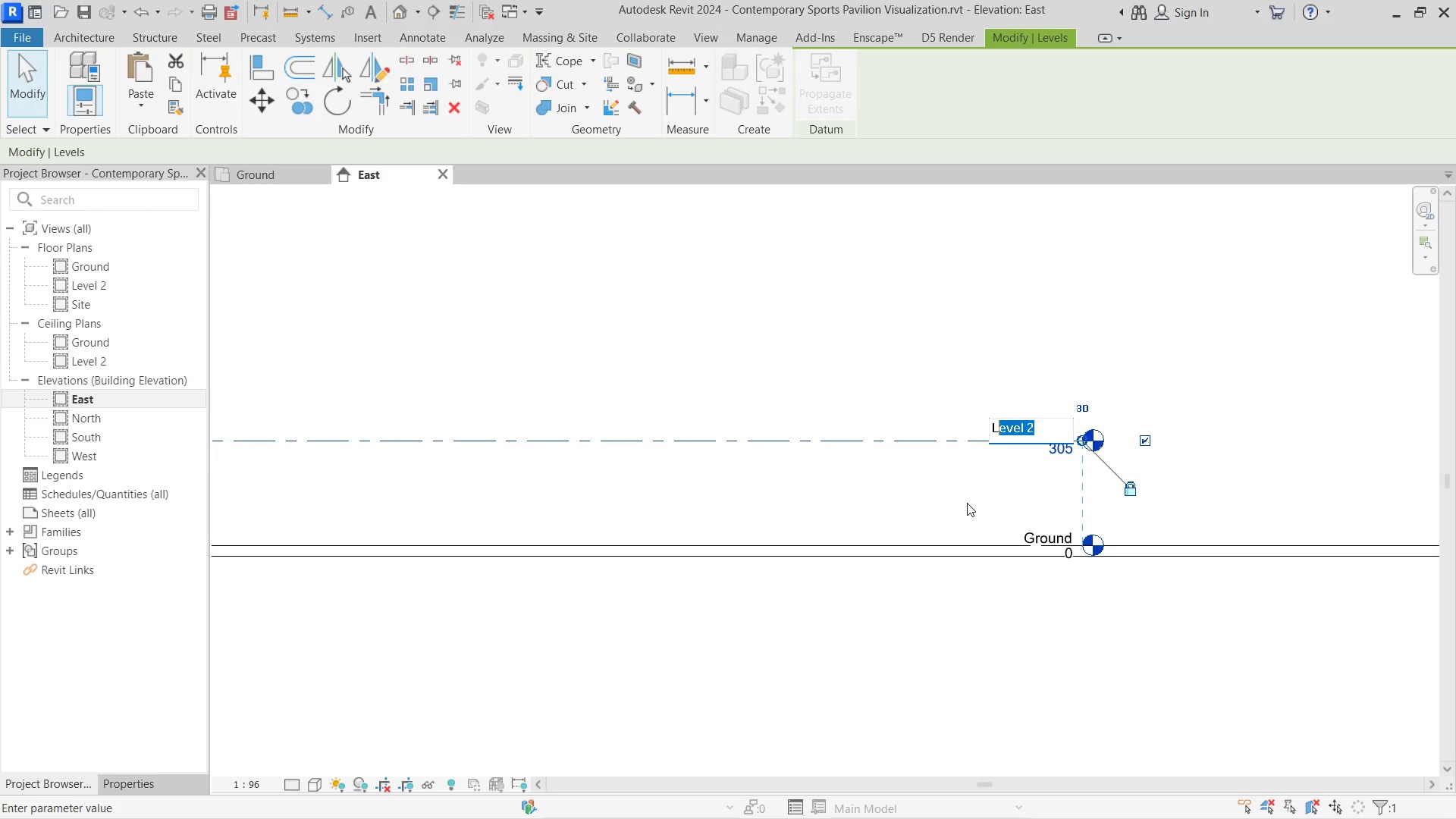 
left_click([967, 503])
 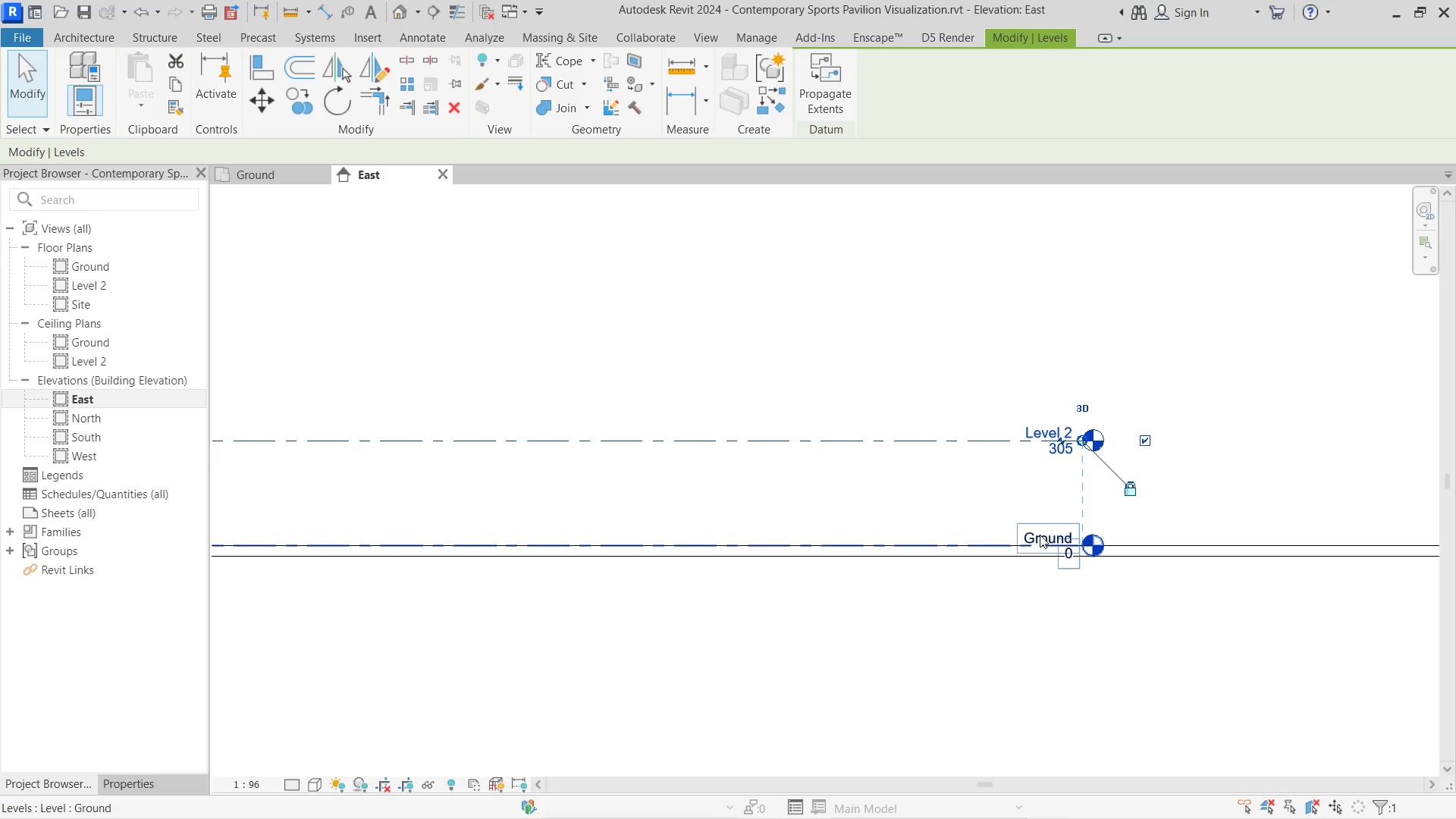 
double_click([1037, 533])
 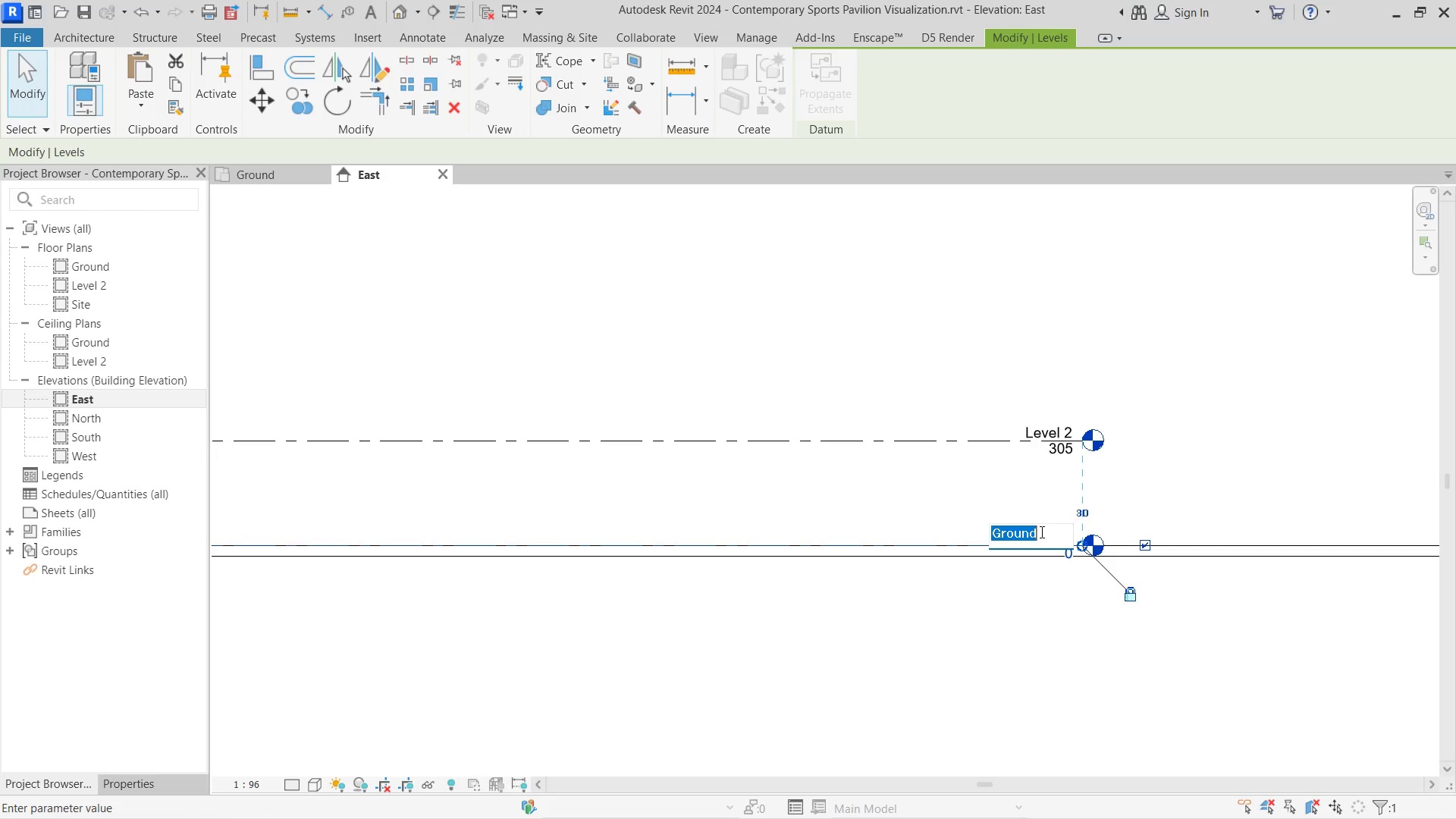 
left_click_drag(start_coordinate=[1040, 532], to_coordinate=[954, 526])
 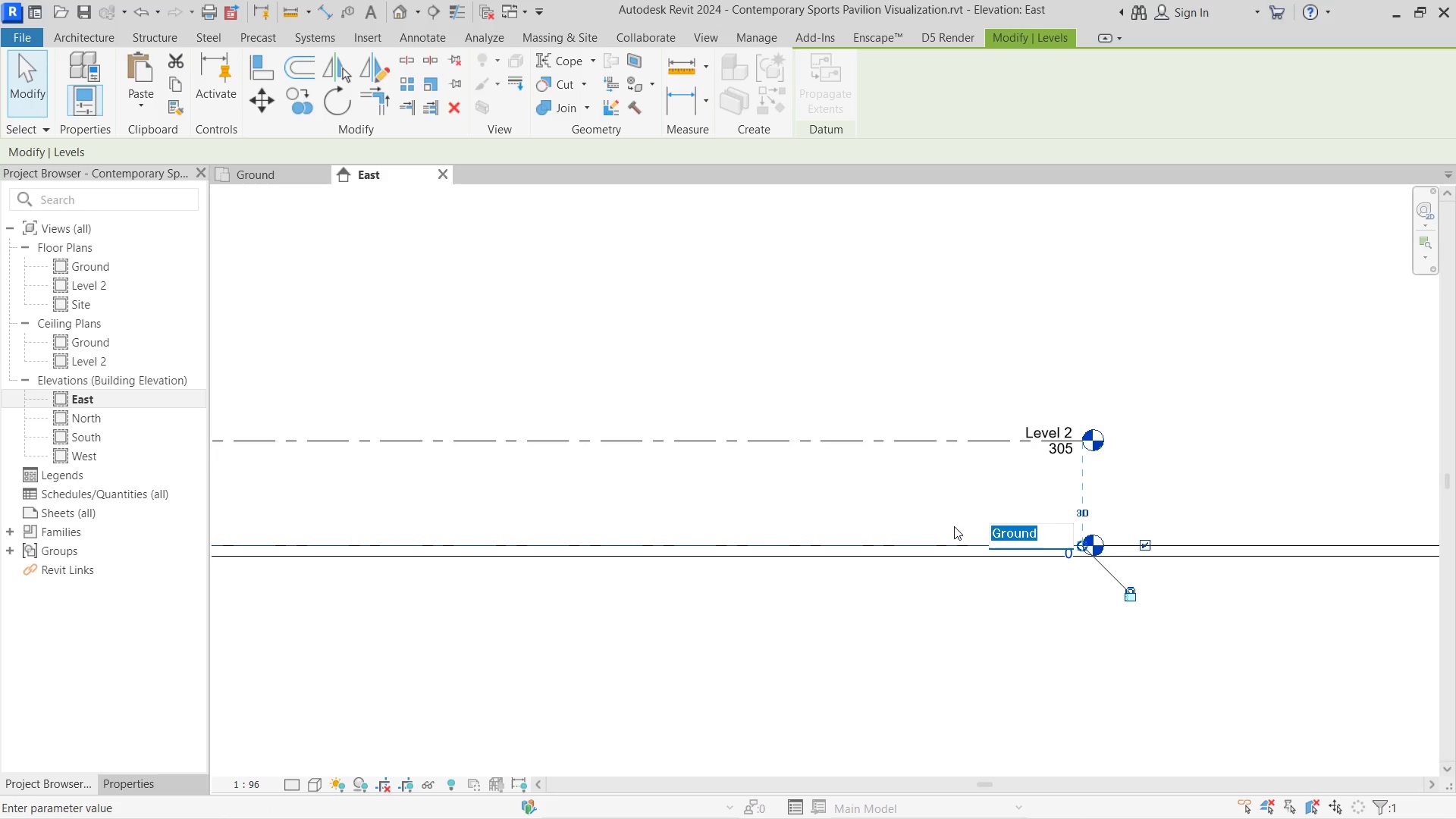 
key(CapsLock)
 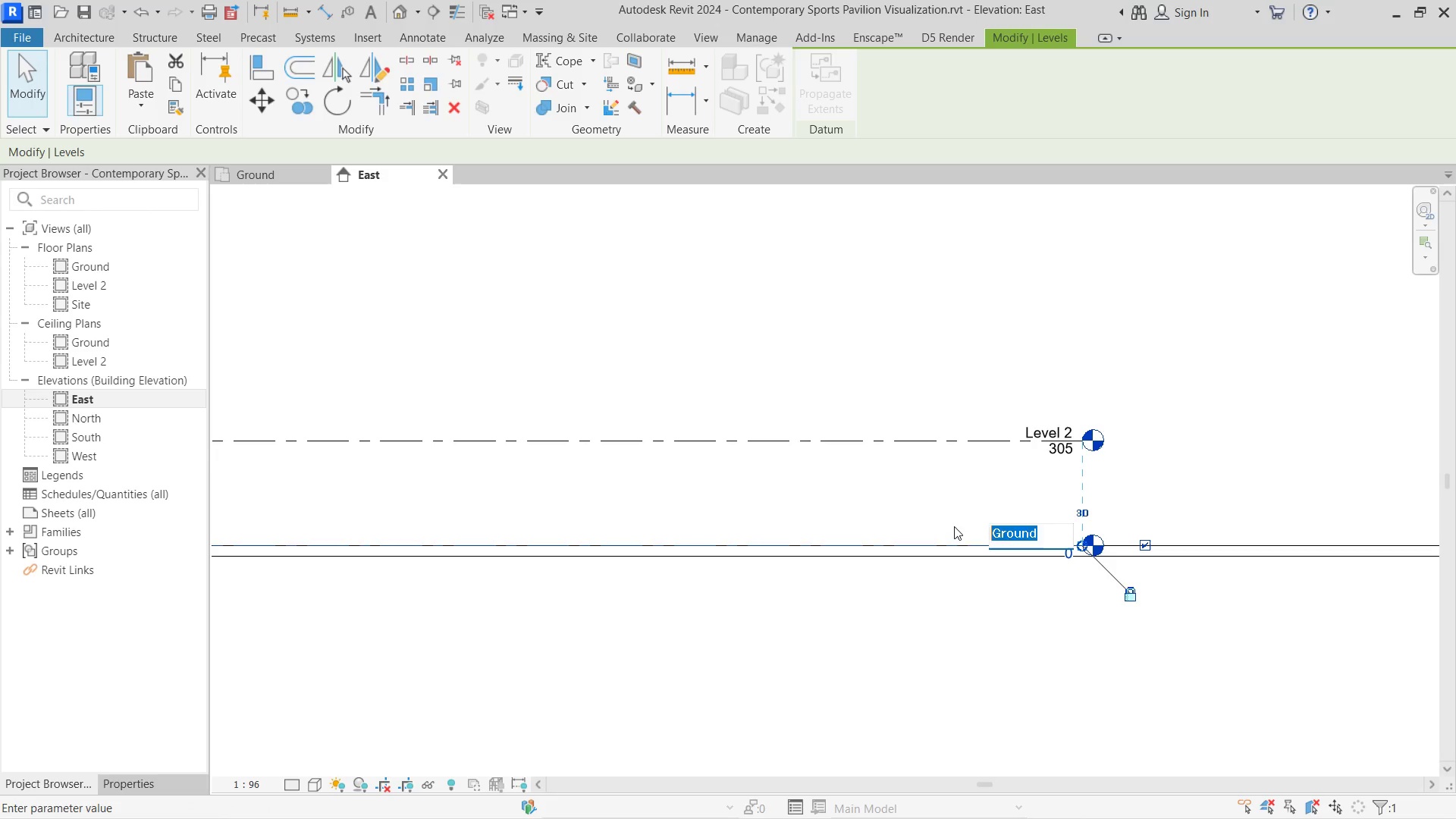 
key(N)
 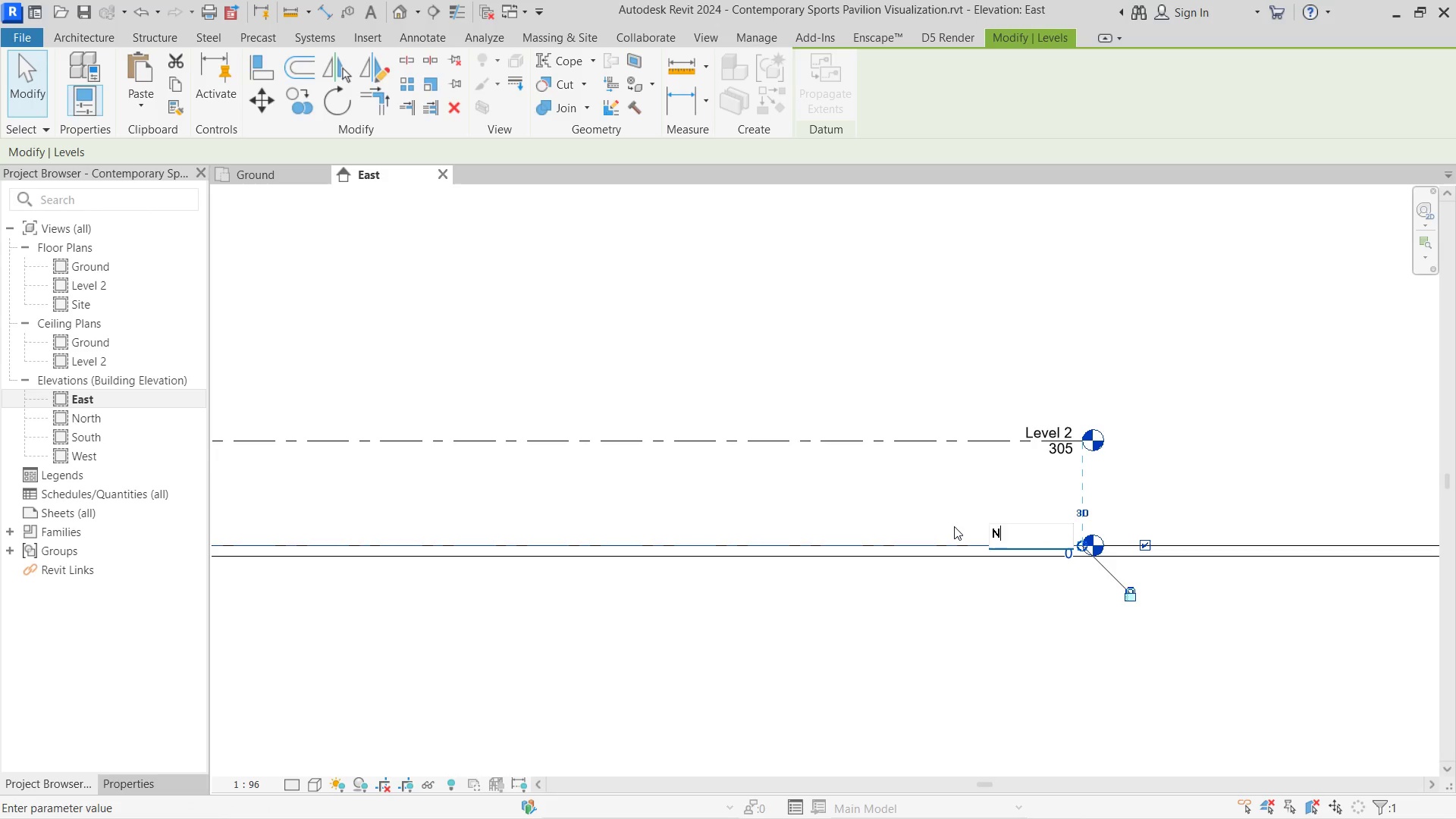 
key(CapsLock)
 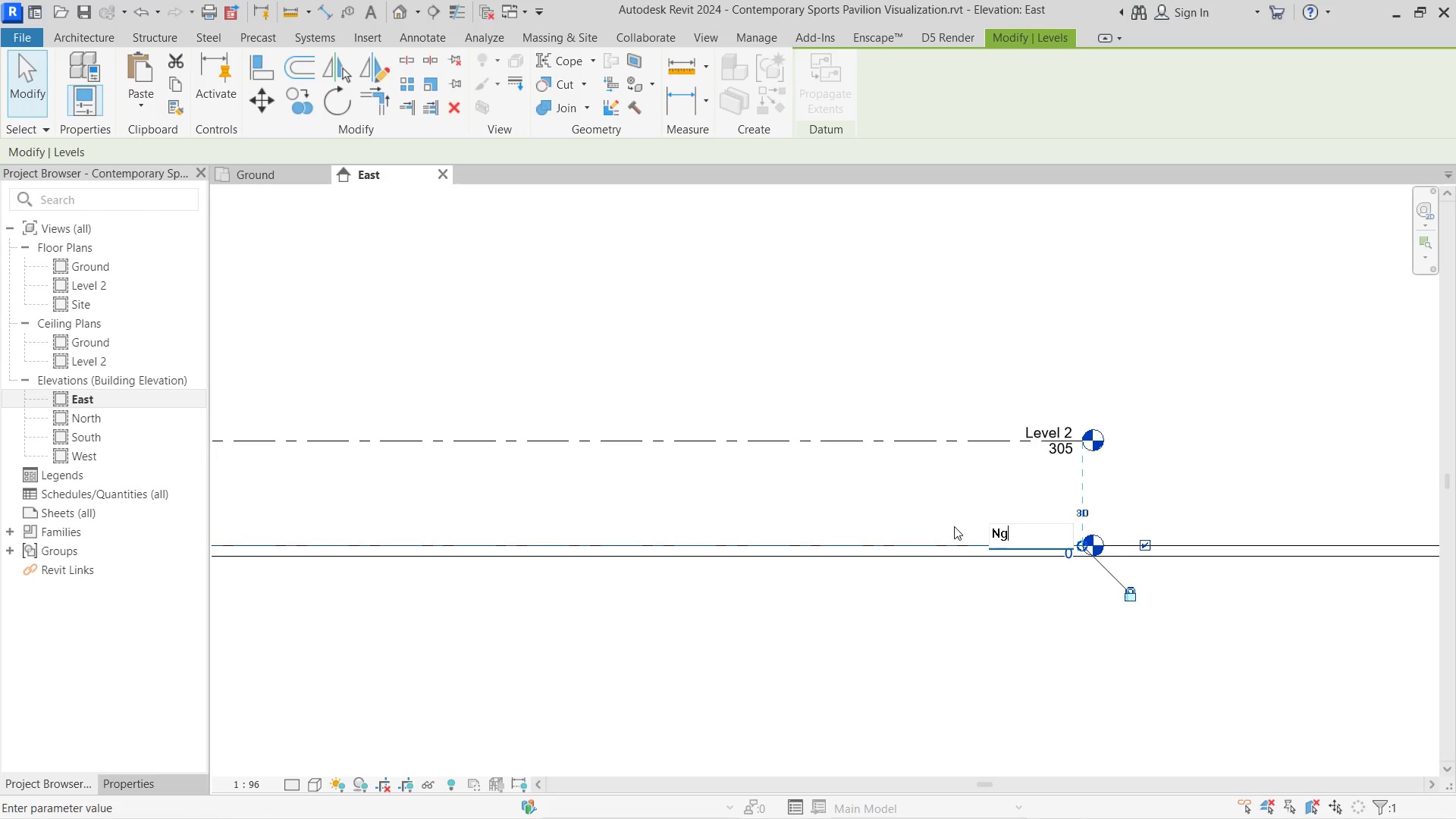 
key(G)
 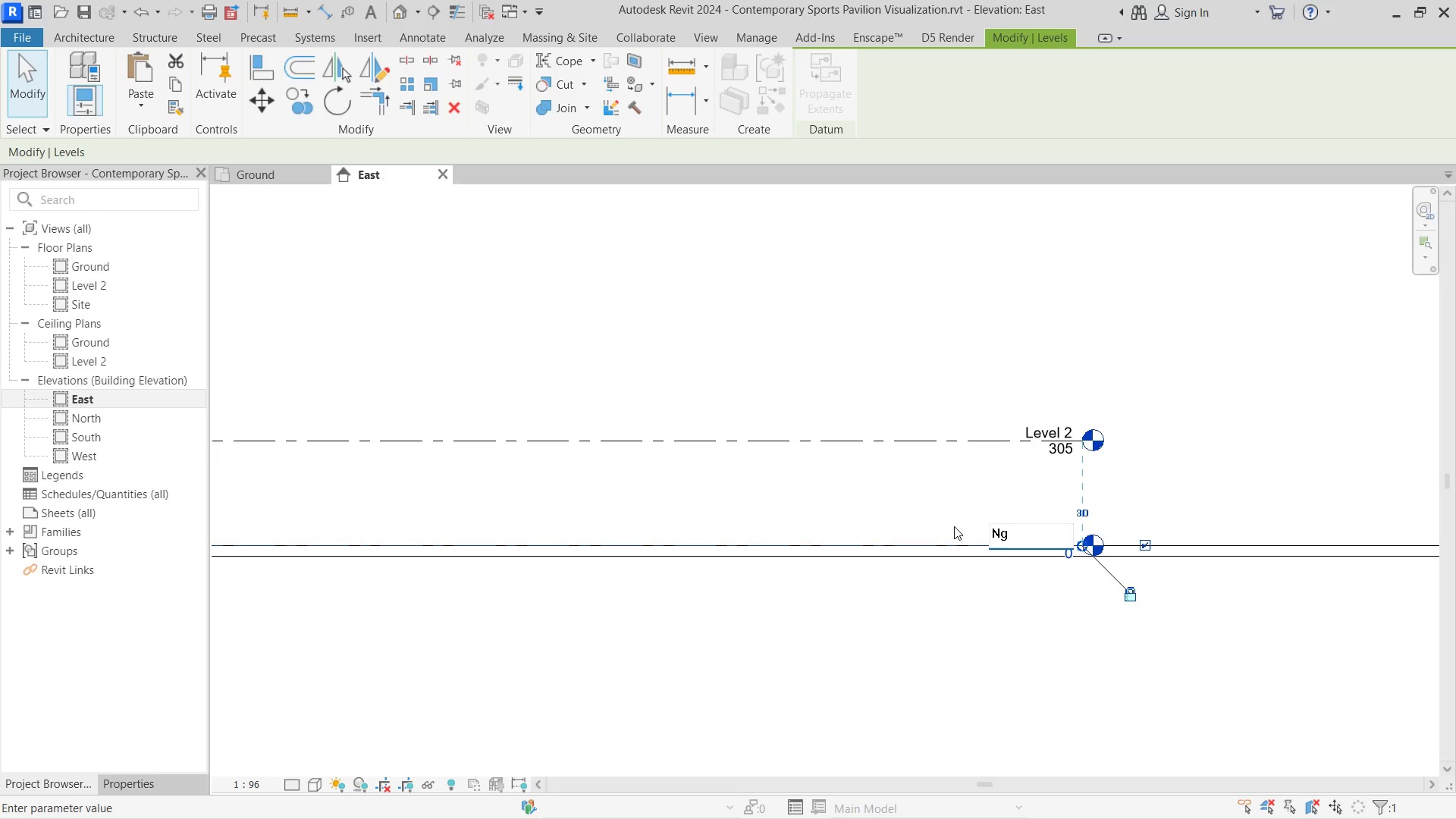 
key(Enter)
 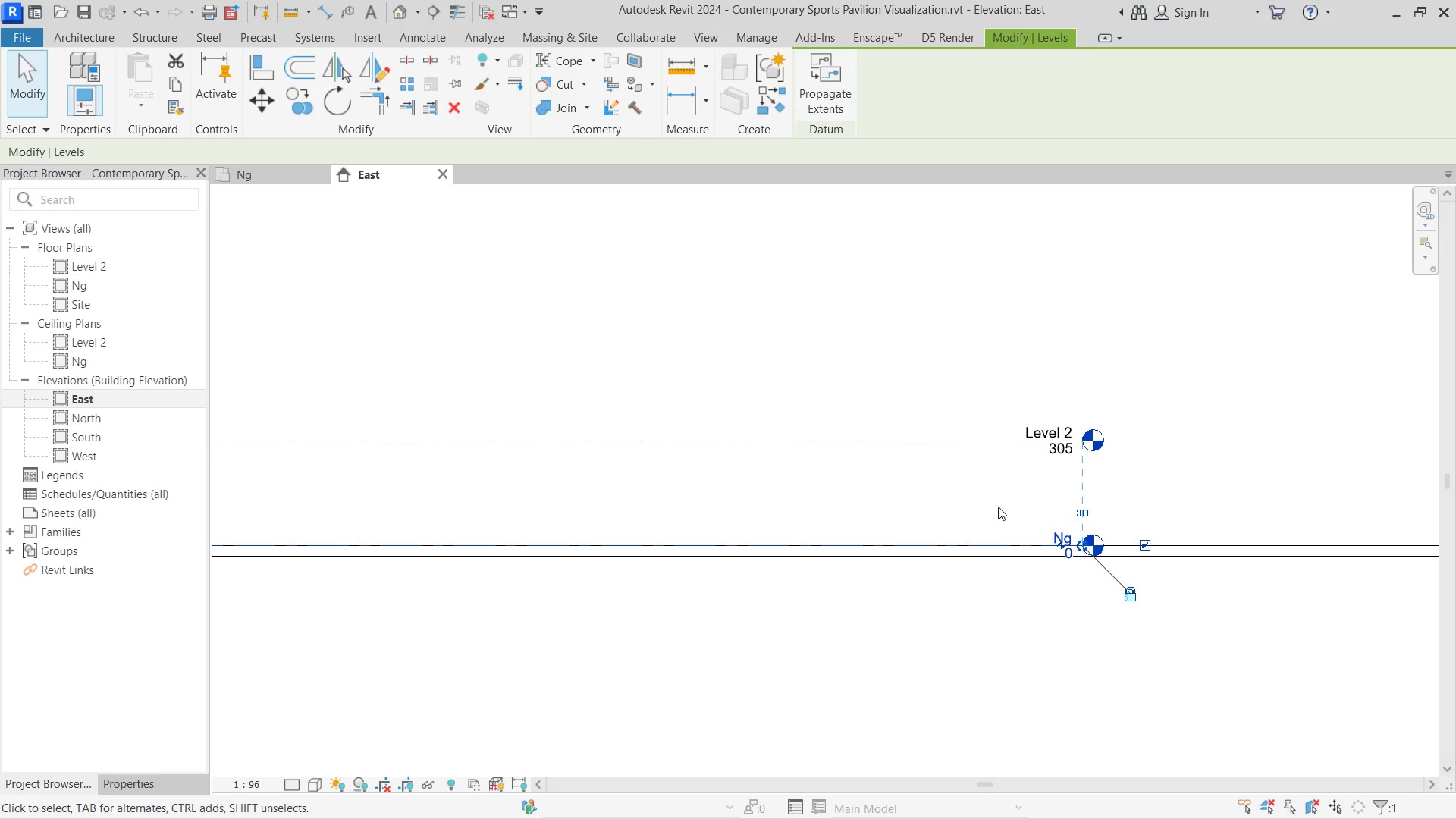 
left_click([924, 507])
 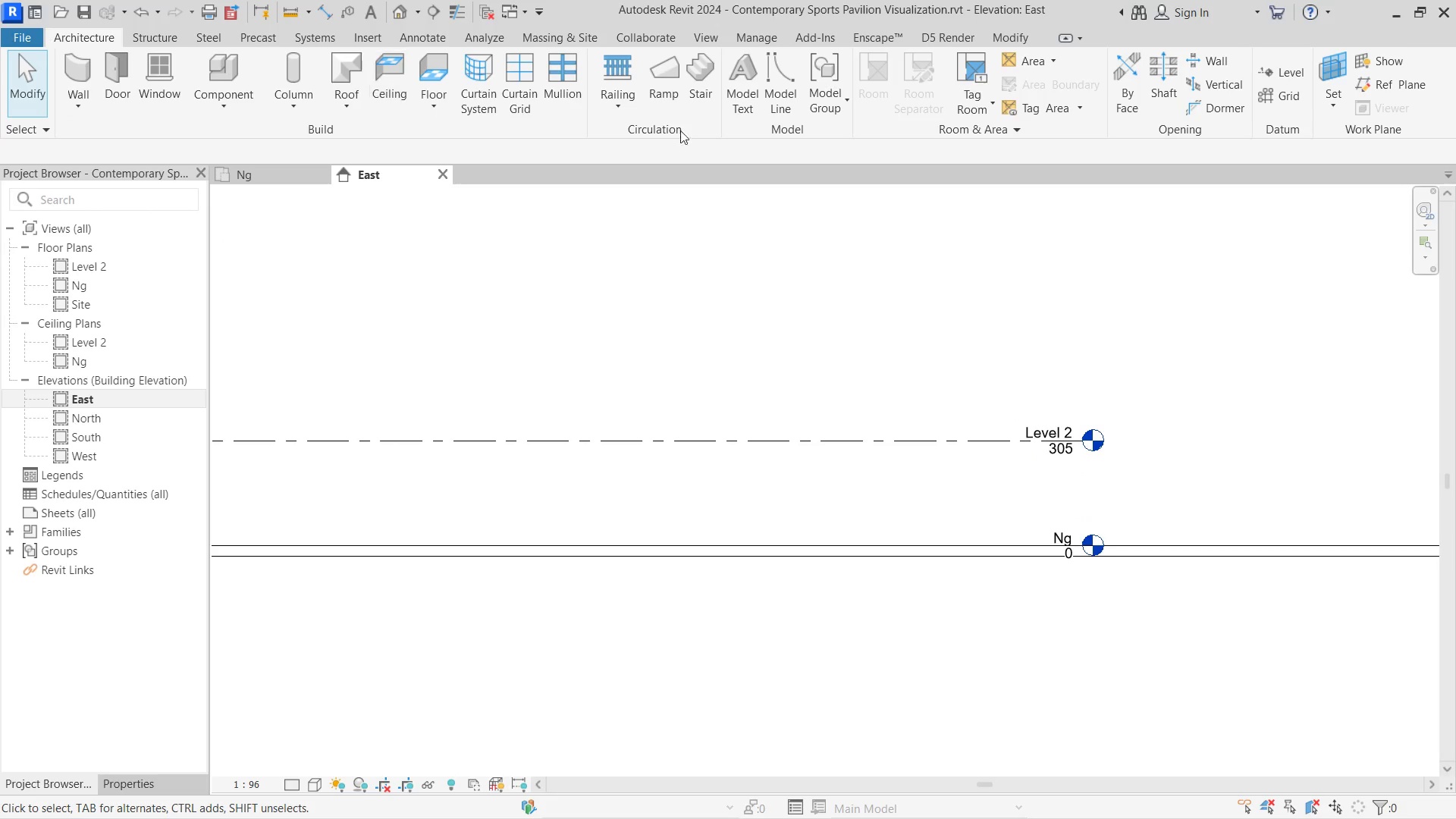 
mouse_move([1256, 77])
 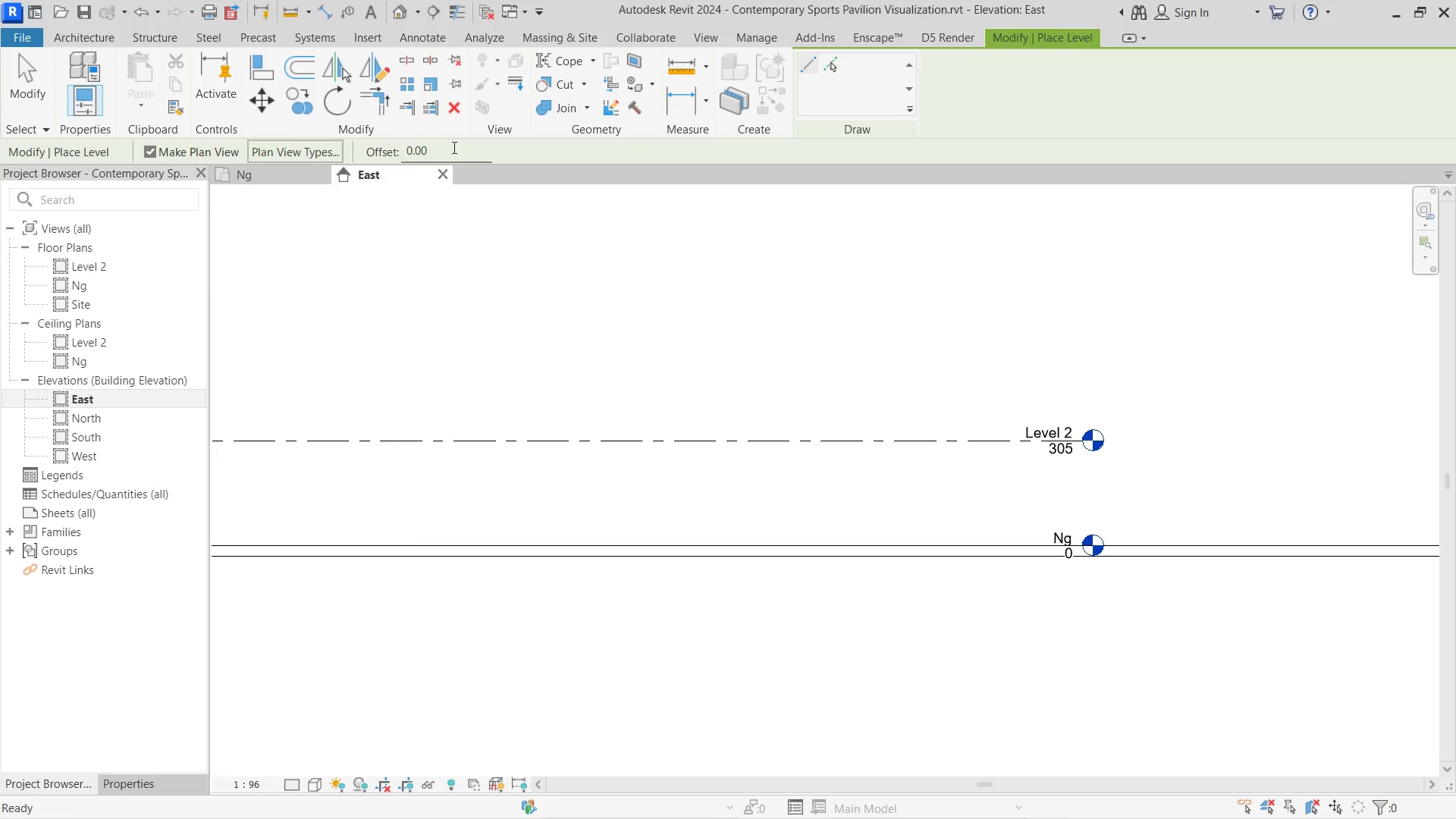 
left_click_drag(start_coordinate=[453, 147], to_coordinate=[359, 138])
 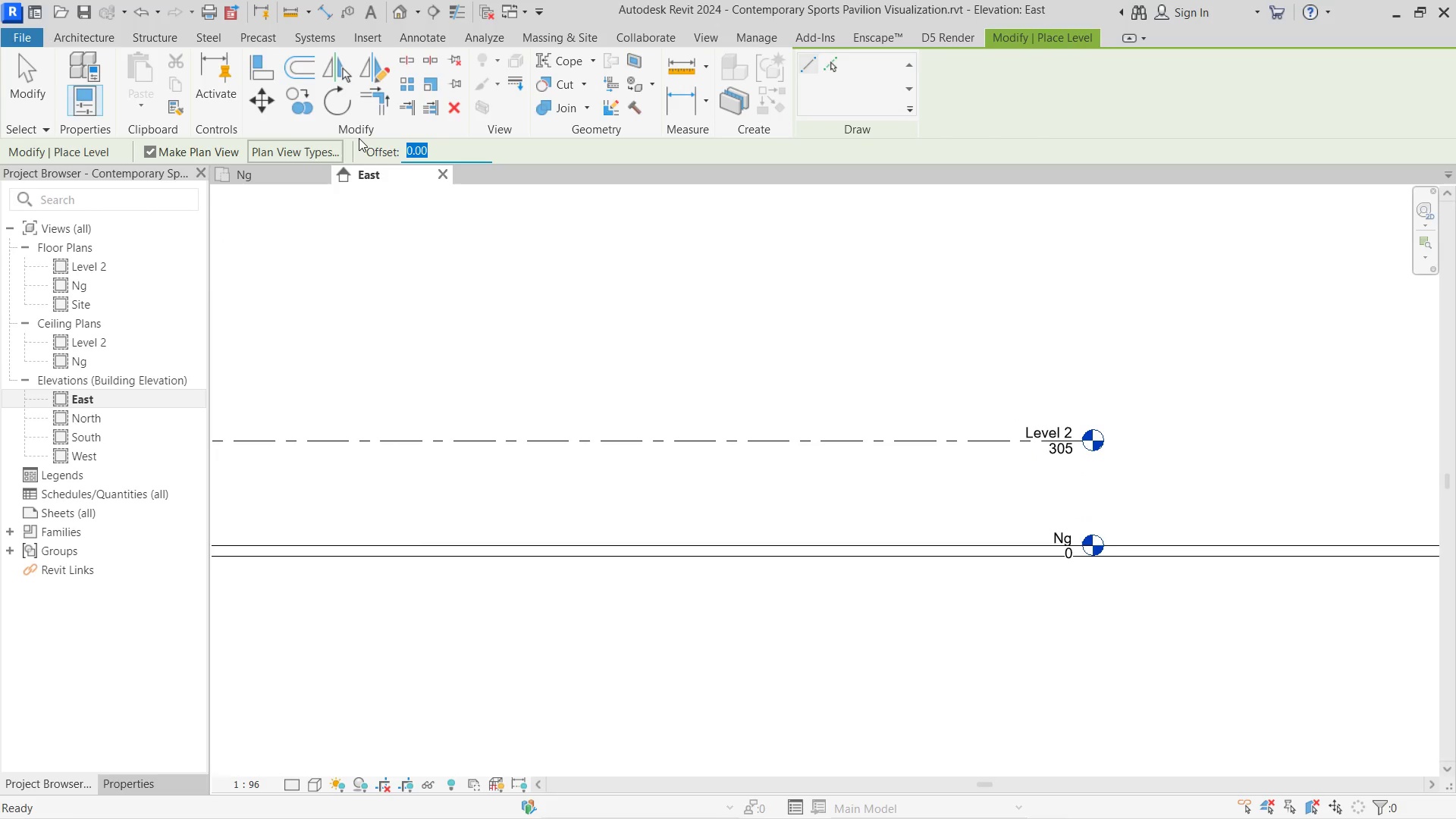 
key(Numpad6)
 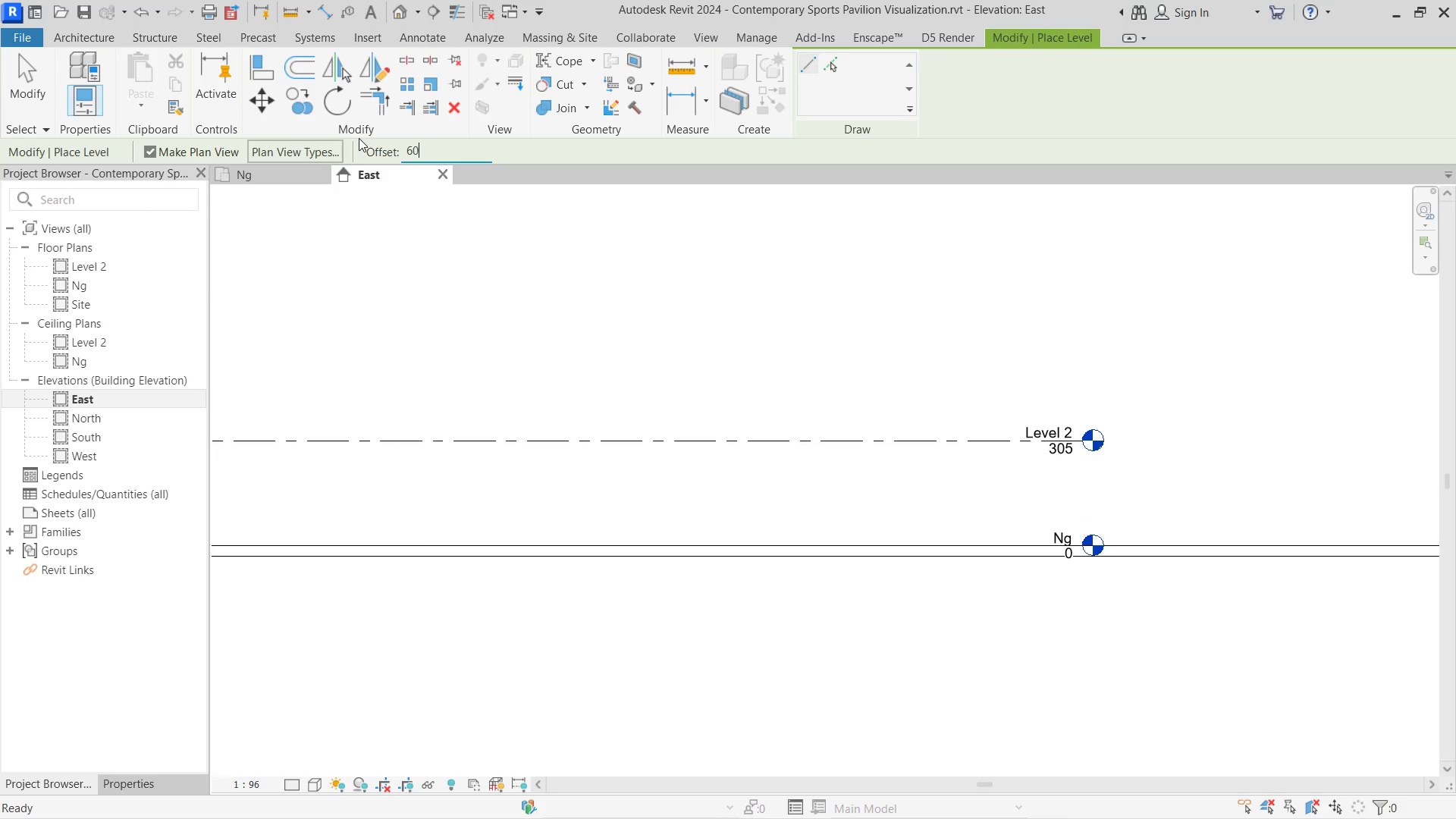 
key(Numpad0)
 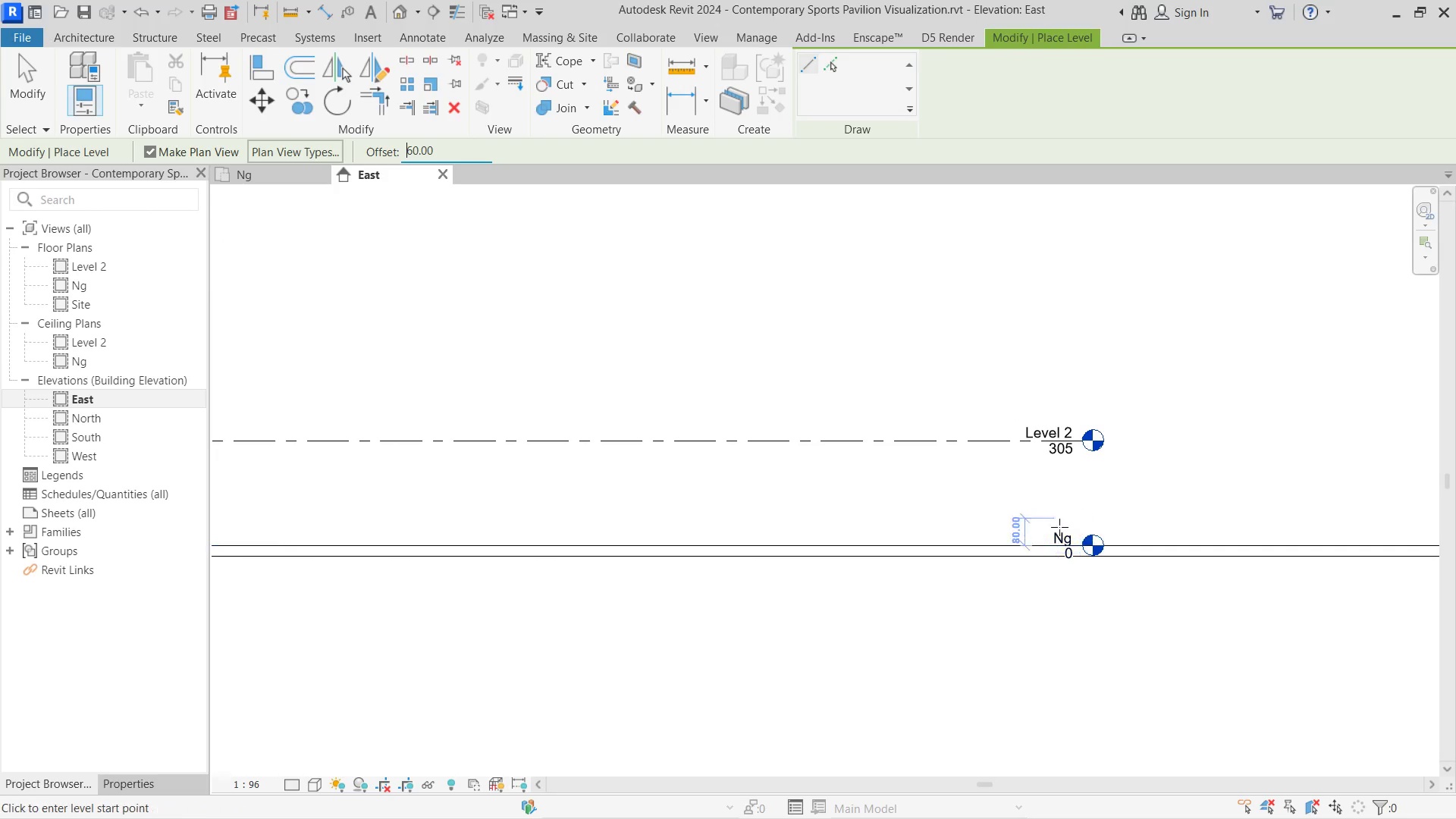 
scroll: coordinate [1072, 516], scroll_direction: up, amount: 4.0
 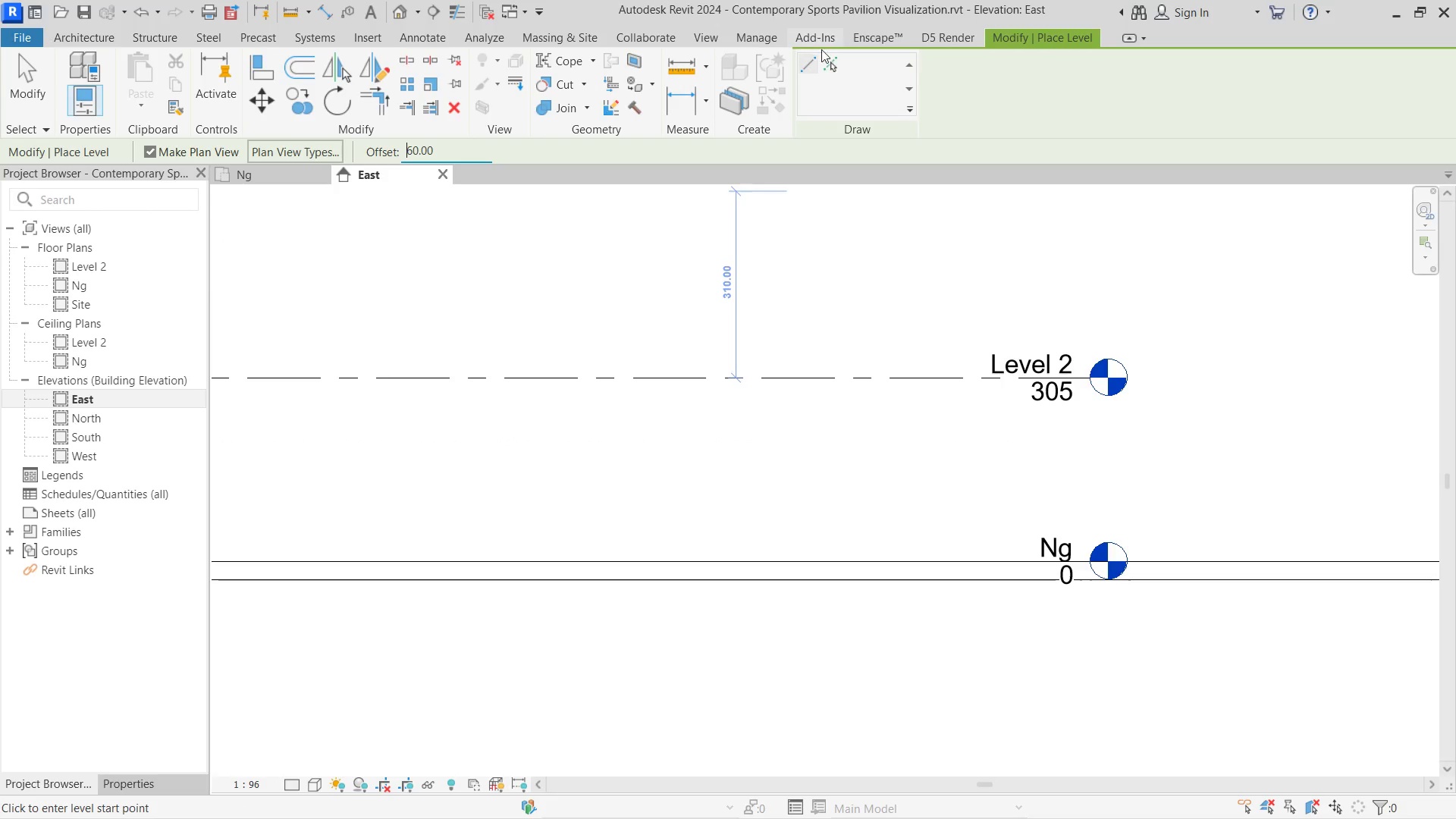 
left_click([826, 58])
 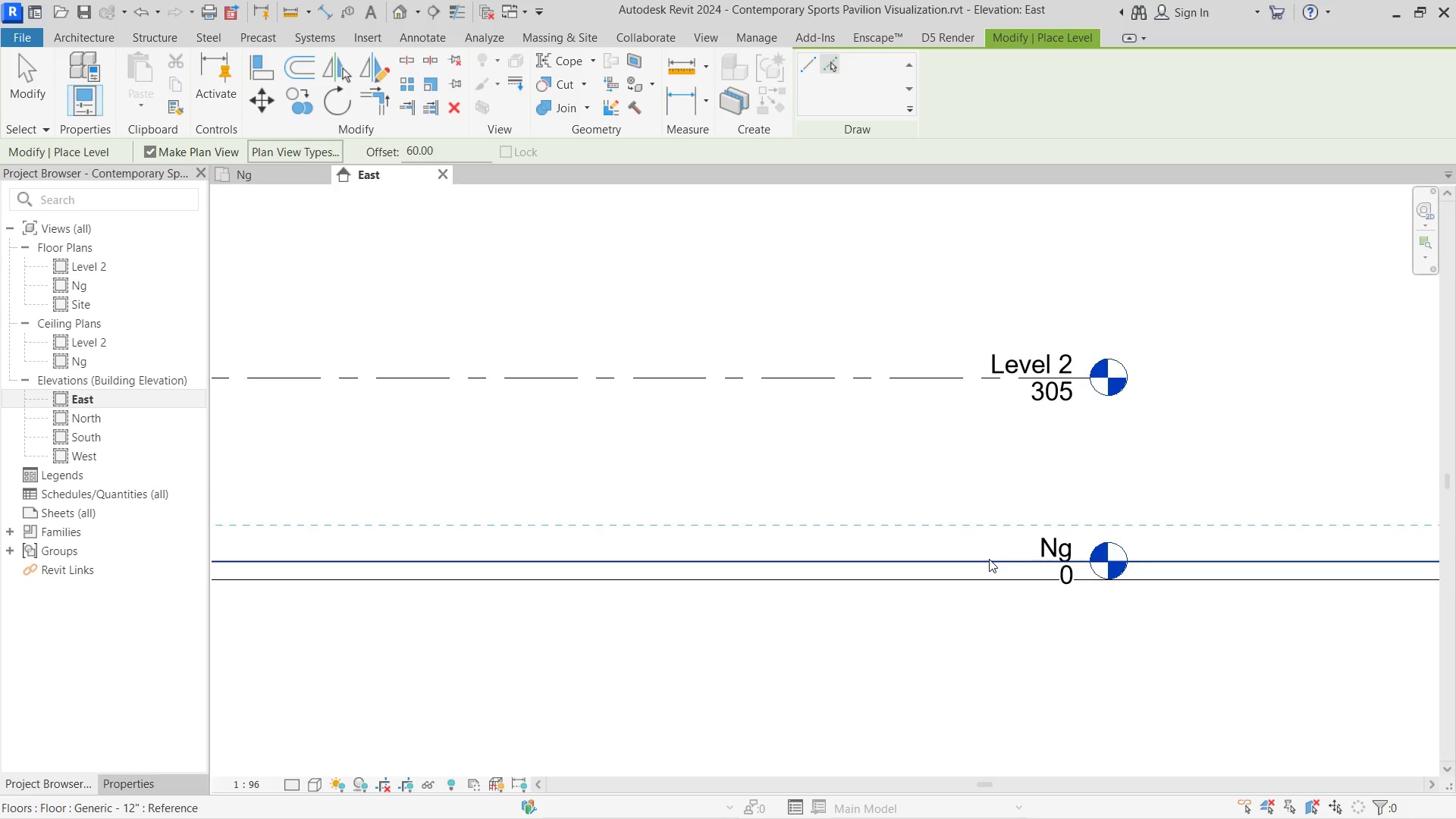 
left_click([989, 559])
 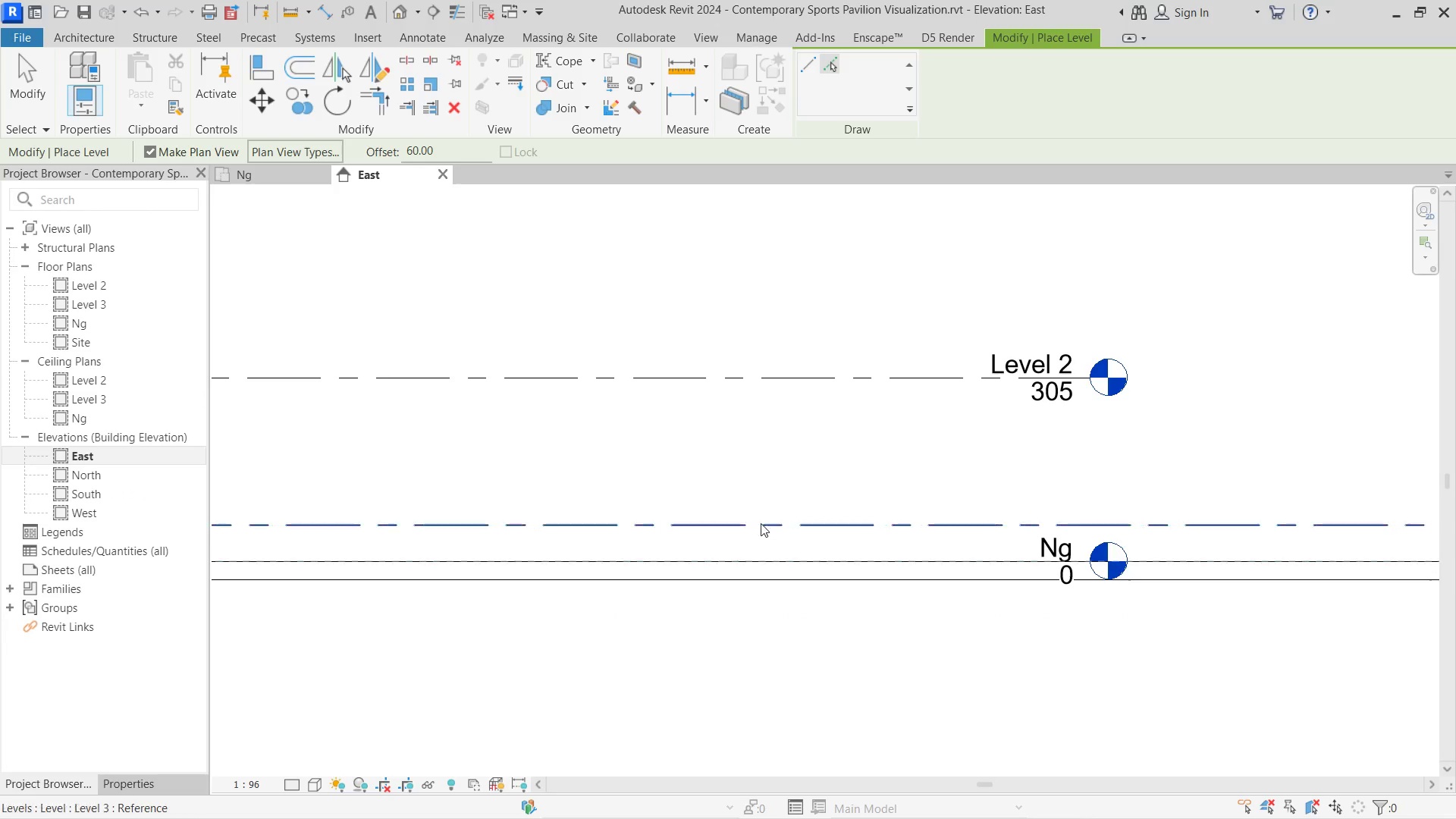 
key(Escape)
 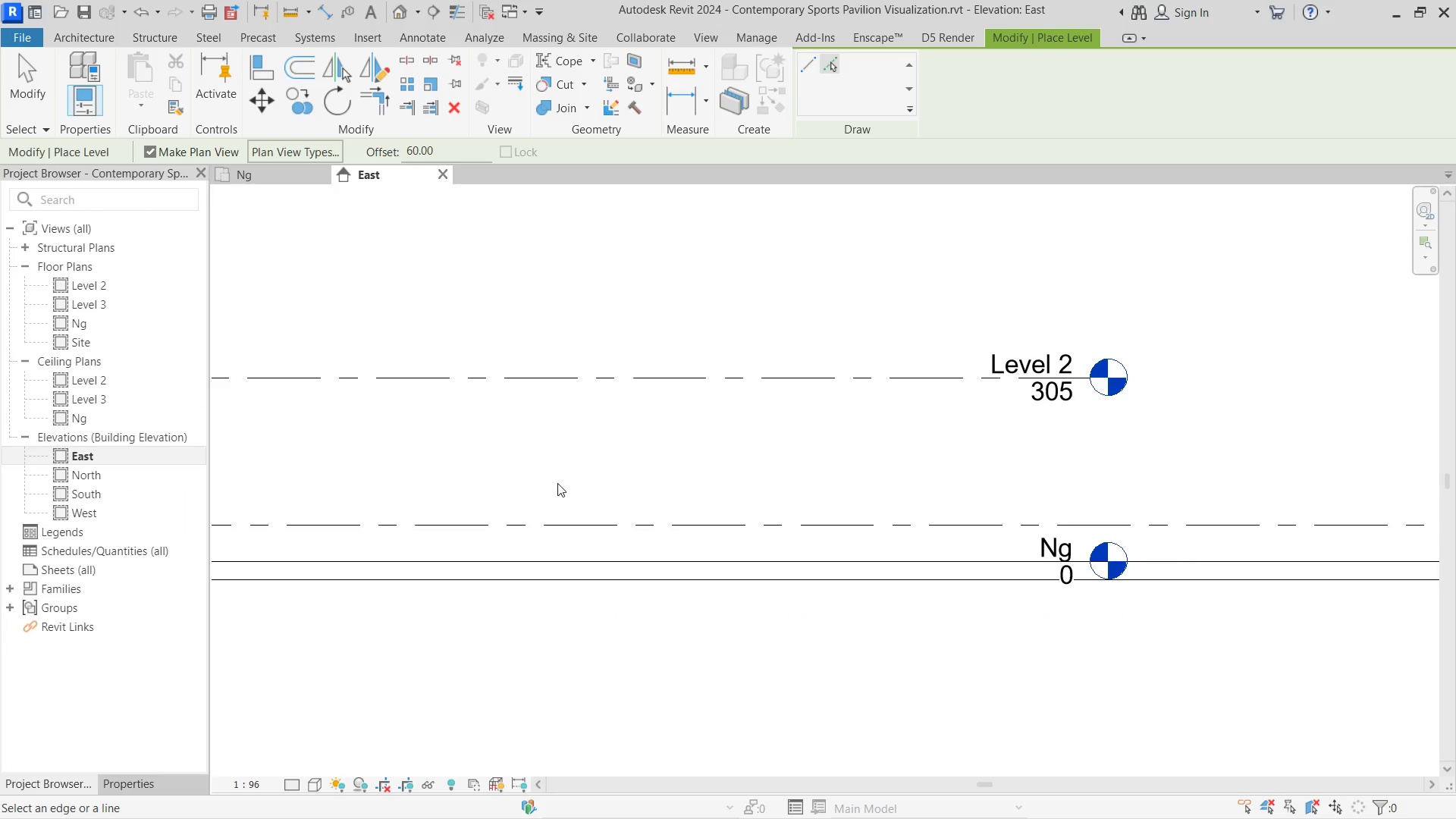 
key(Escape)
 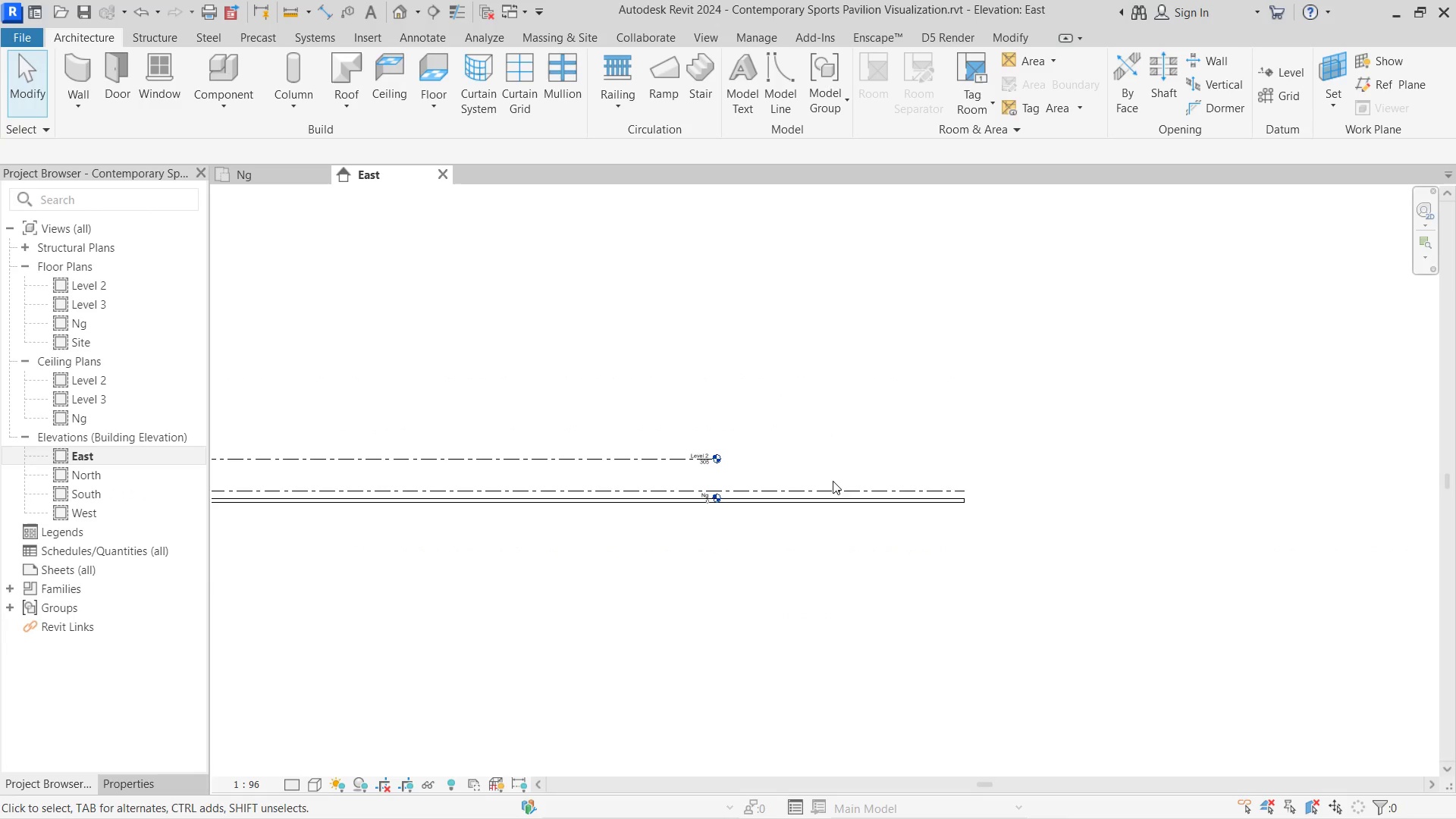 
key(Escape)
 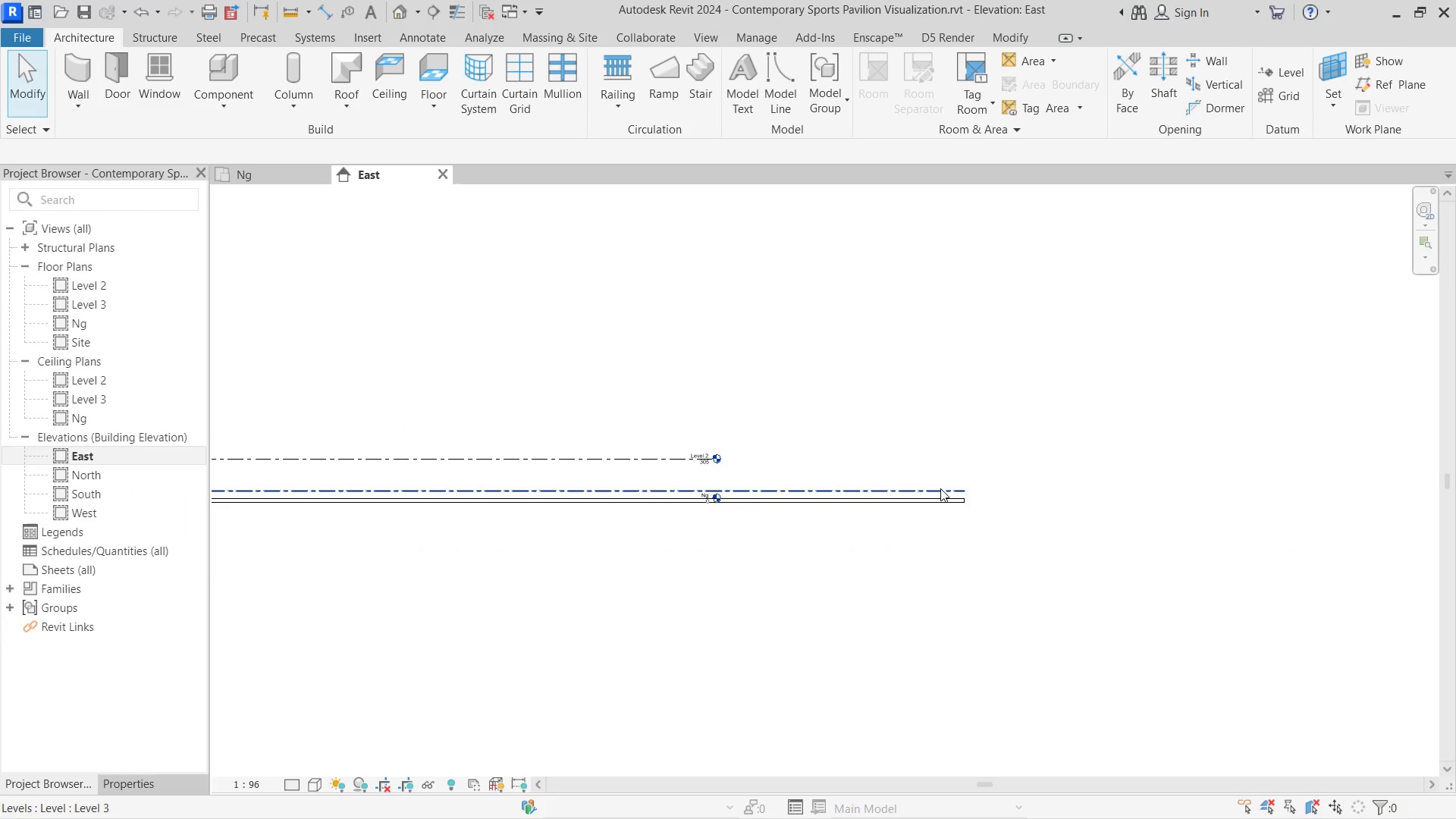 
scroll: coordinate [629, 481], scroll_direction: down, amount: 11.0
 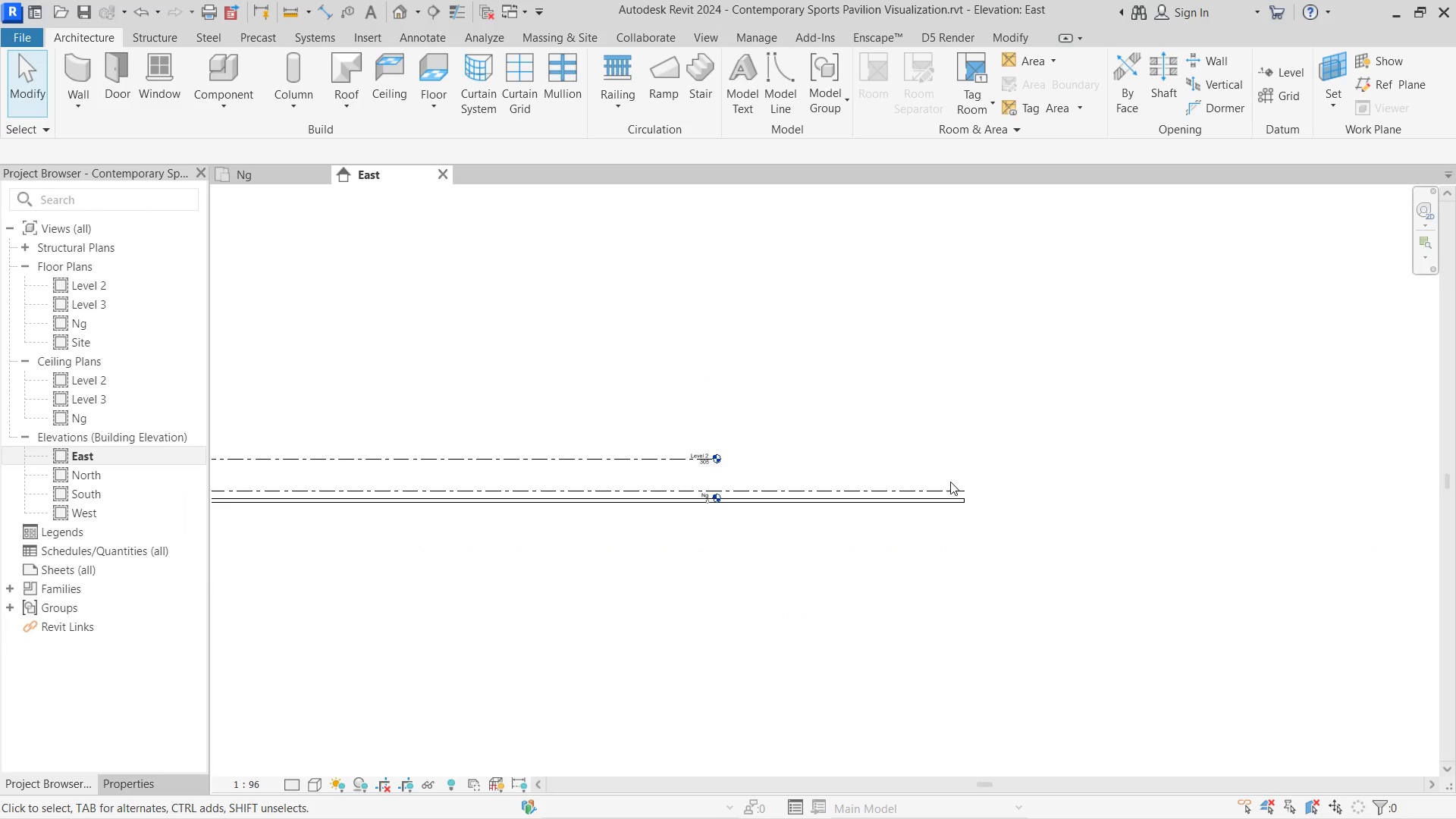 
left_click([940, 488])
 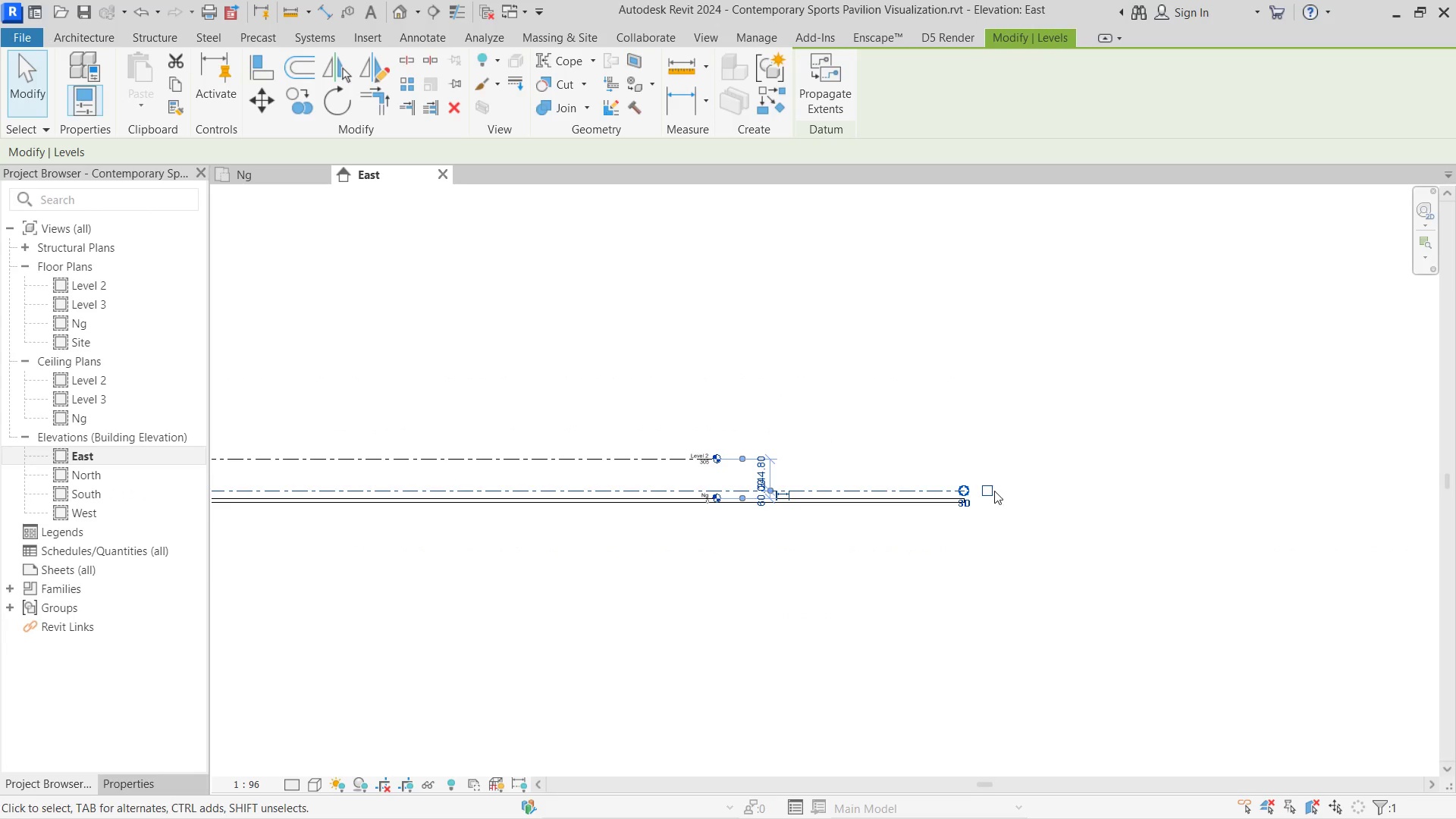 
left_click([981, 491])
 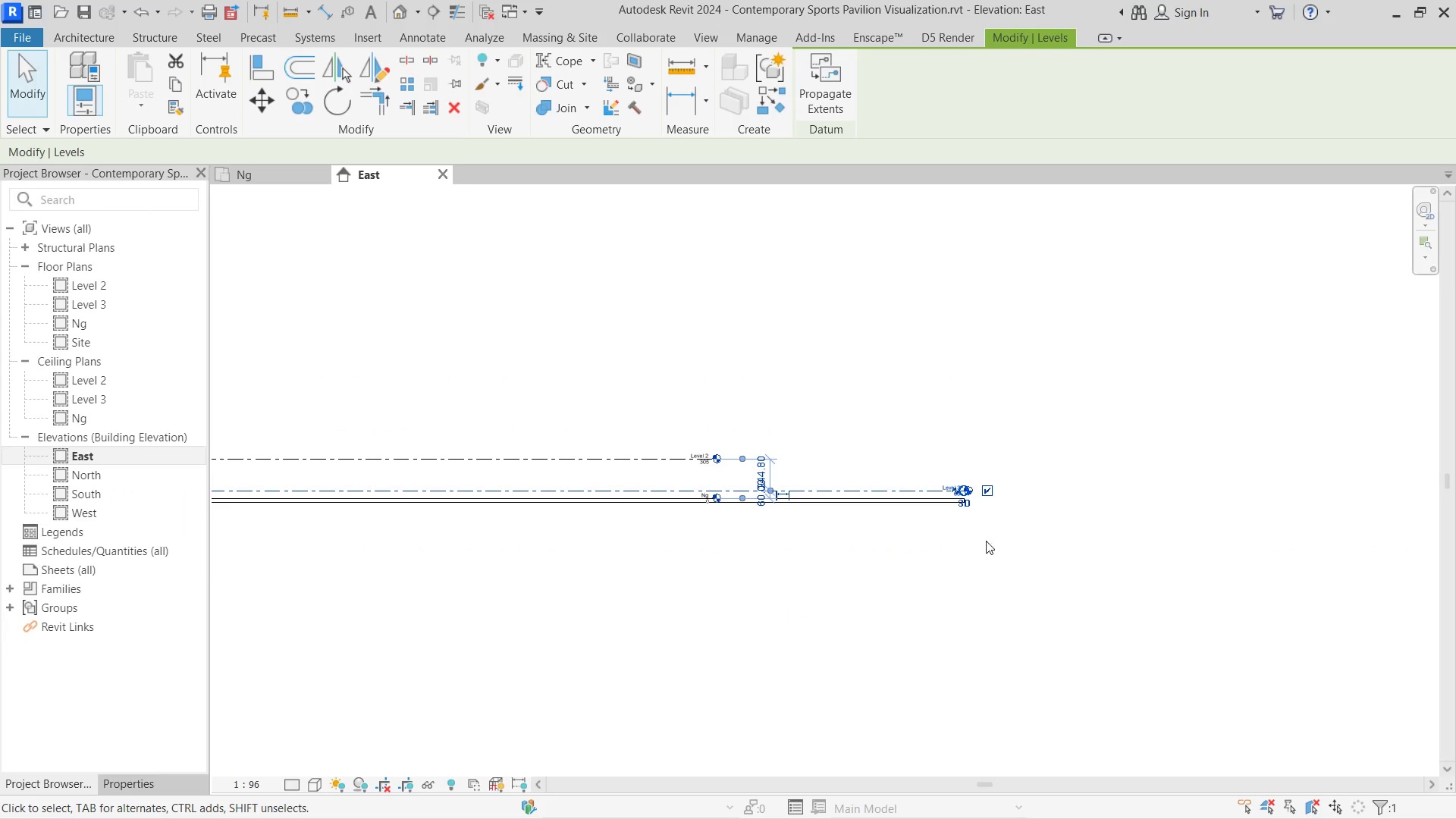 
scroll: coordinate [981, 576], scroll_direction: down, amount: 2.0
 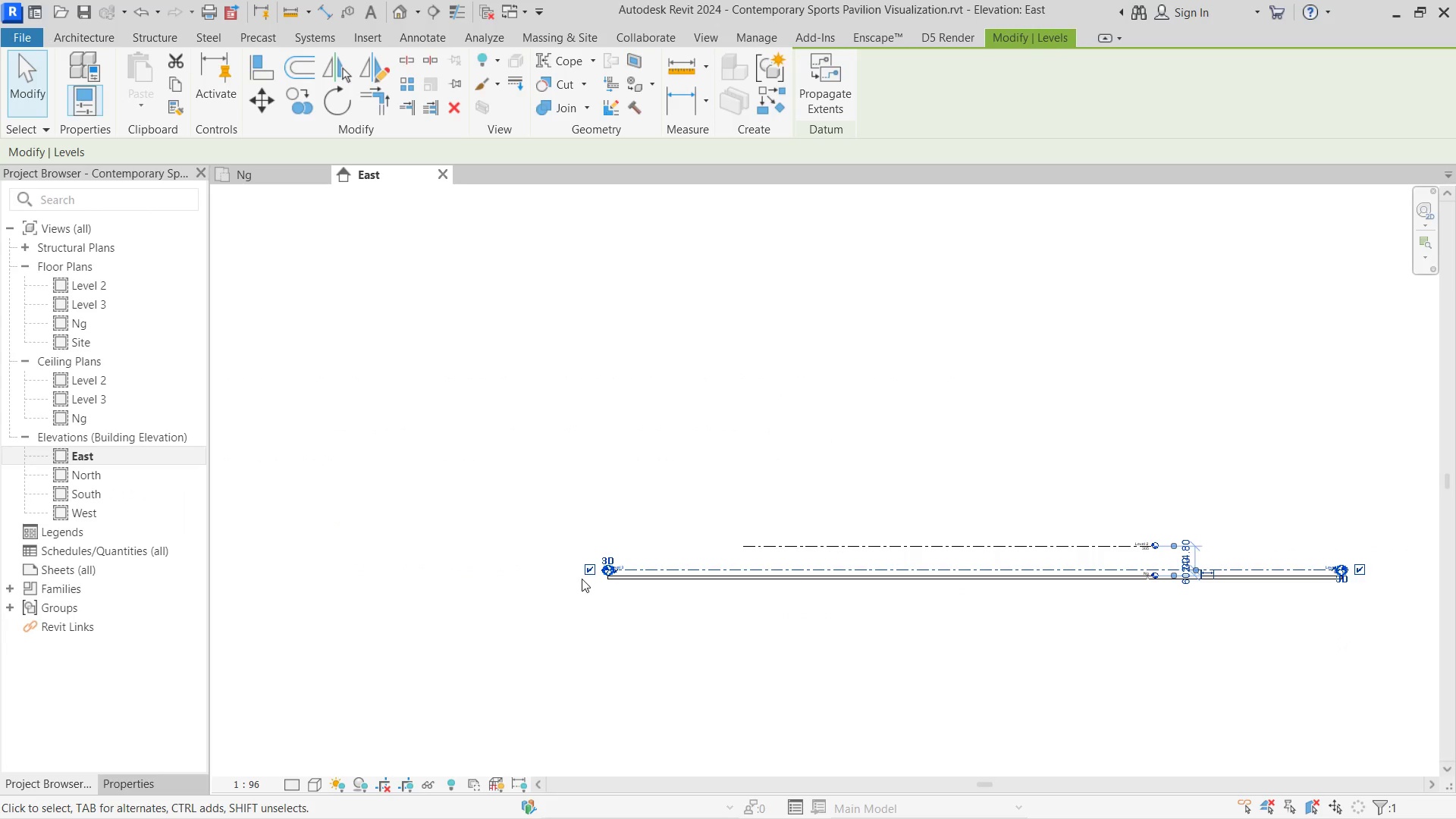 
left_click([591, 570])
 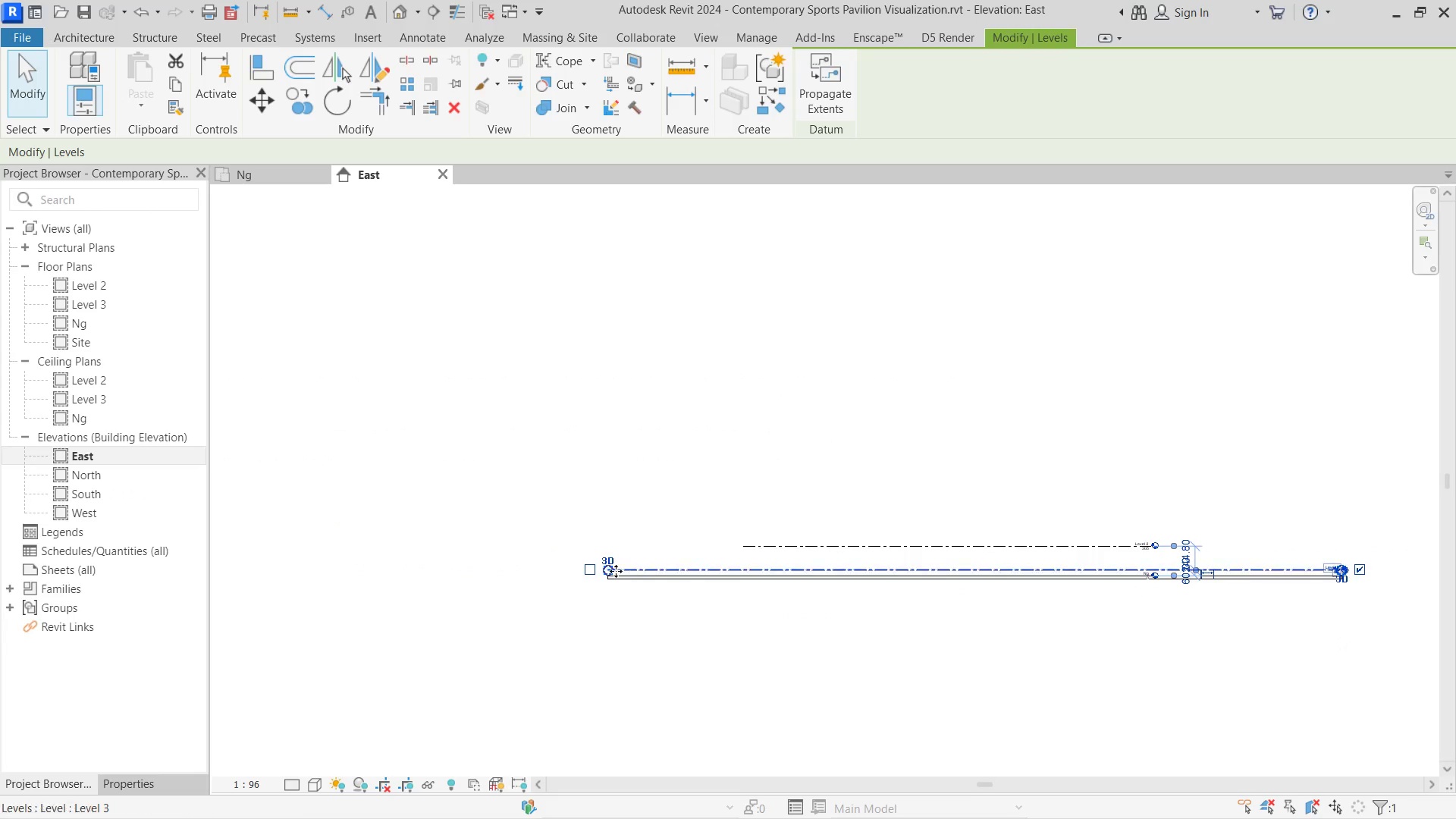 
left_click_drag(start_coordinate=[609, 571], to_coordinate=[748, 566])
 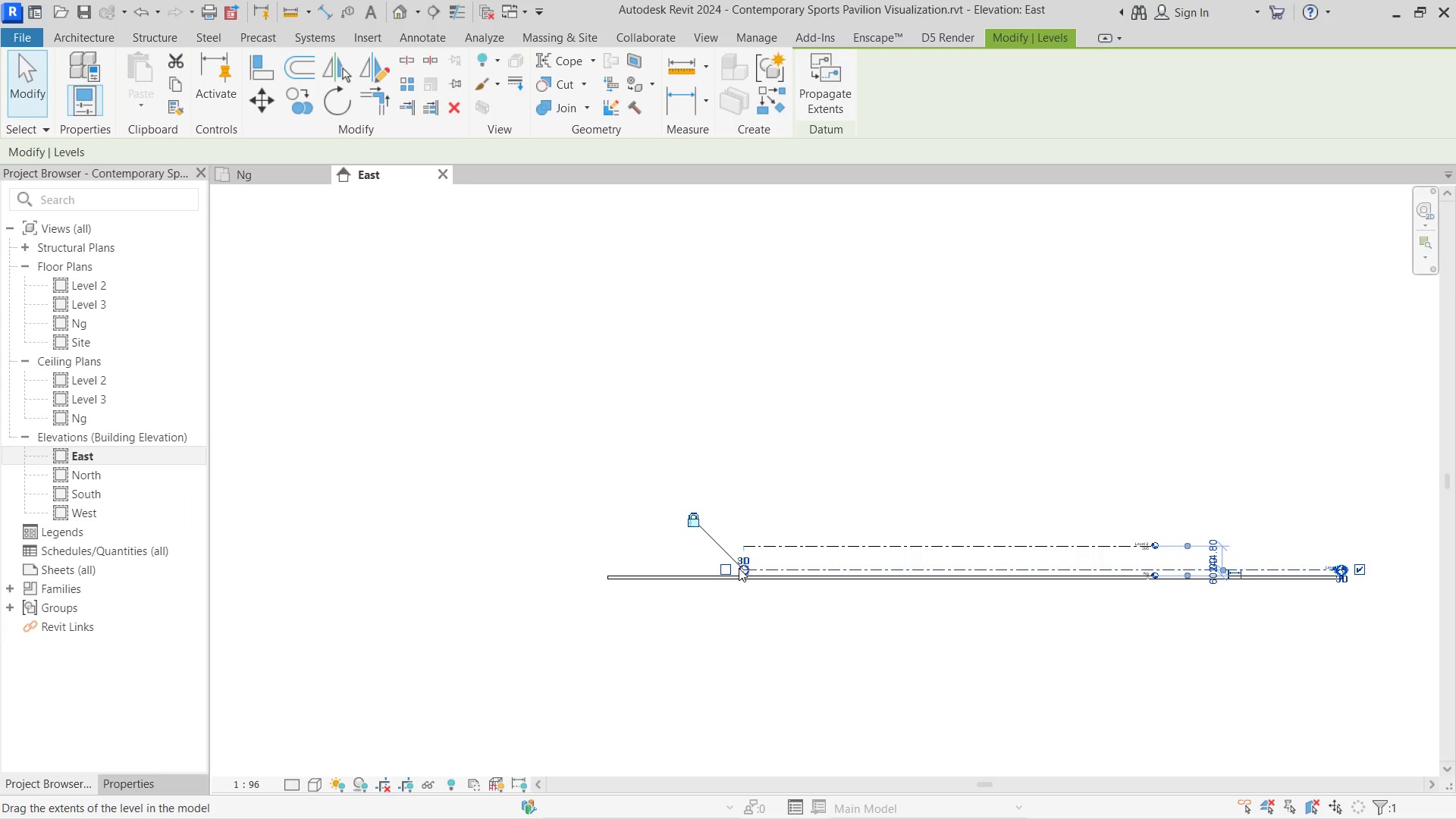 
left_click([731, 605])
 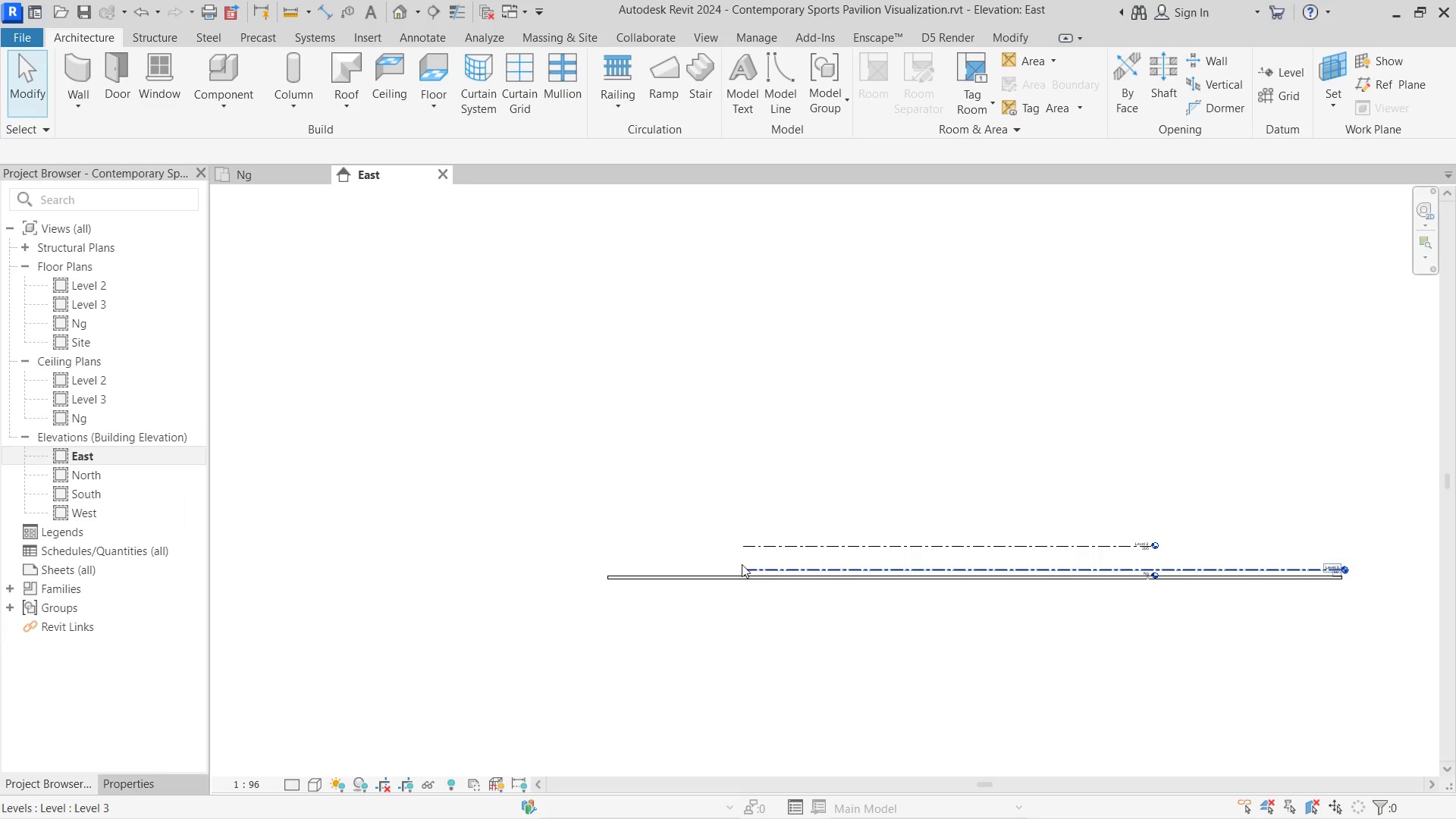 
left_click([742, 564])
 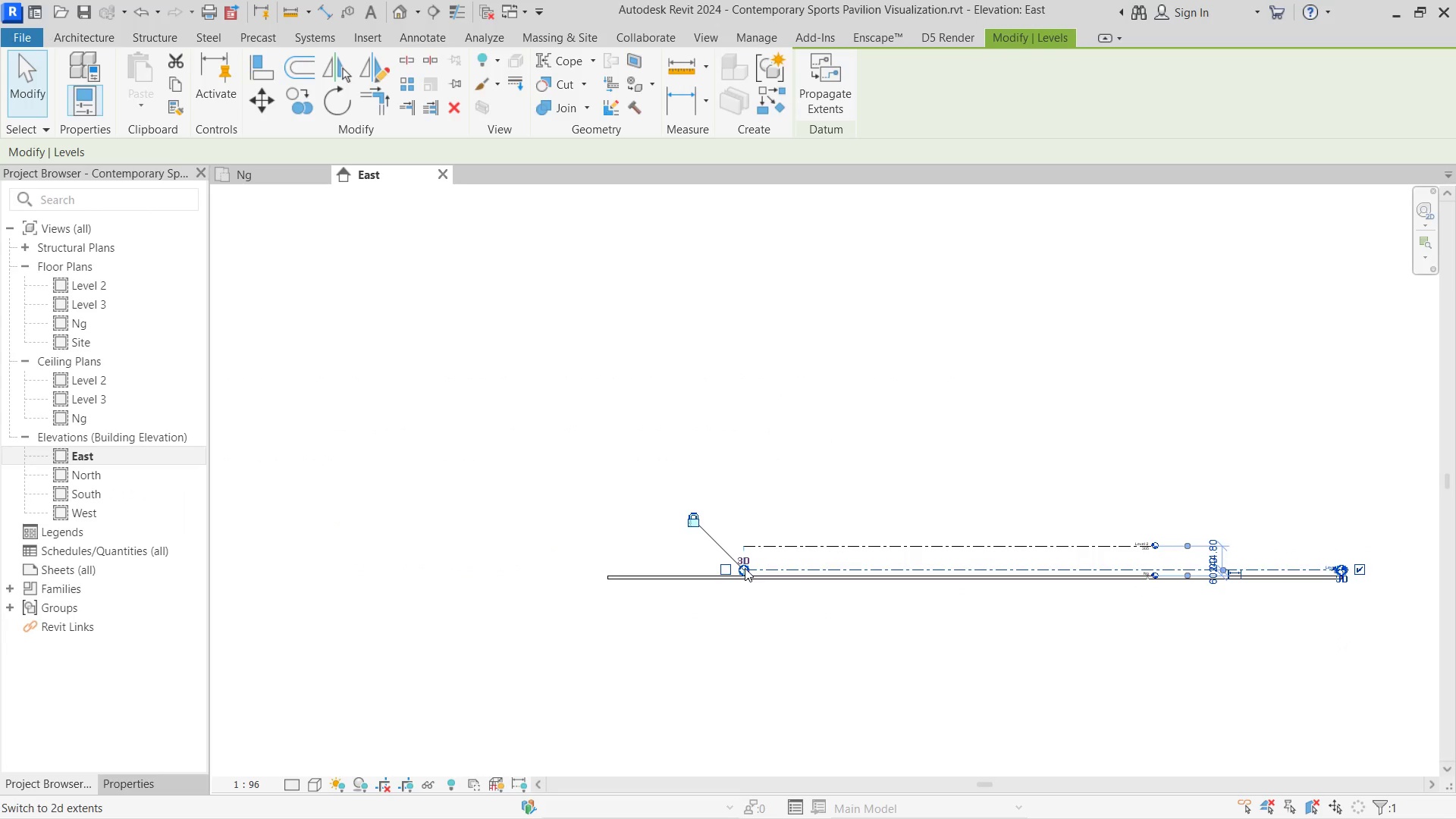 
left_click_drag(start_coordinate=[745, 568], to_coordinate=[541, 571])
 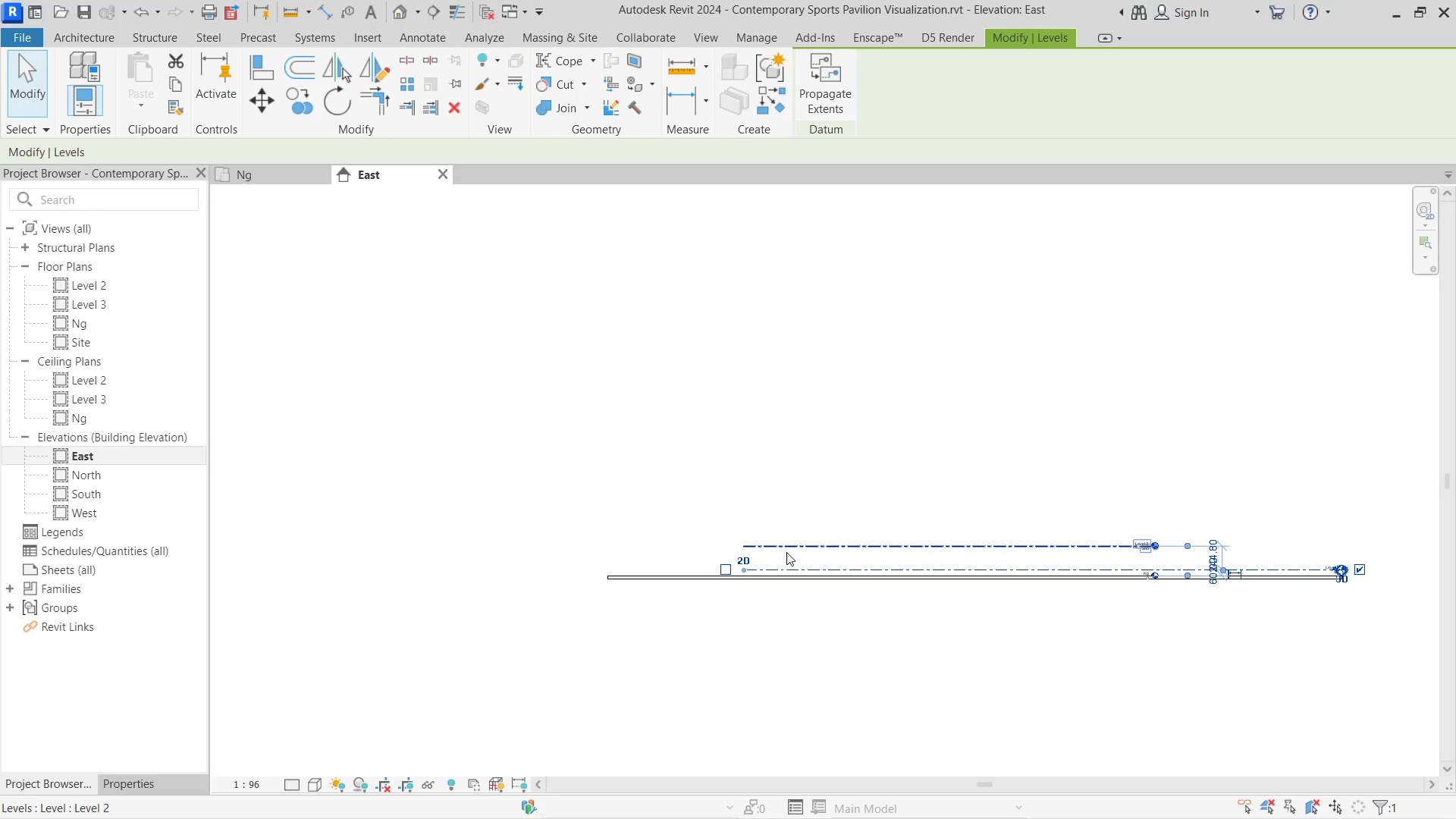 
key(Control+ControlLeft)
 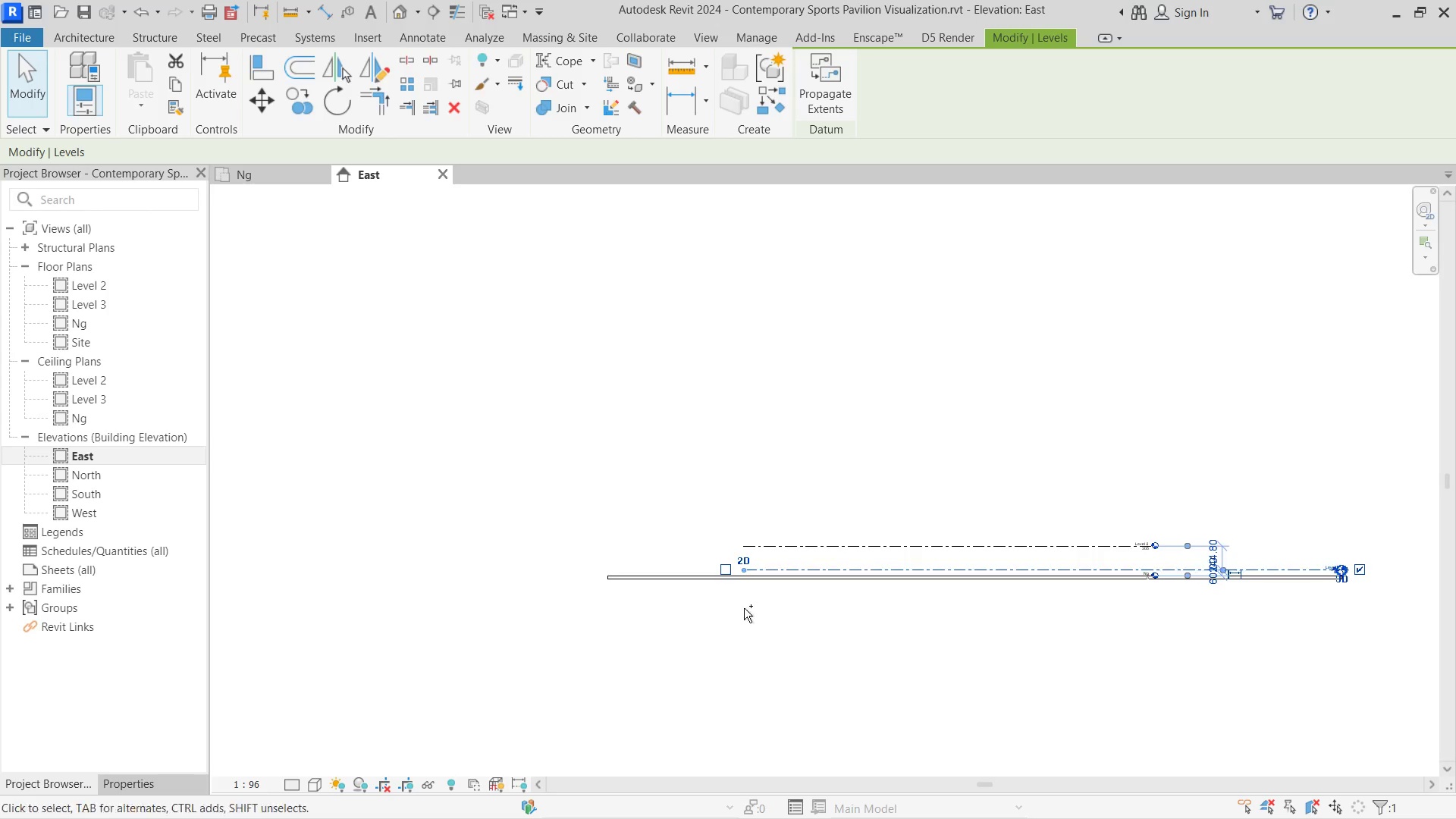 
key(Control+Z)
 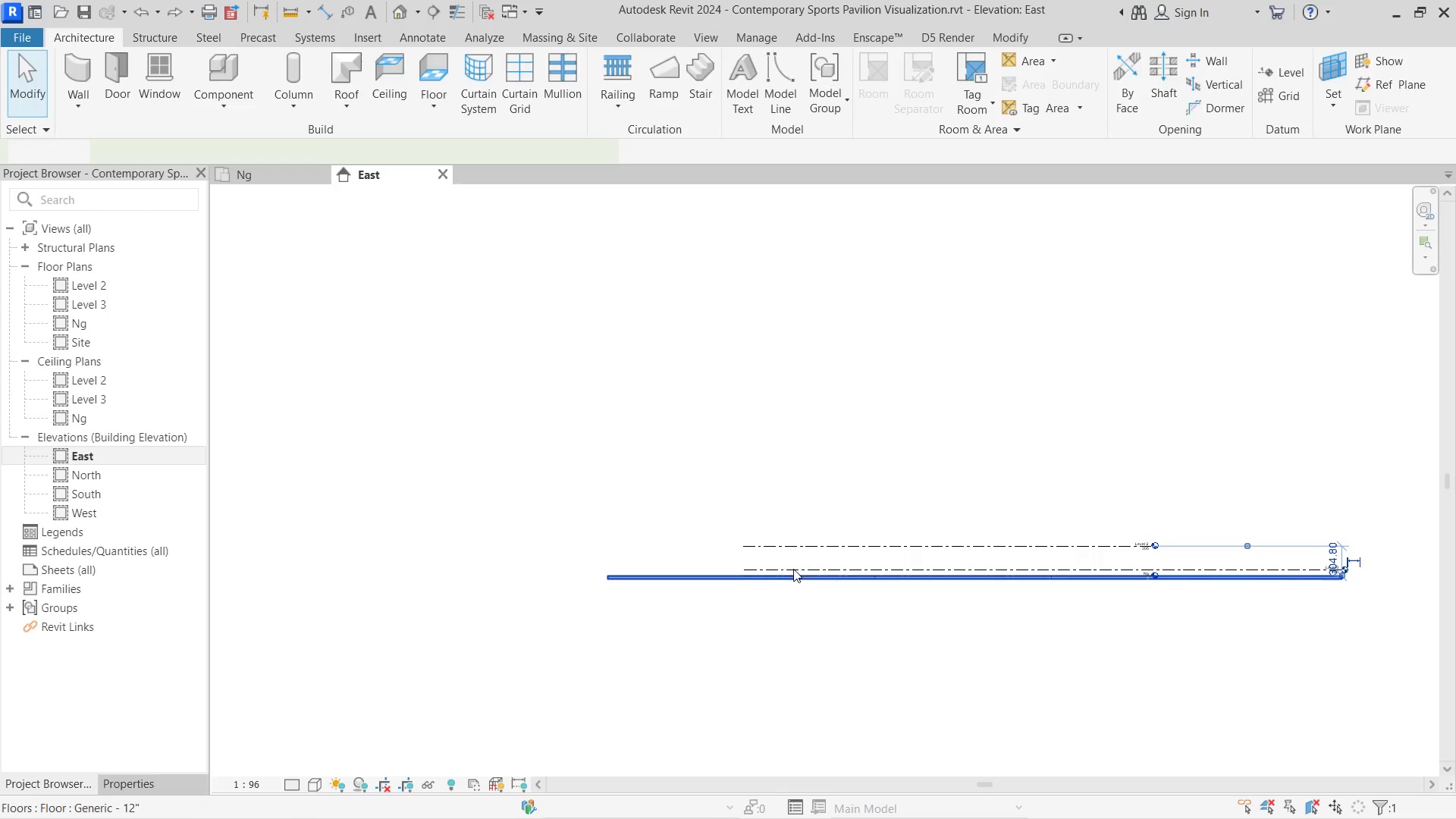 
double_click([781, 564])
 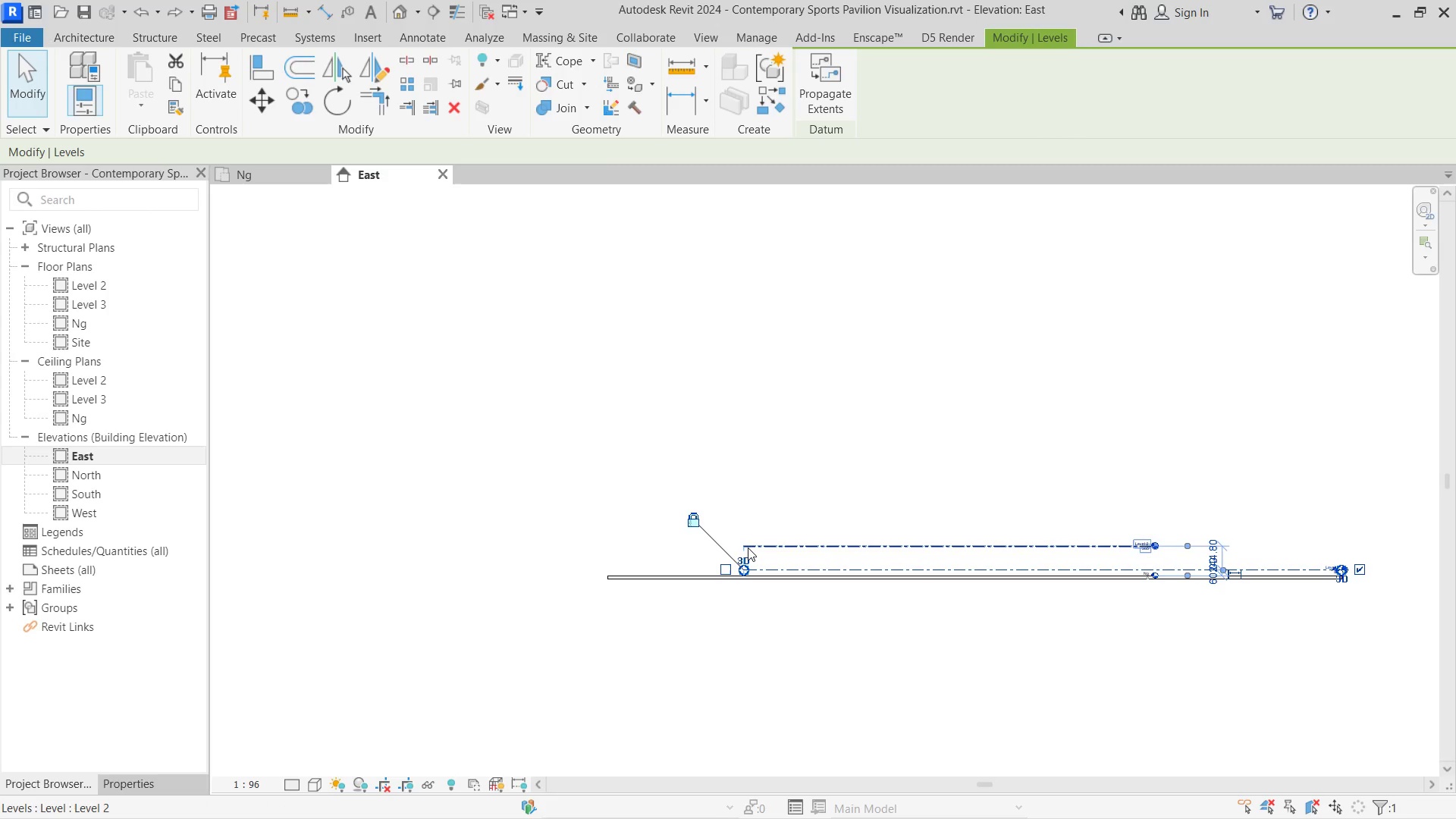 
left_click([747, 548])
 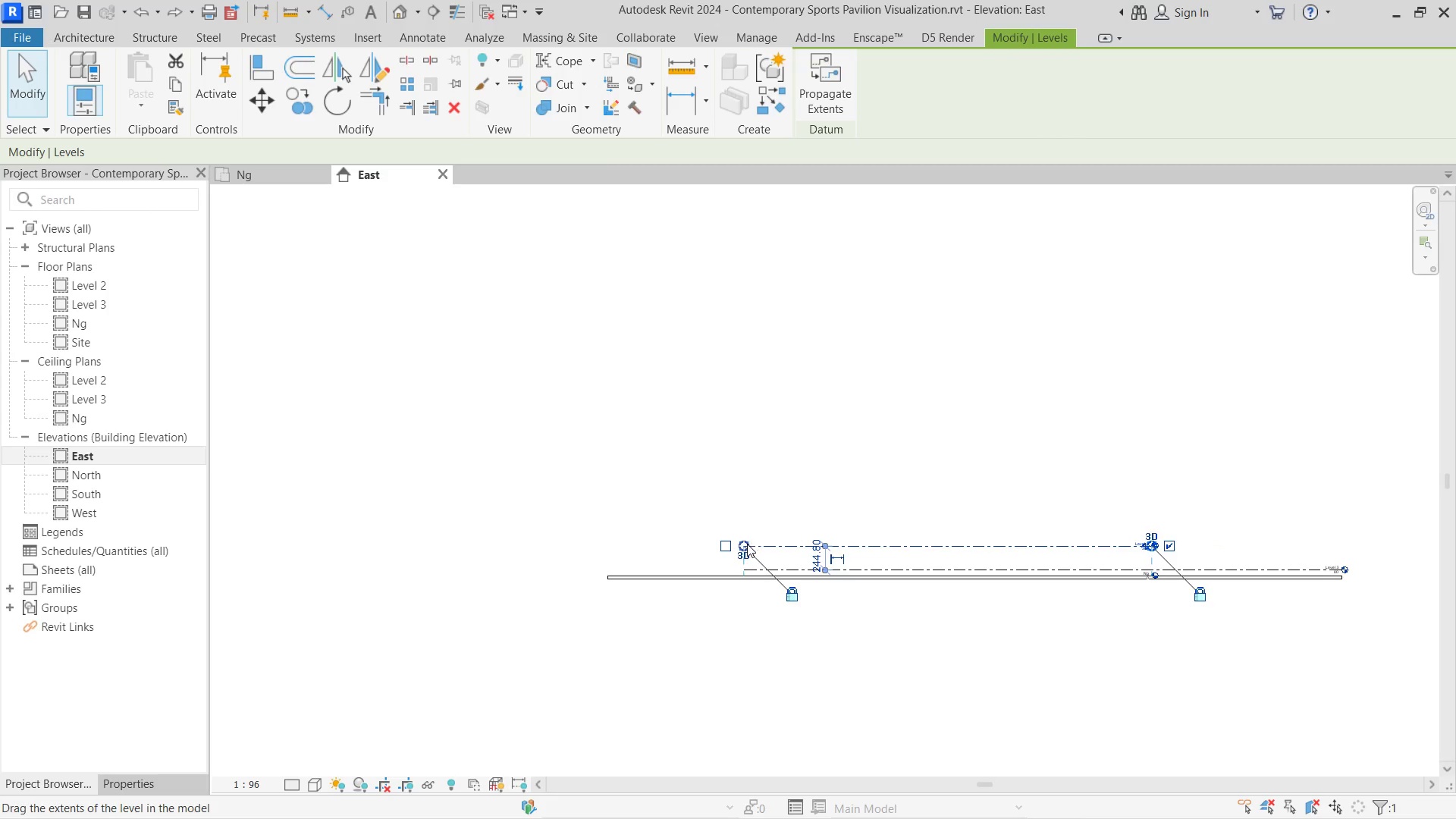 
left_click_drag(start_coordinate=[747, 544], to_coordinate=[538, 524])
 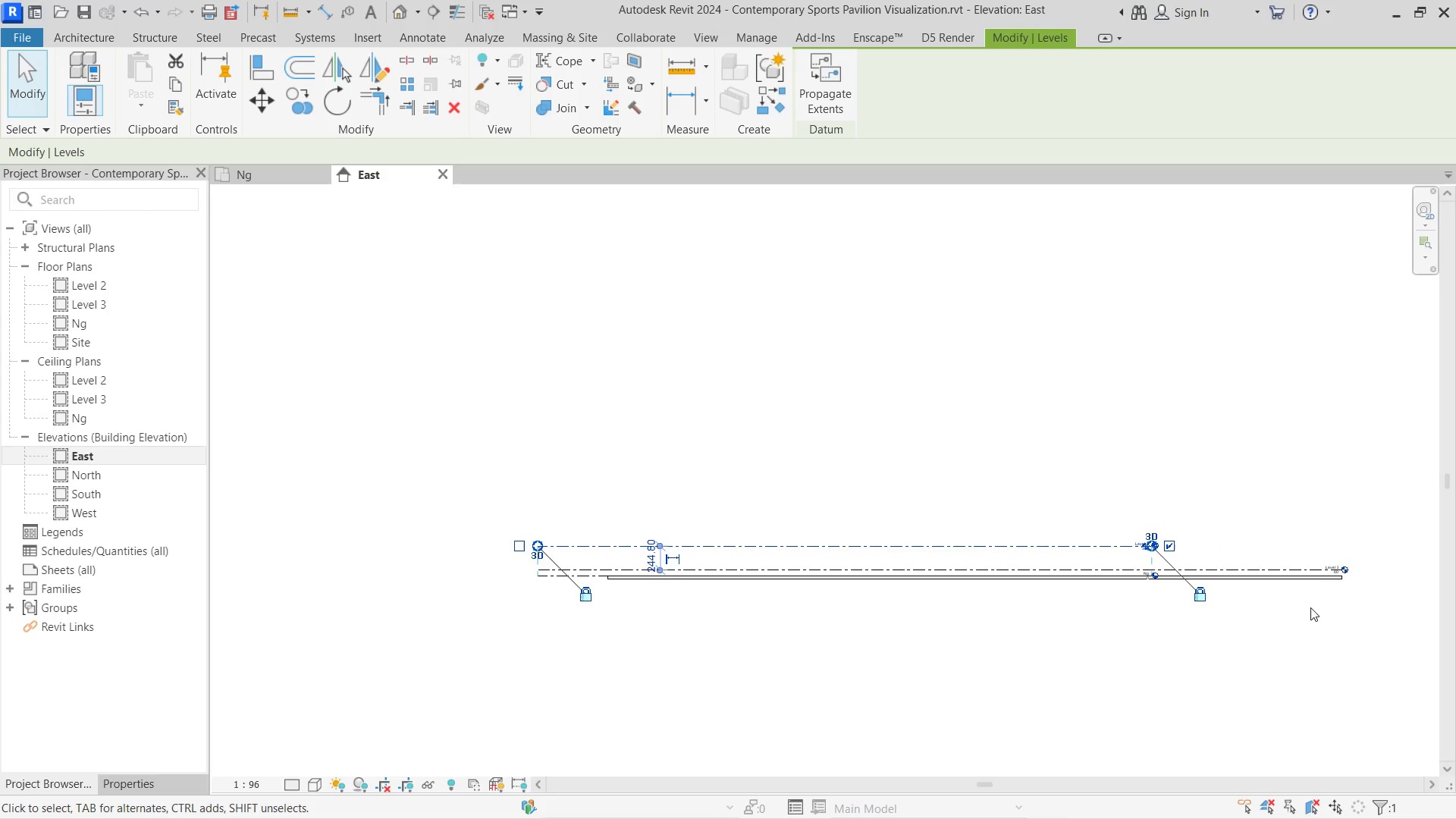 
left_click([1225, 620])
 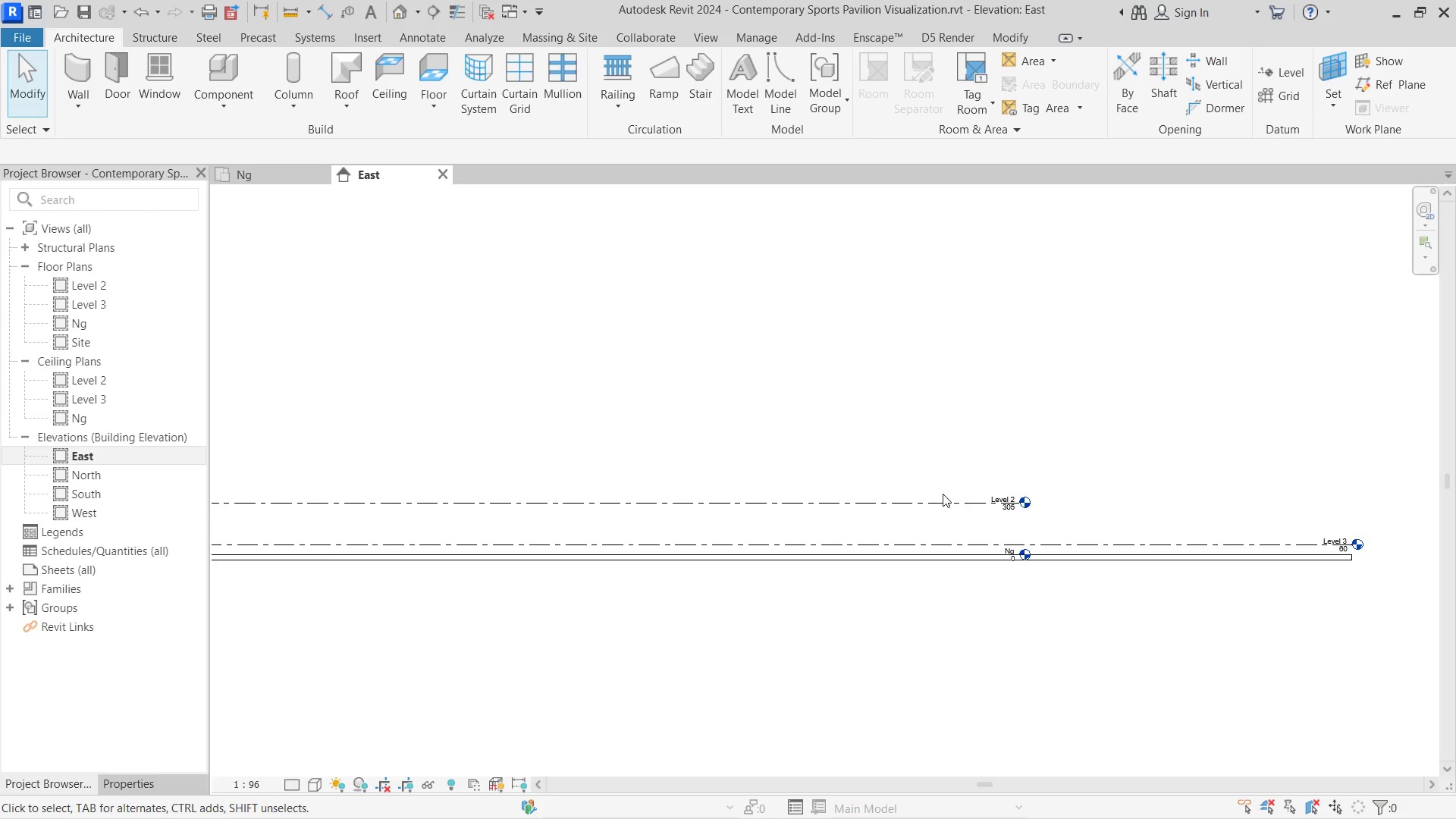 
scroll: coordinate [1329, 603], scroll_direction: up, amount: 4.0
 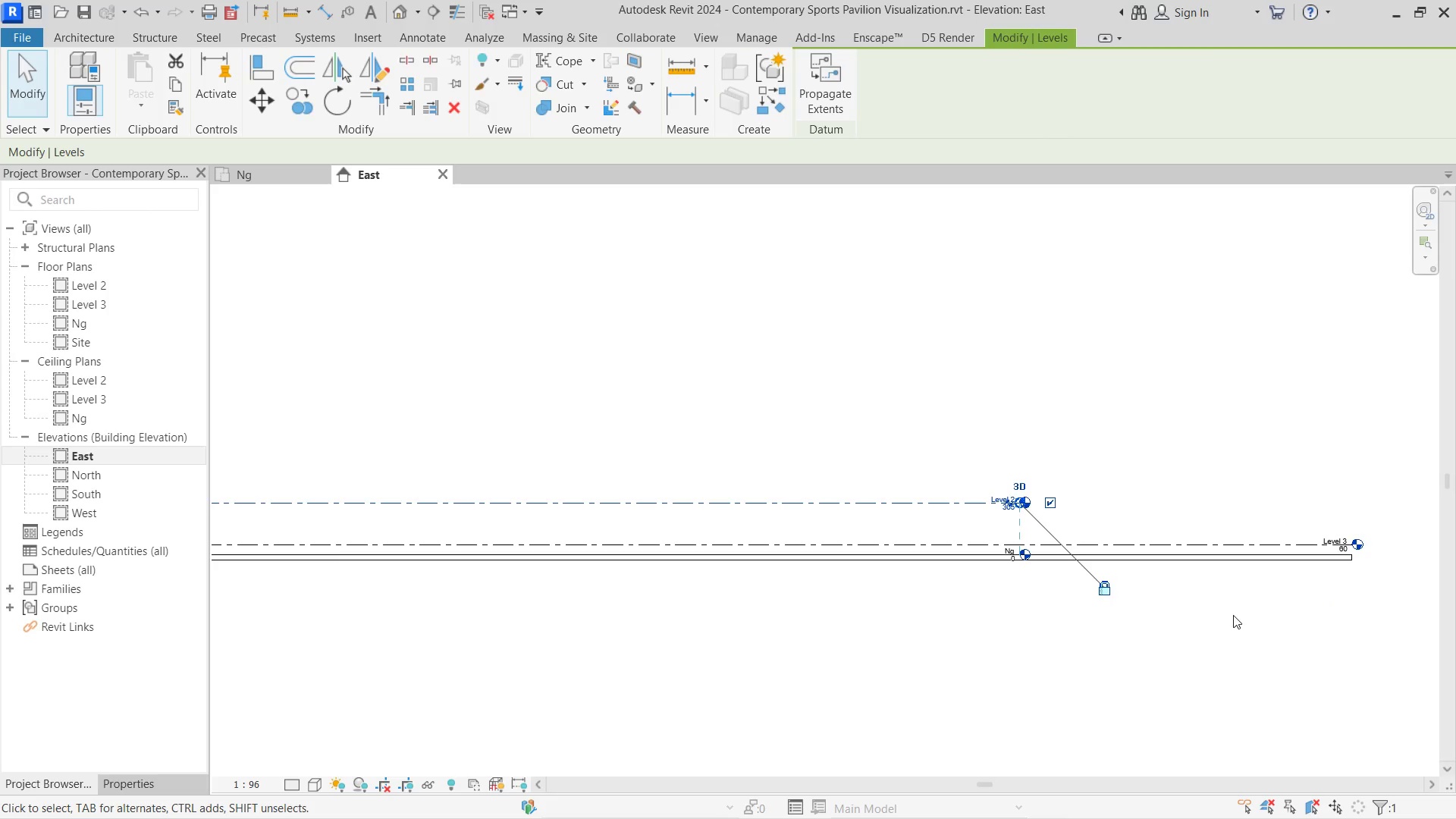 
left_click([920, 506])
 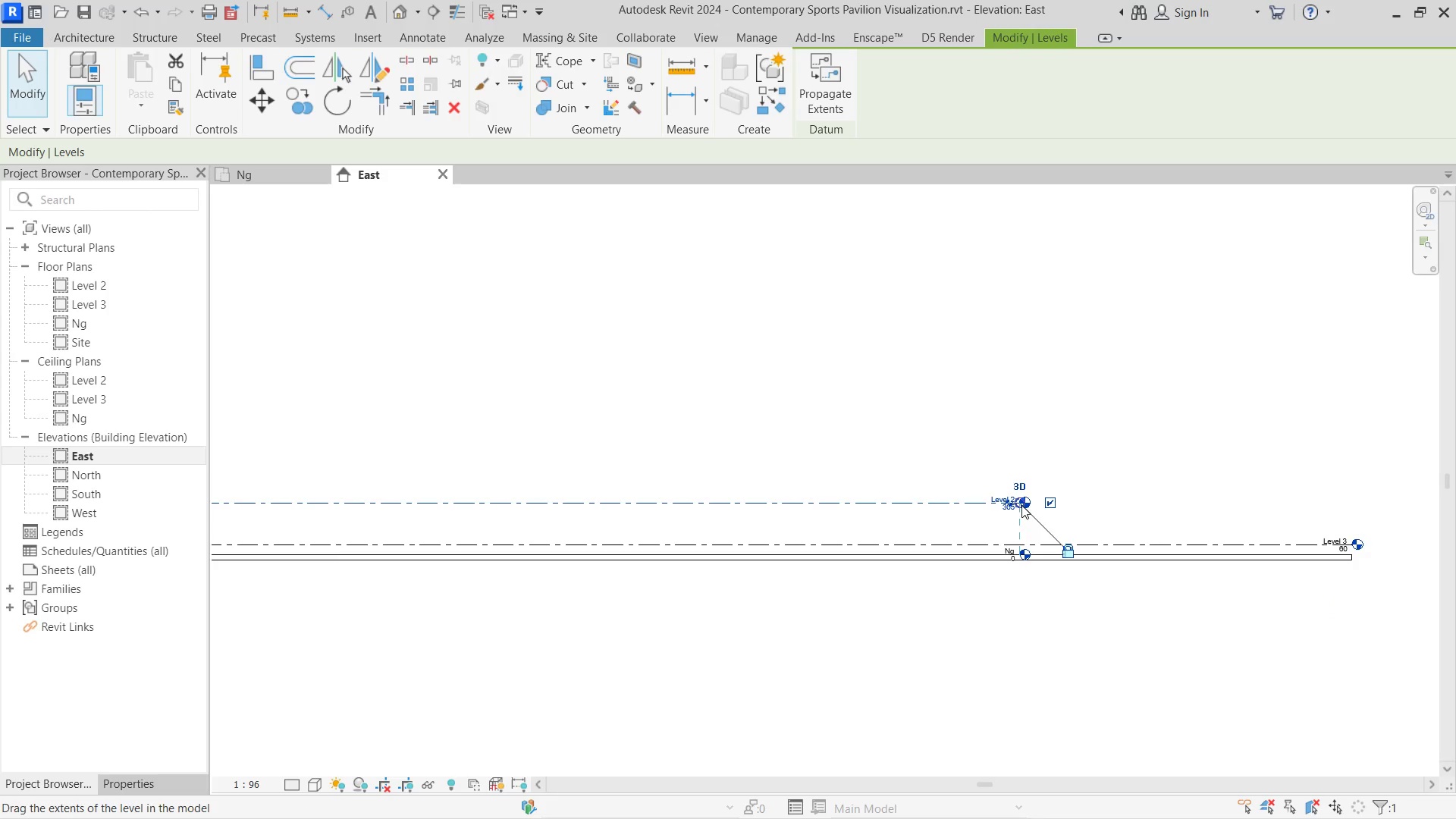 
left_click_drag(start_coordinate=[1021, 504], to_coordinate=[1347, 538])
 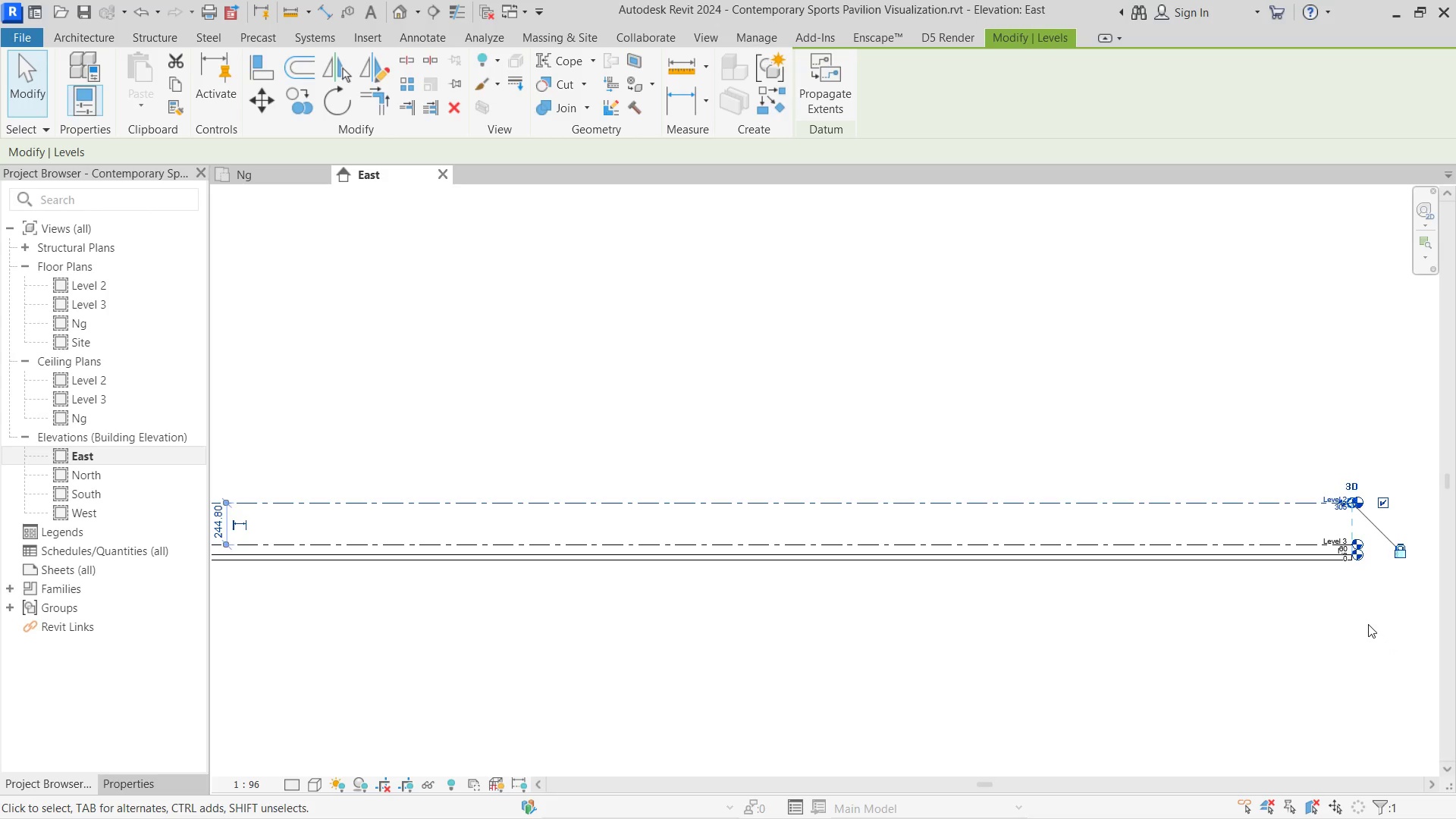 
scroll: coordinate [1372, 613], scroll_direction: up, amount: 5.0
 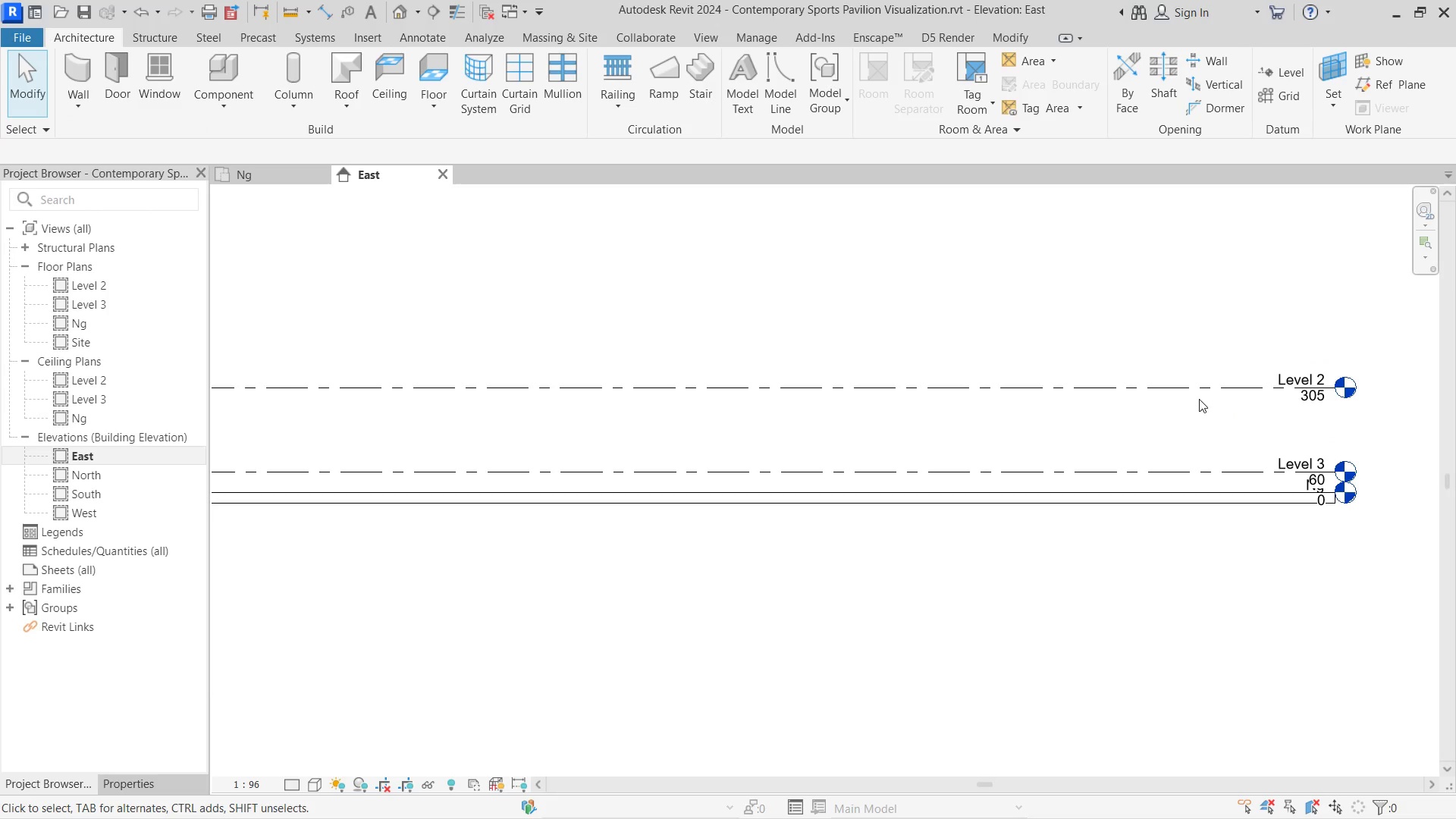 
double_click([1218, 374])
 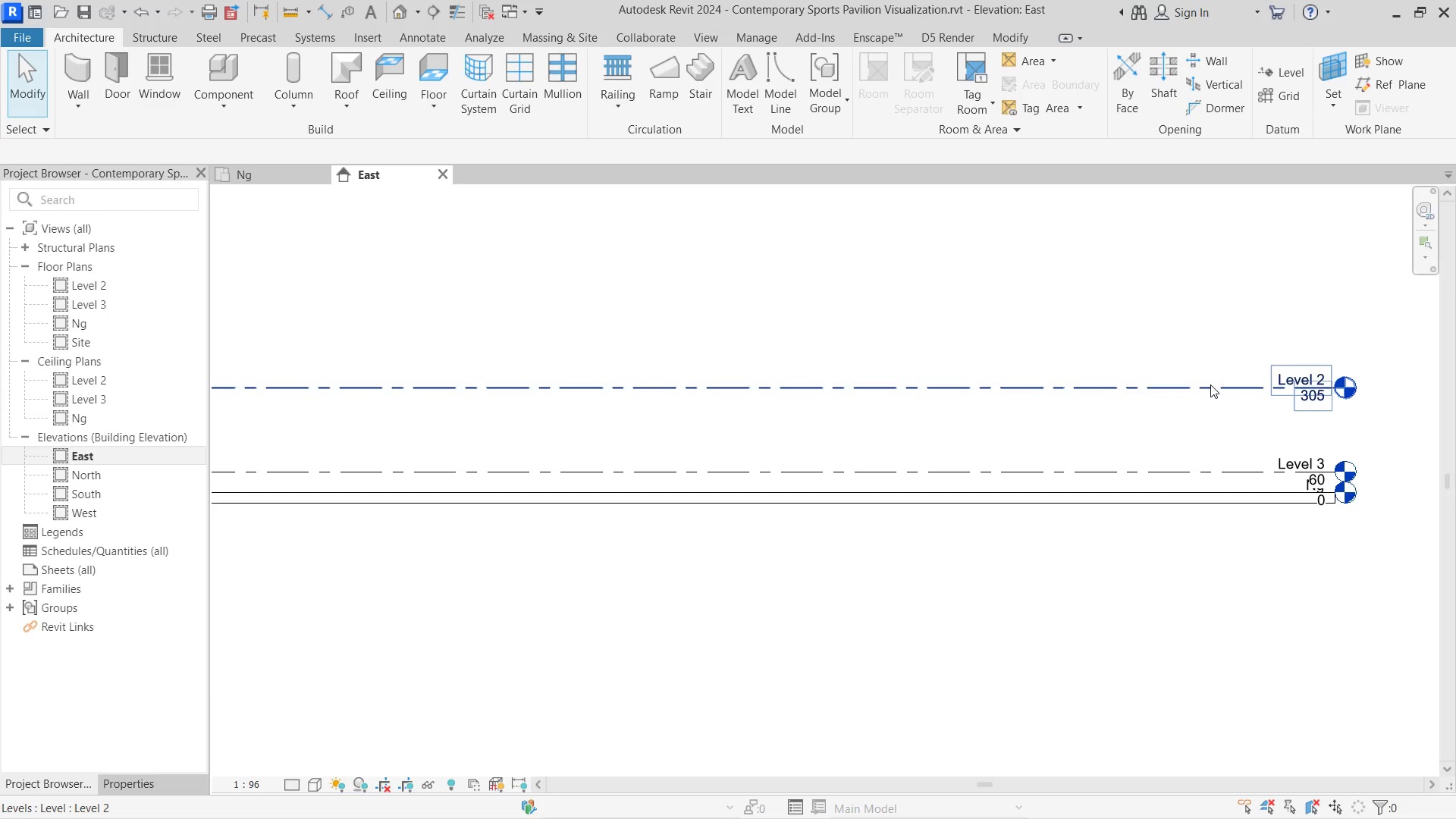 
left_click([1210, 384])
 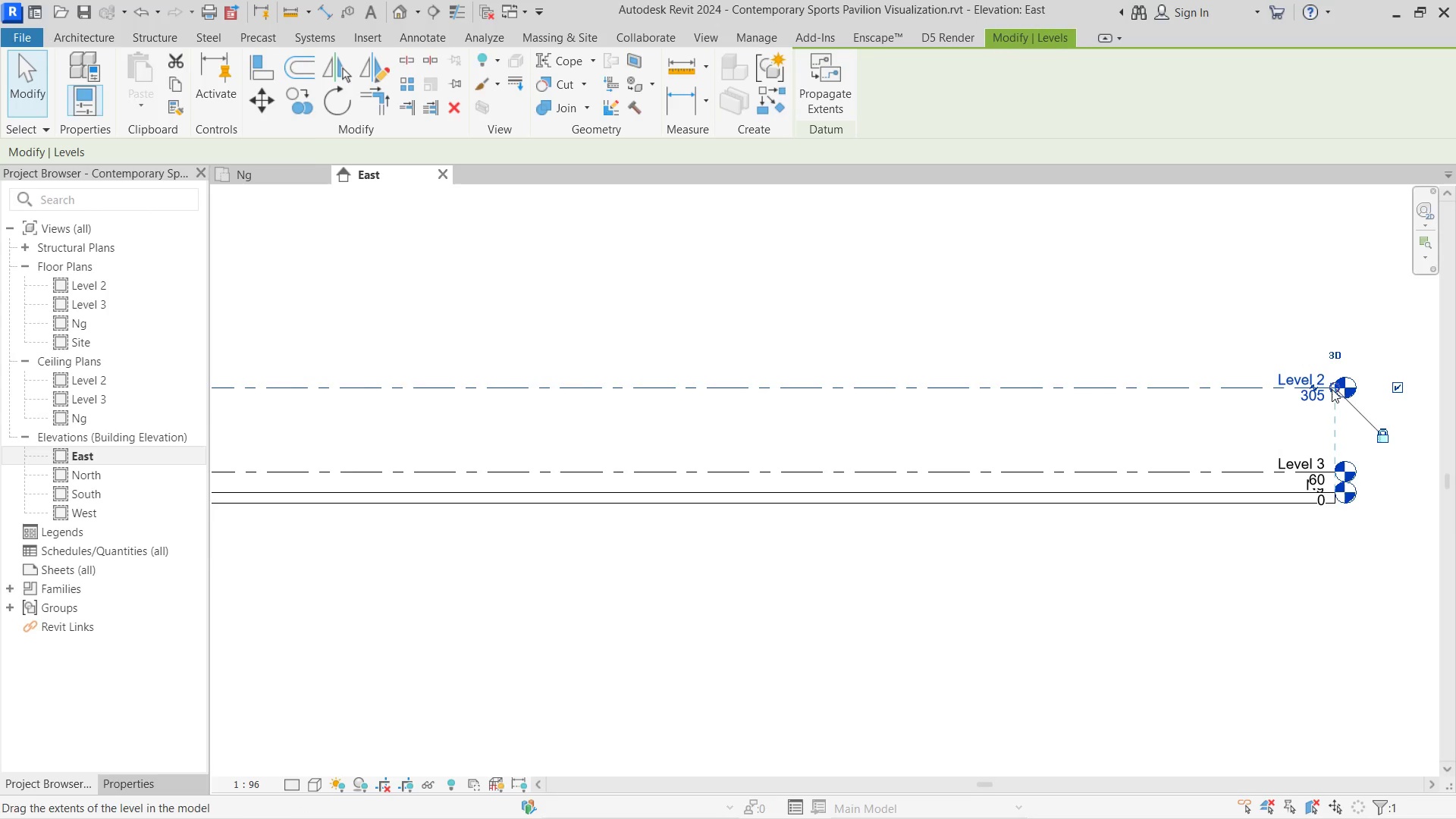 
left_click_drag(start_coordinate=[1332, 389], to_coordinate=[1429, 384])
 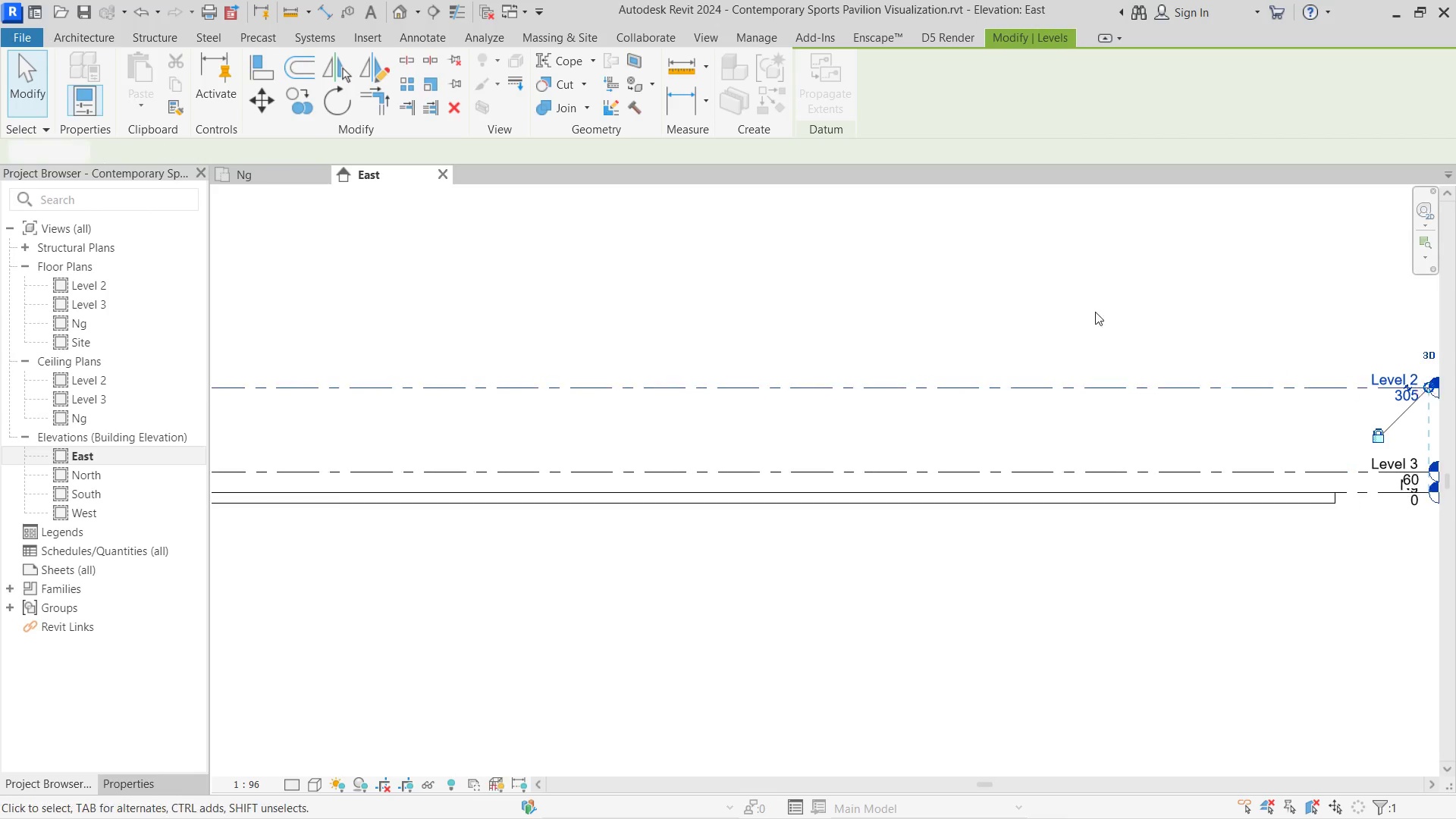 
left_click([1077, 304])
 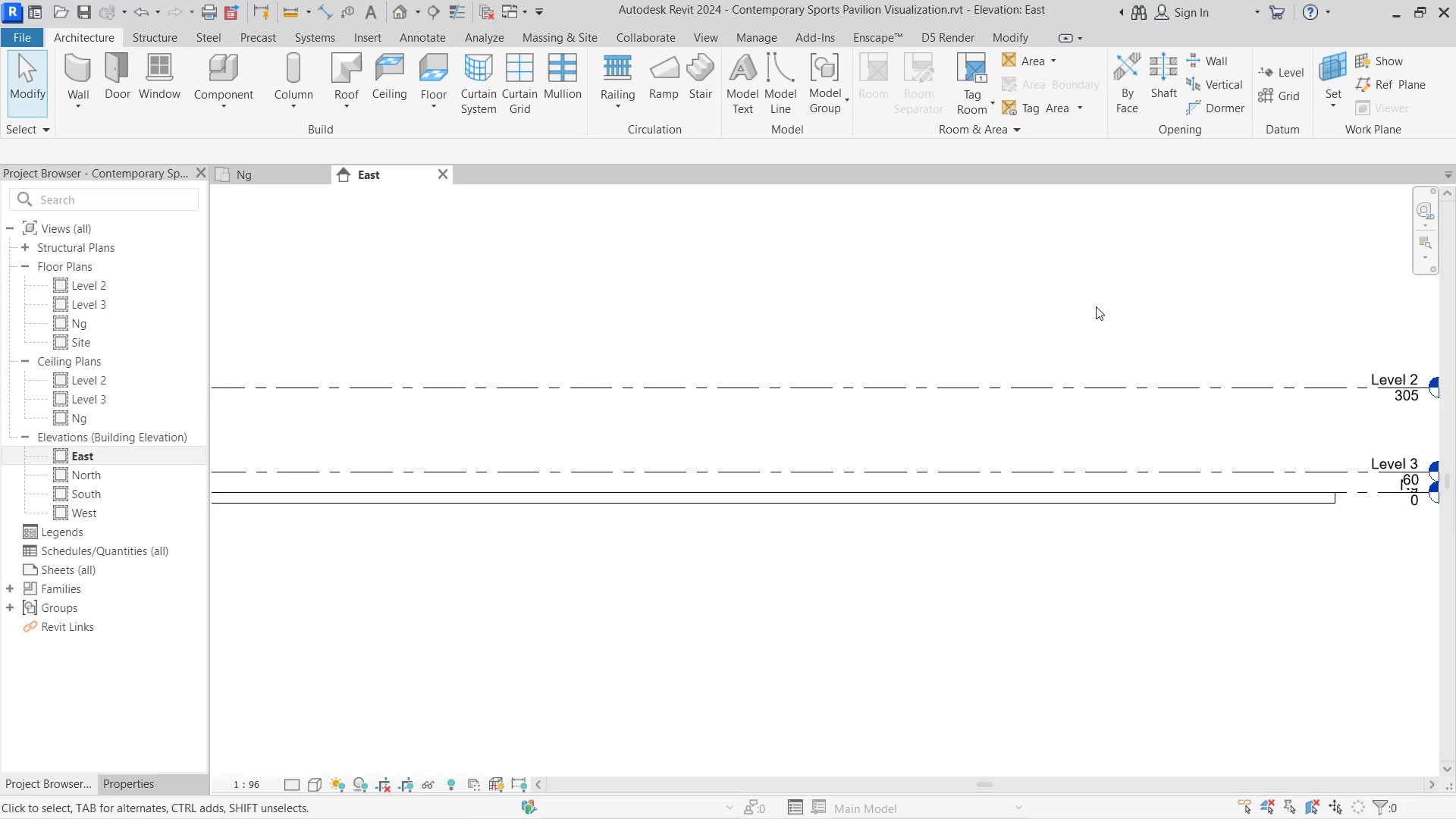 
scroll: coordinate [1040, 554], scroll_direction: up, amount: 8.0
 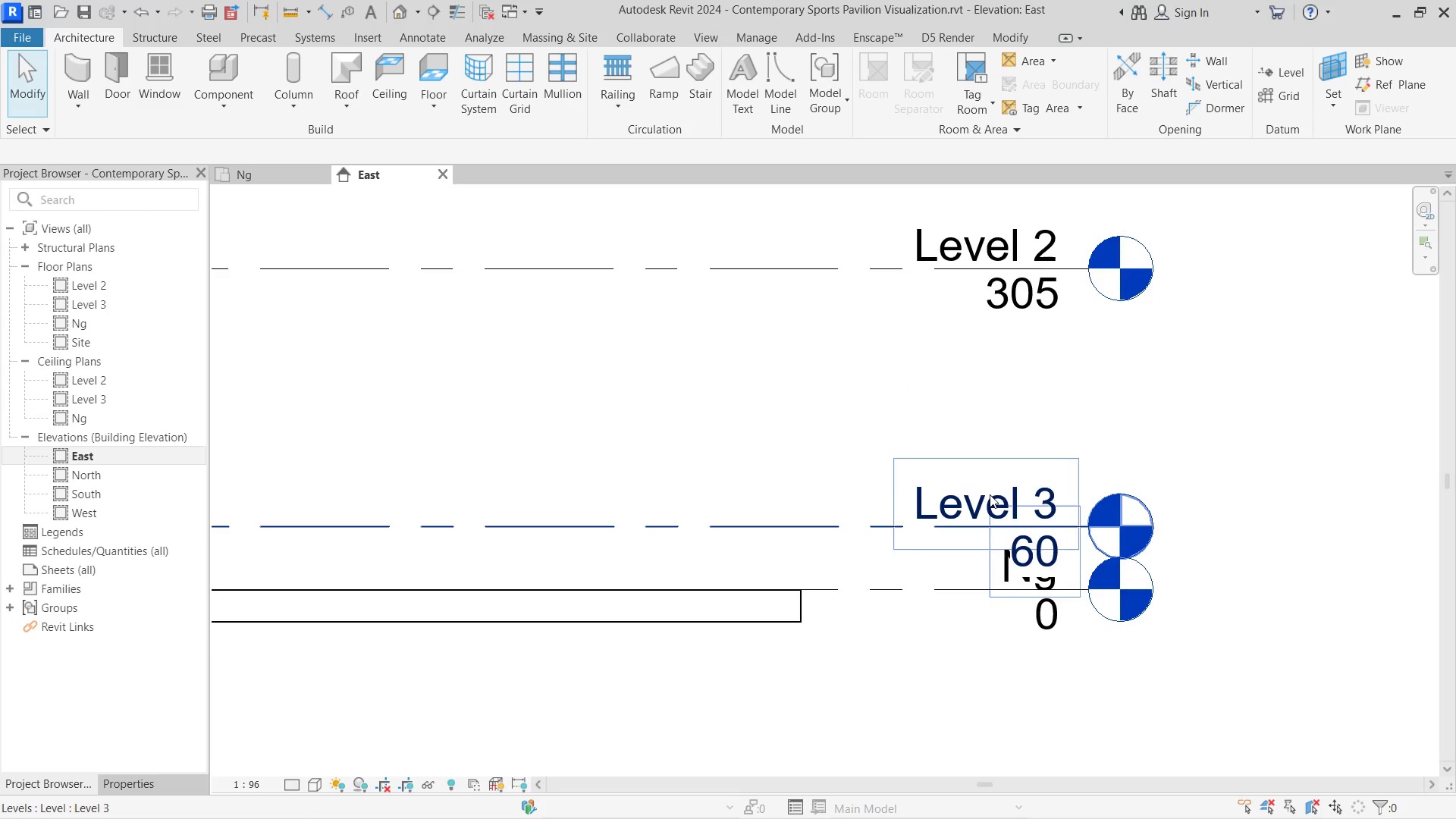 
double_click([990, 494])
 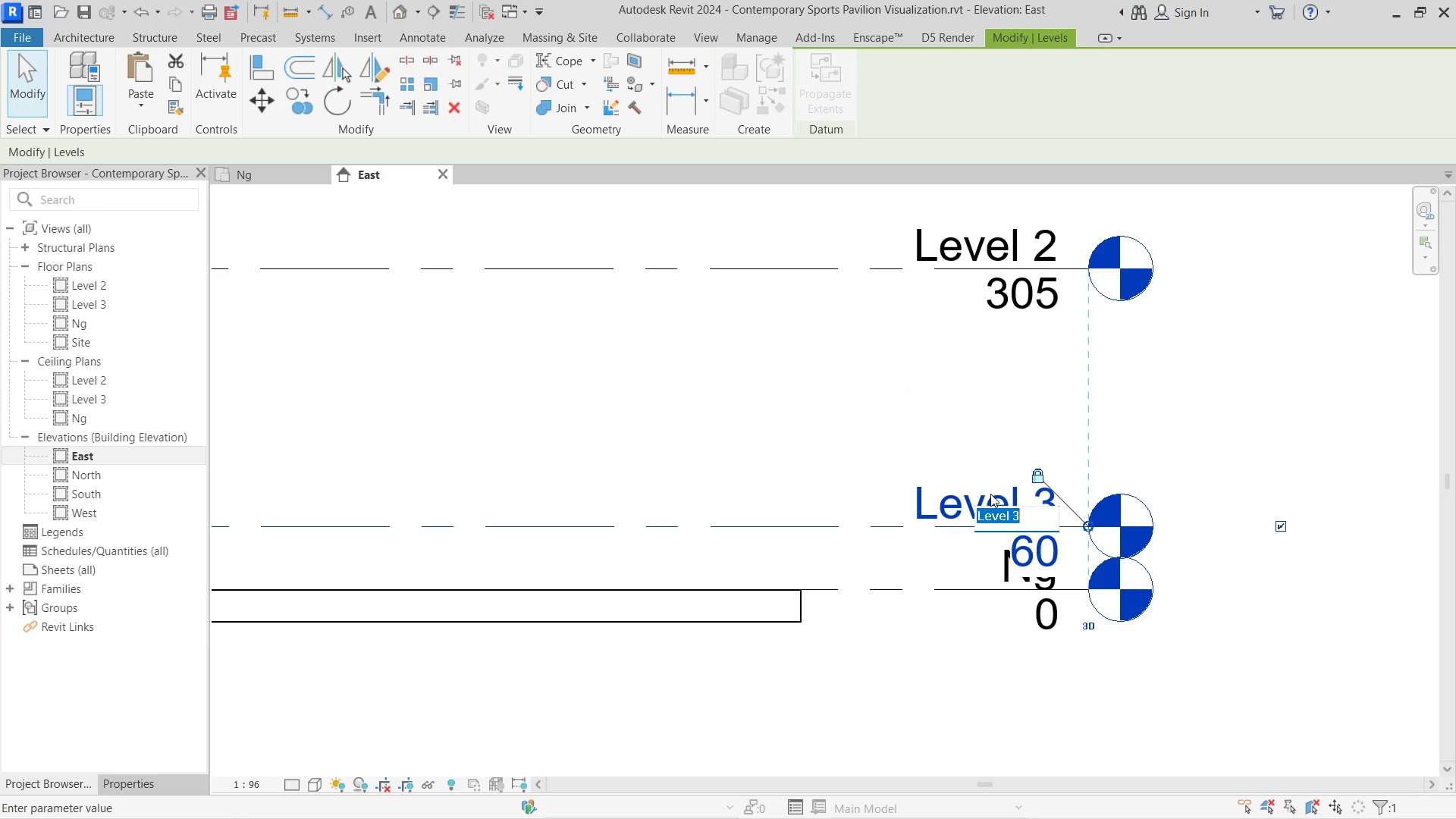 
type(GROUND)
key(Backspace)
key(Backspace)
key(Backspace)
key(Backspace)
key(Backspace)
type(rounf)
key(Backspace)
type(d)
 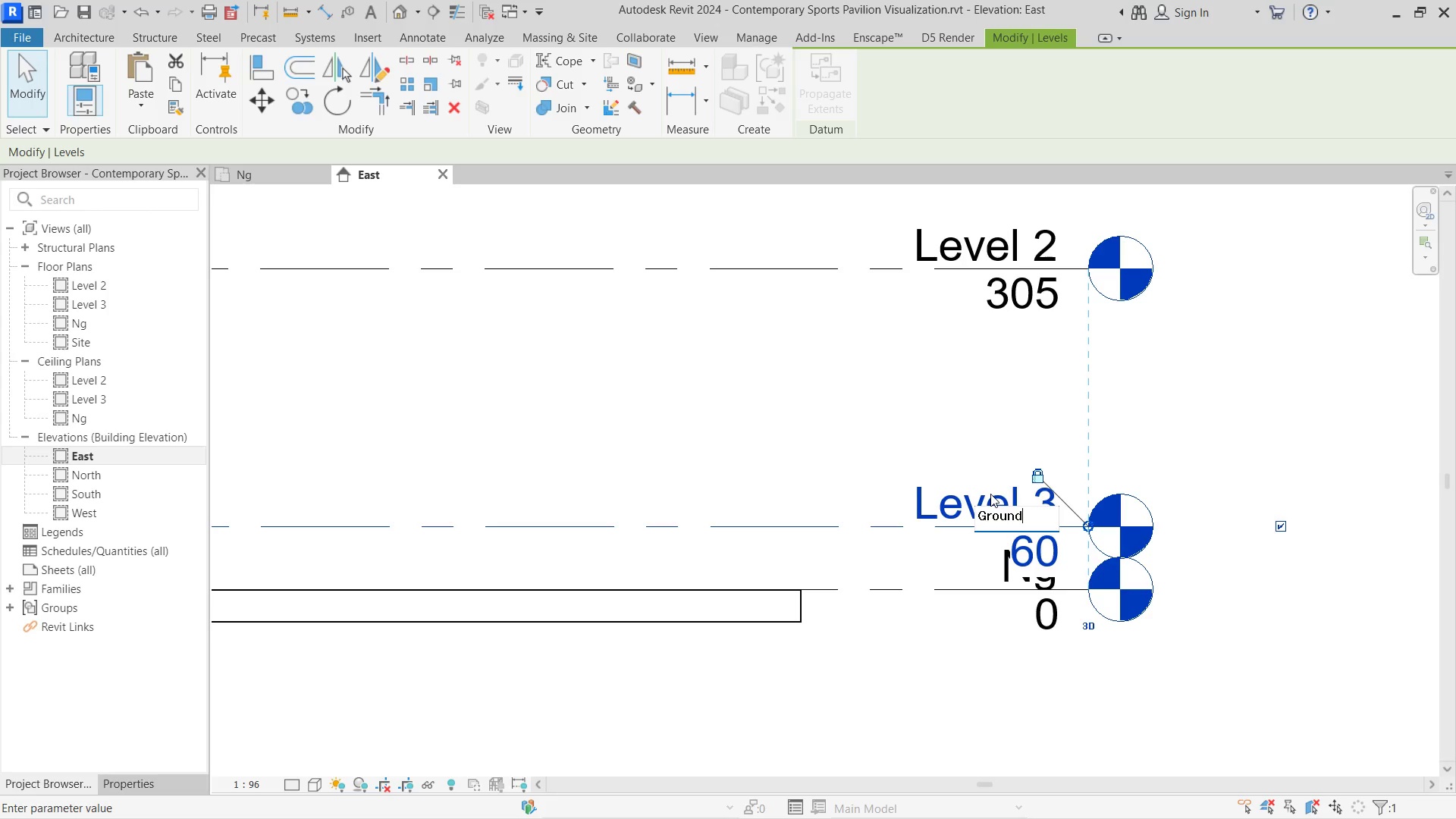 
key(Enter)
 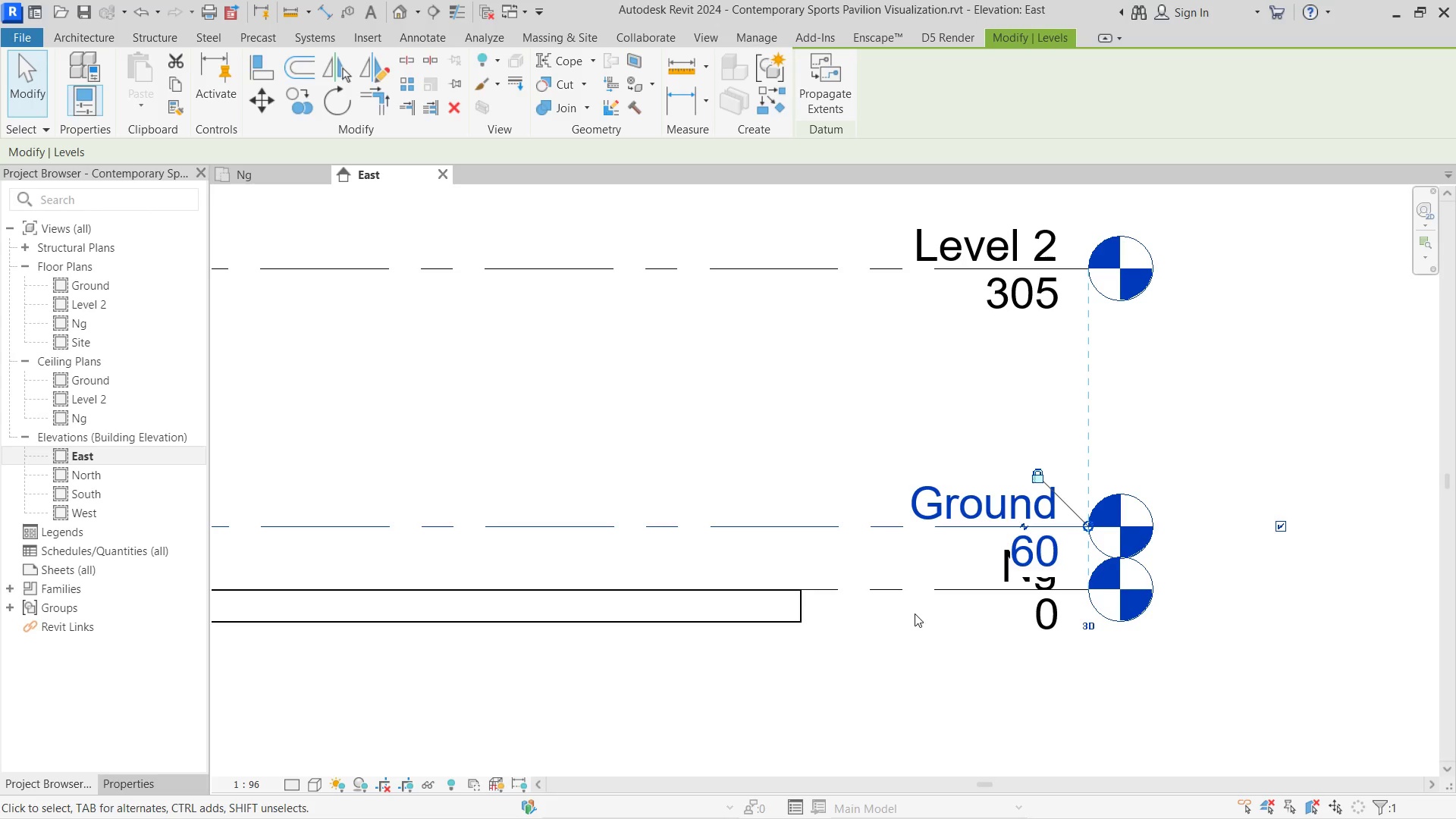 
left_click([912, 582])
 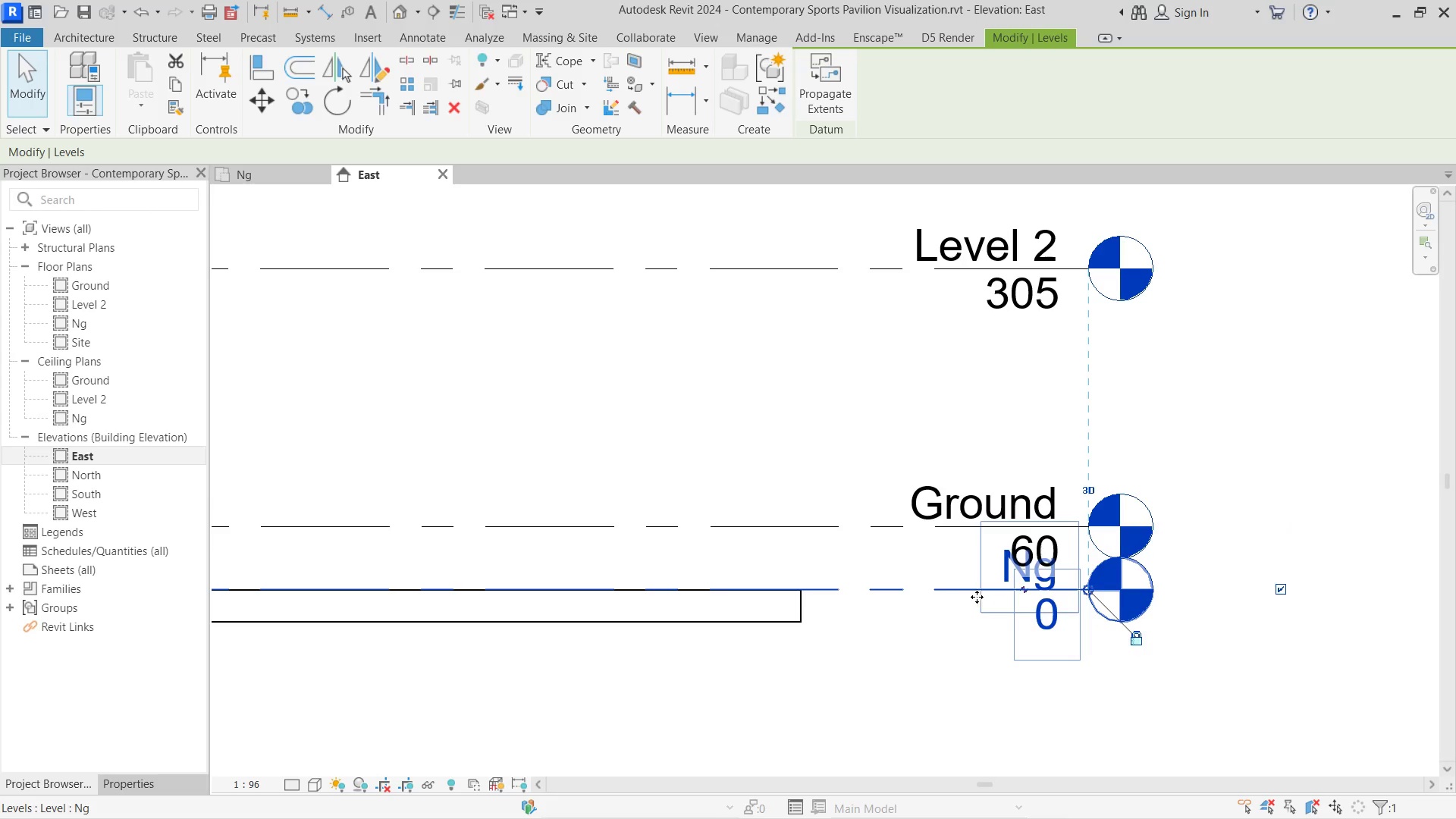 
double_click([970, 596])
 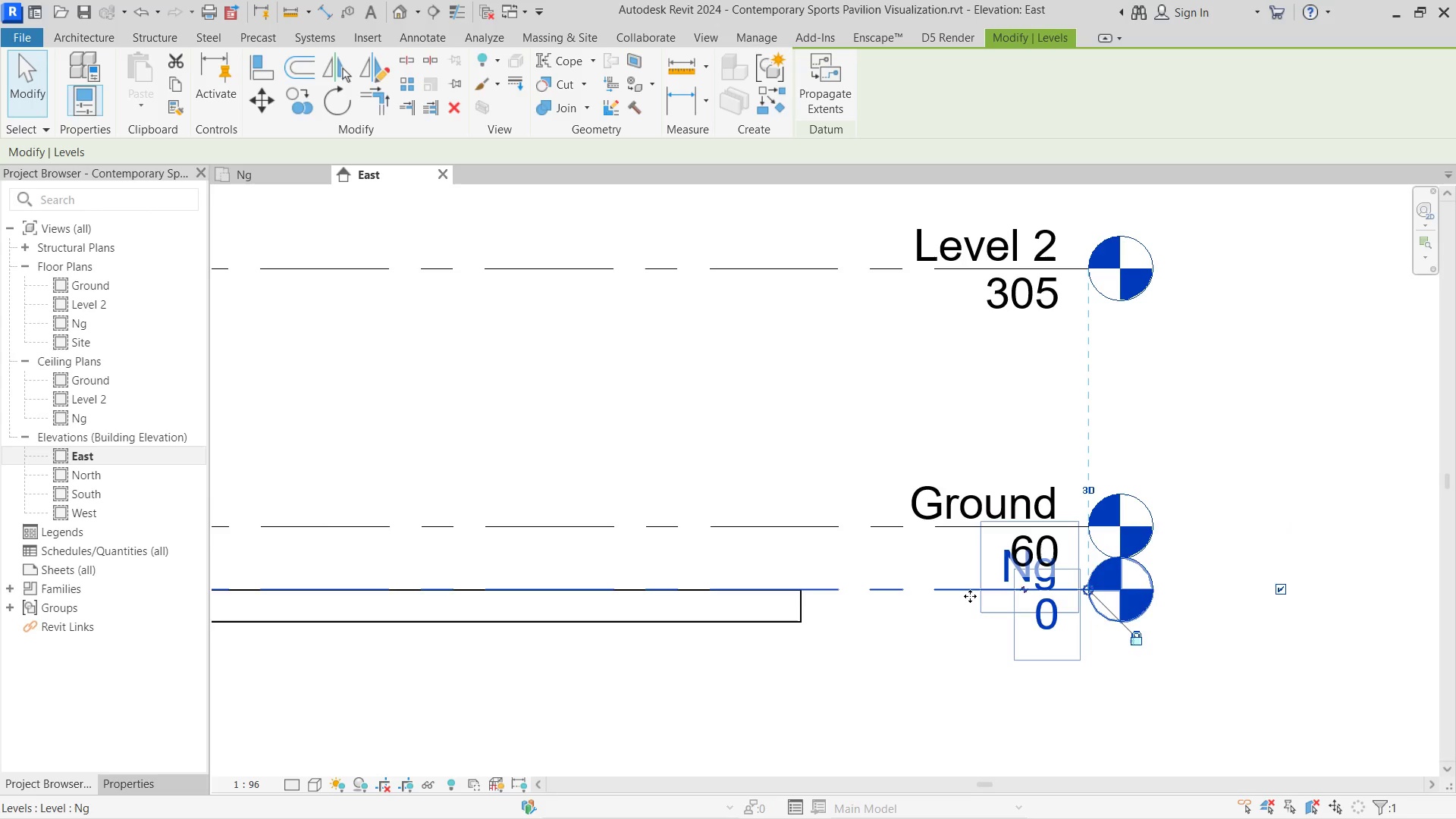 
triple_click([970, 596])
 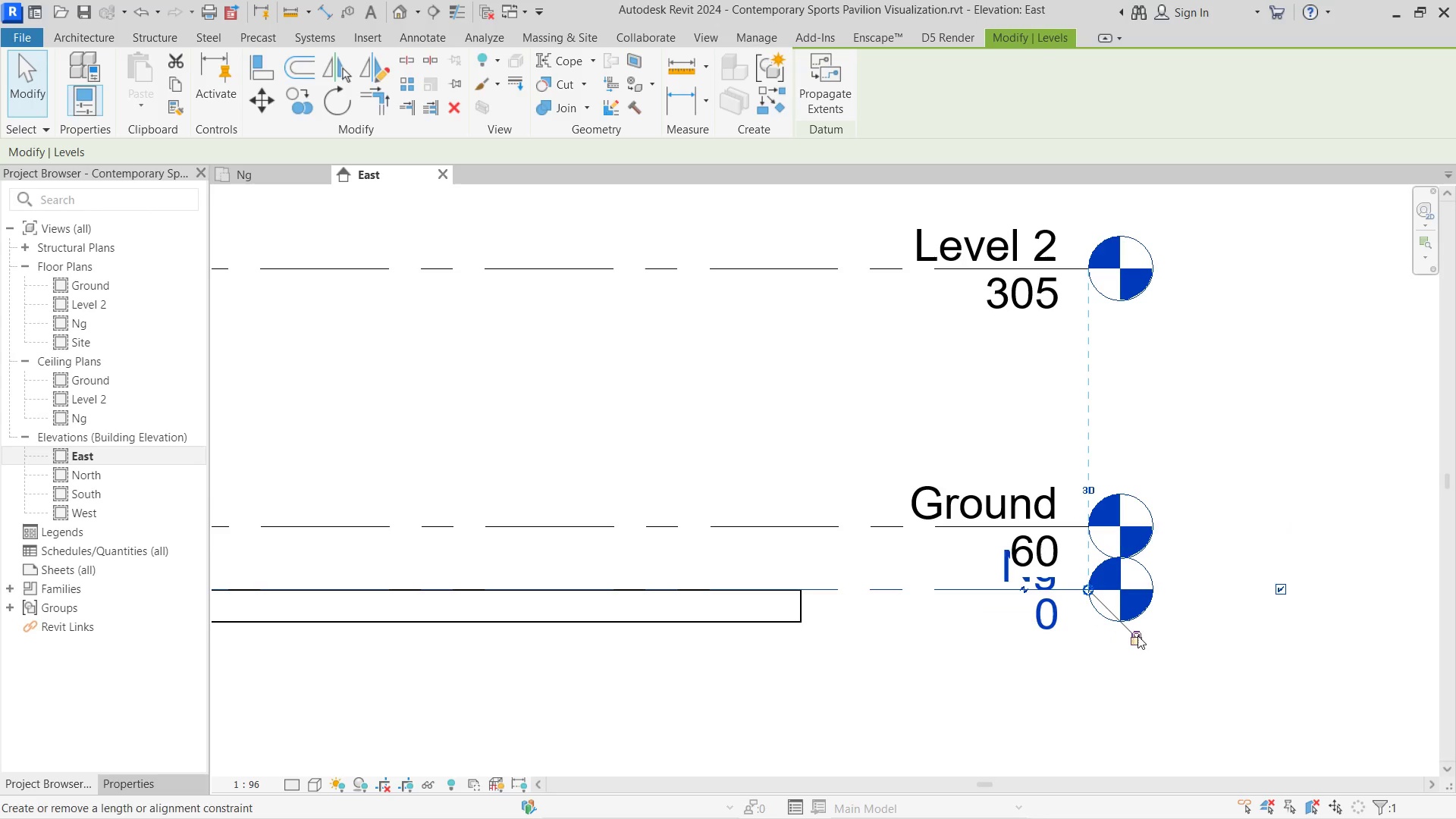 
double_click([1082, 585])
 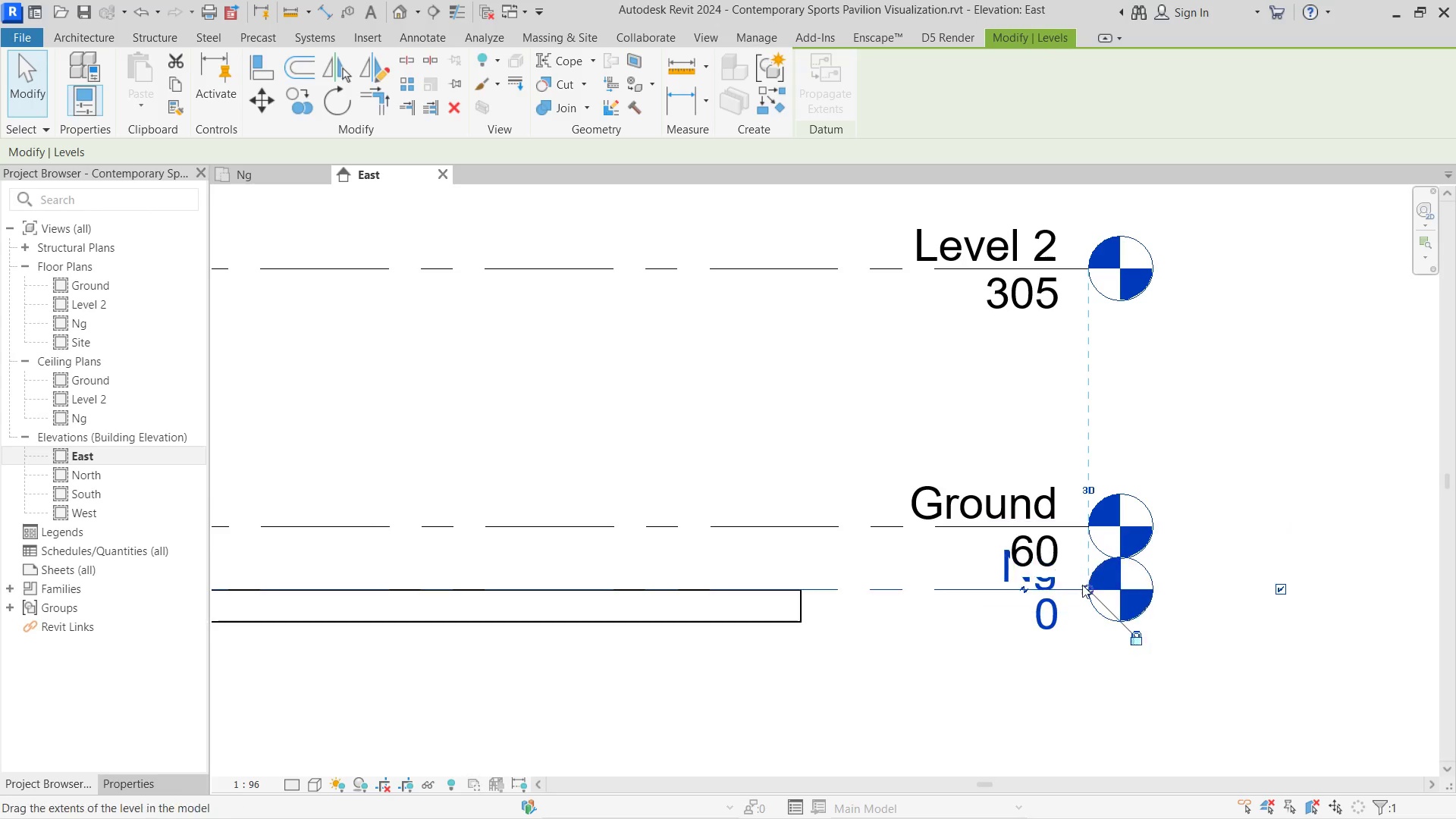 
triple_click([1082, 585])
 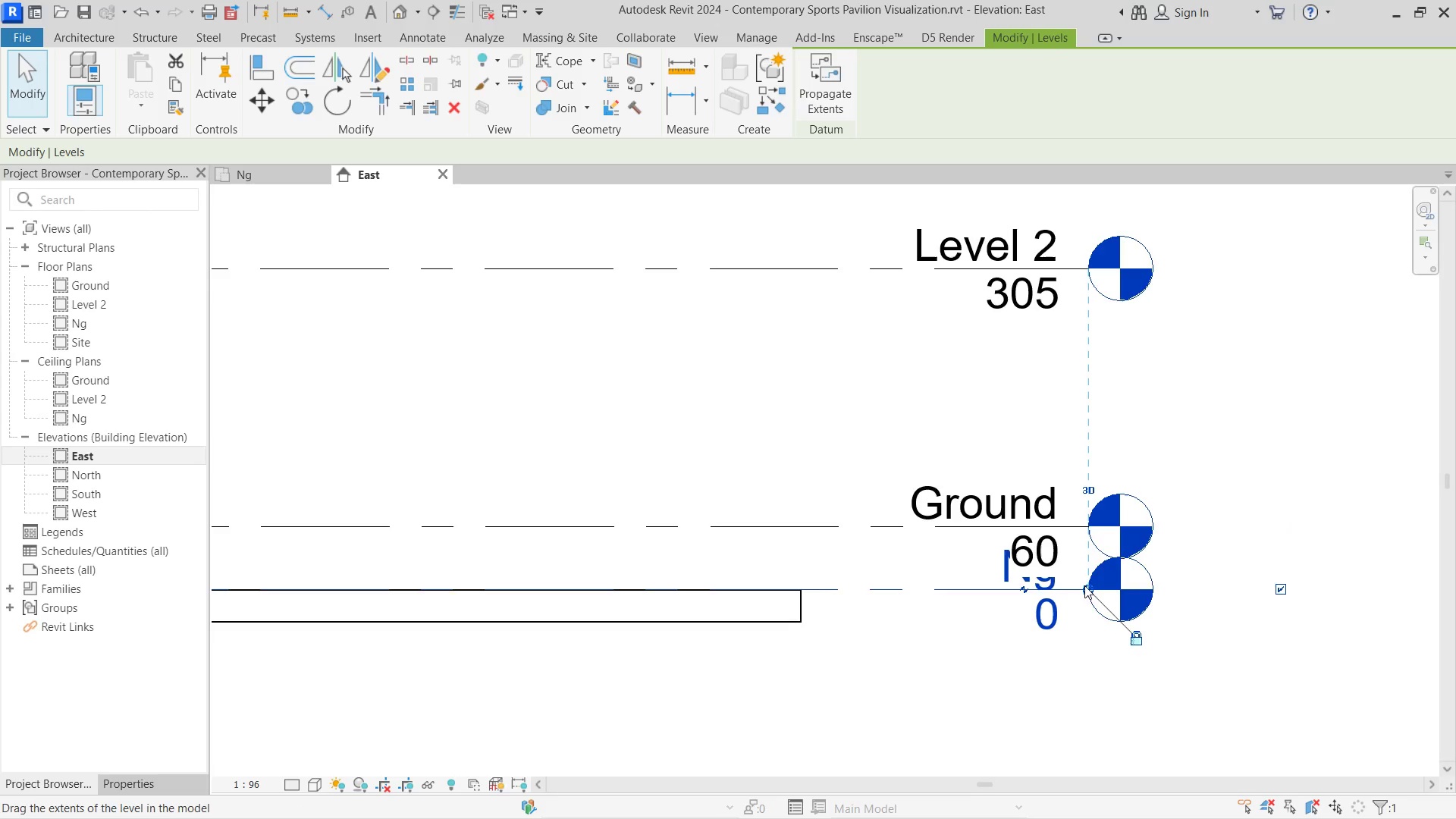 
double_click([1084, 585])
 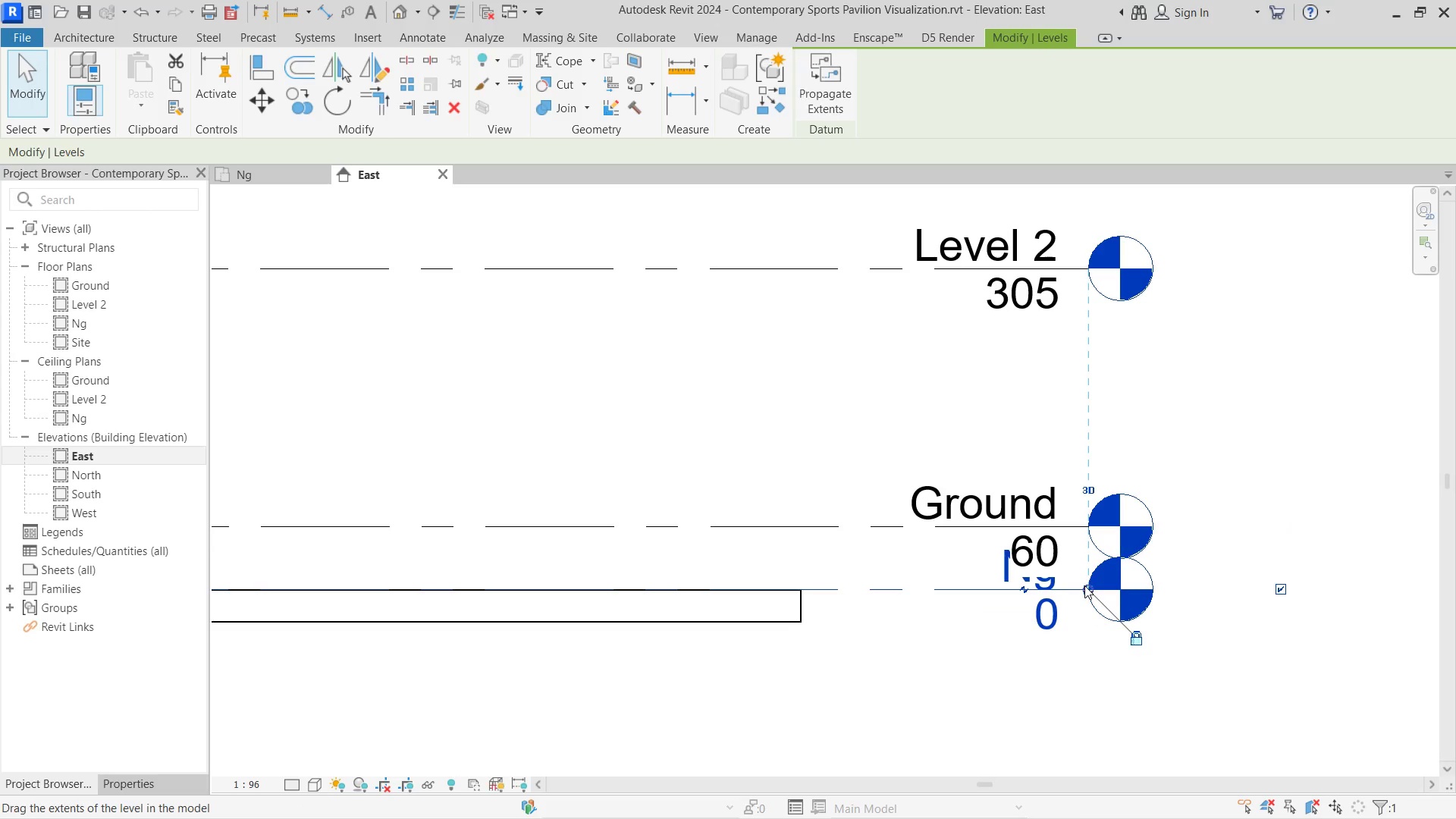 
triple_click([1084, 585])
 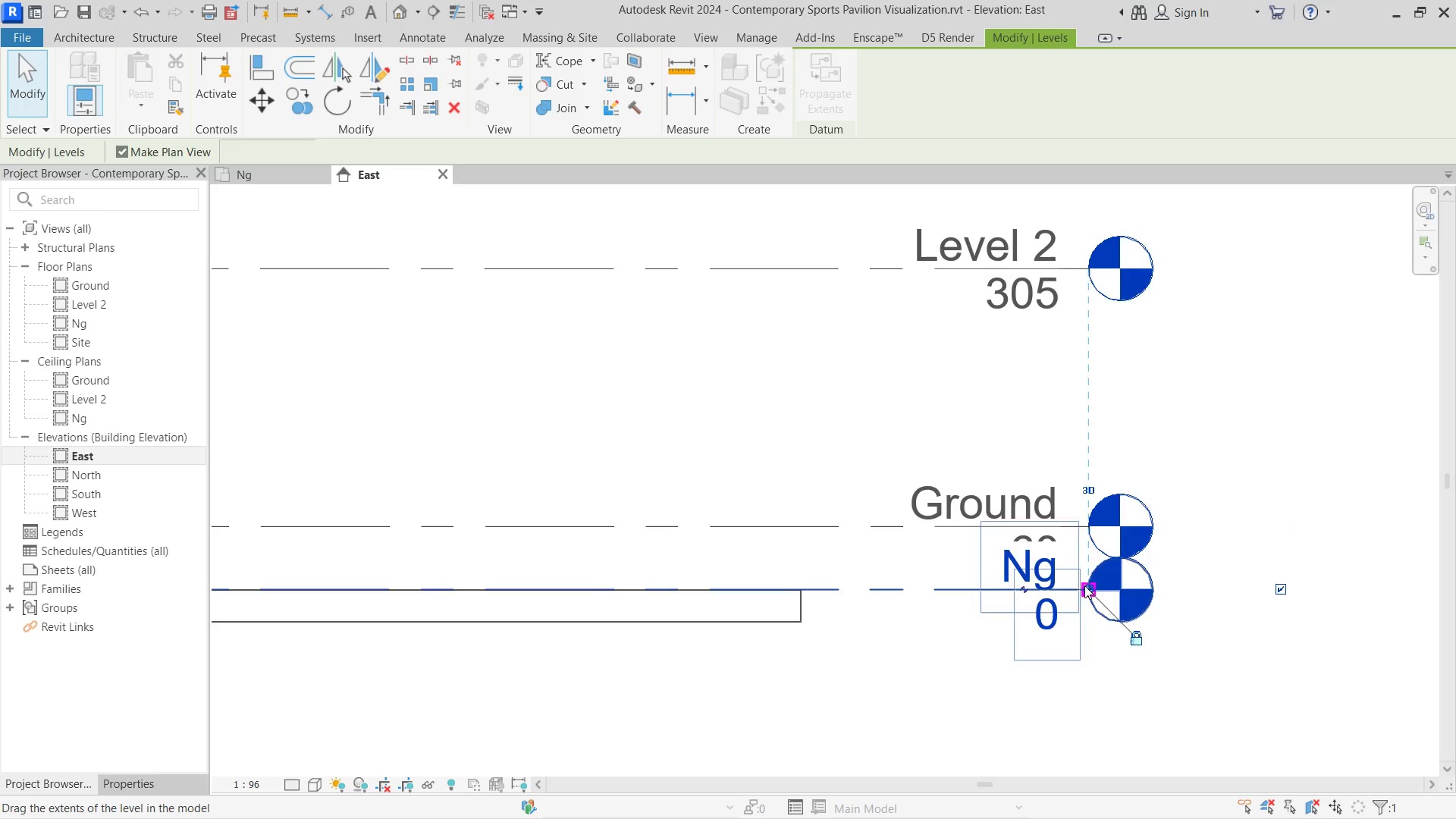 
left_click_drag(start_coordinate=[1084, 585], to_coordinate=[1084, 645])
 